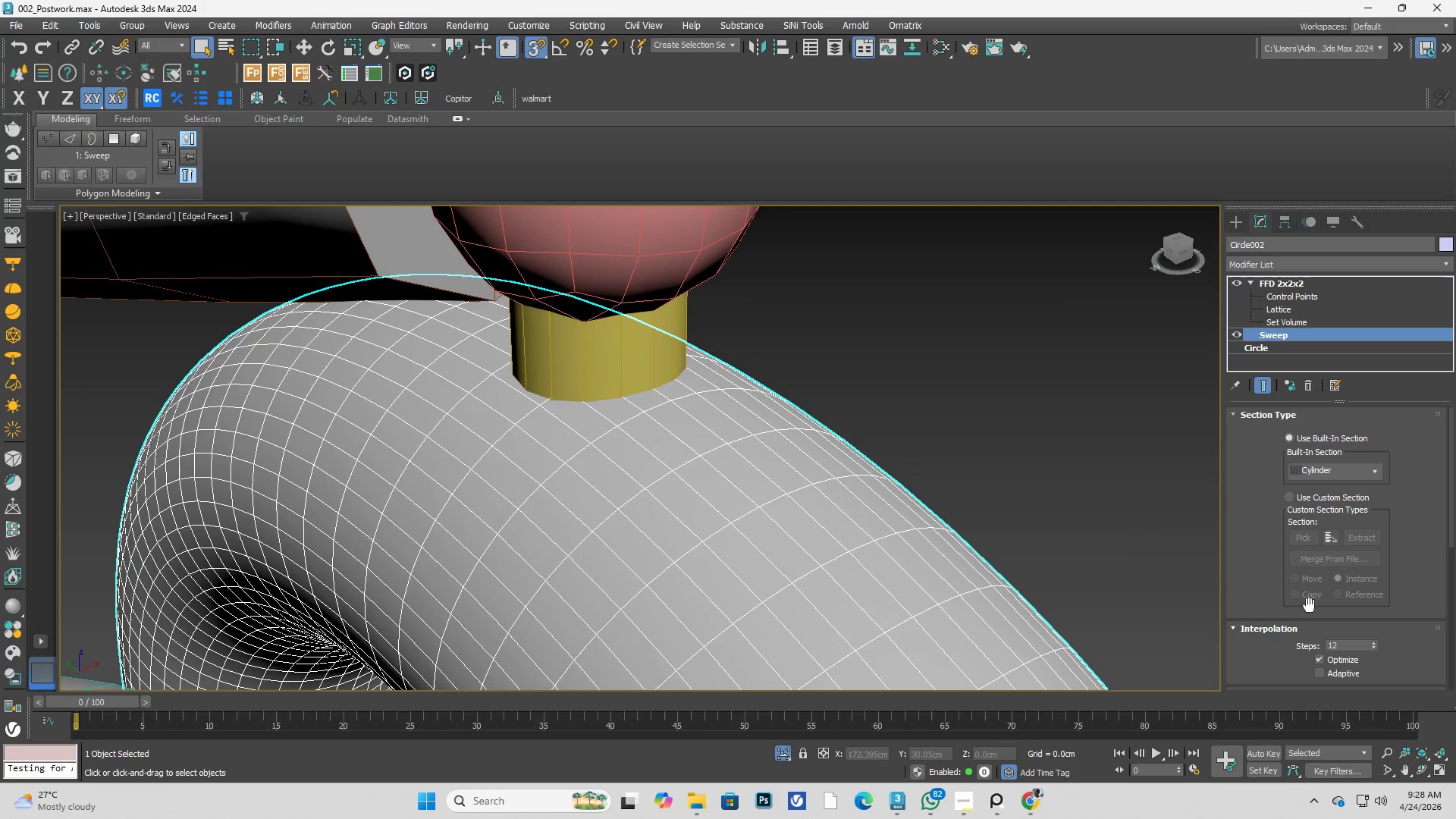 
hold_key(key=AltLeft, duration=0.45)
 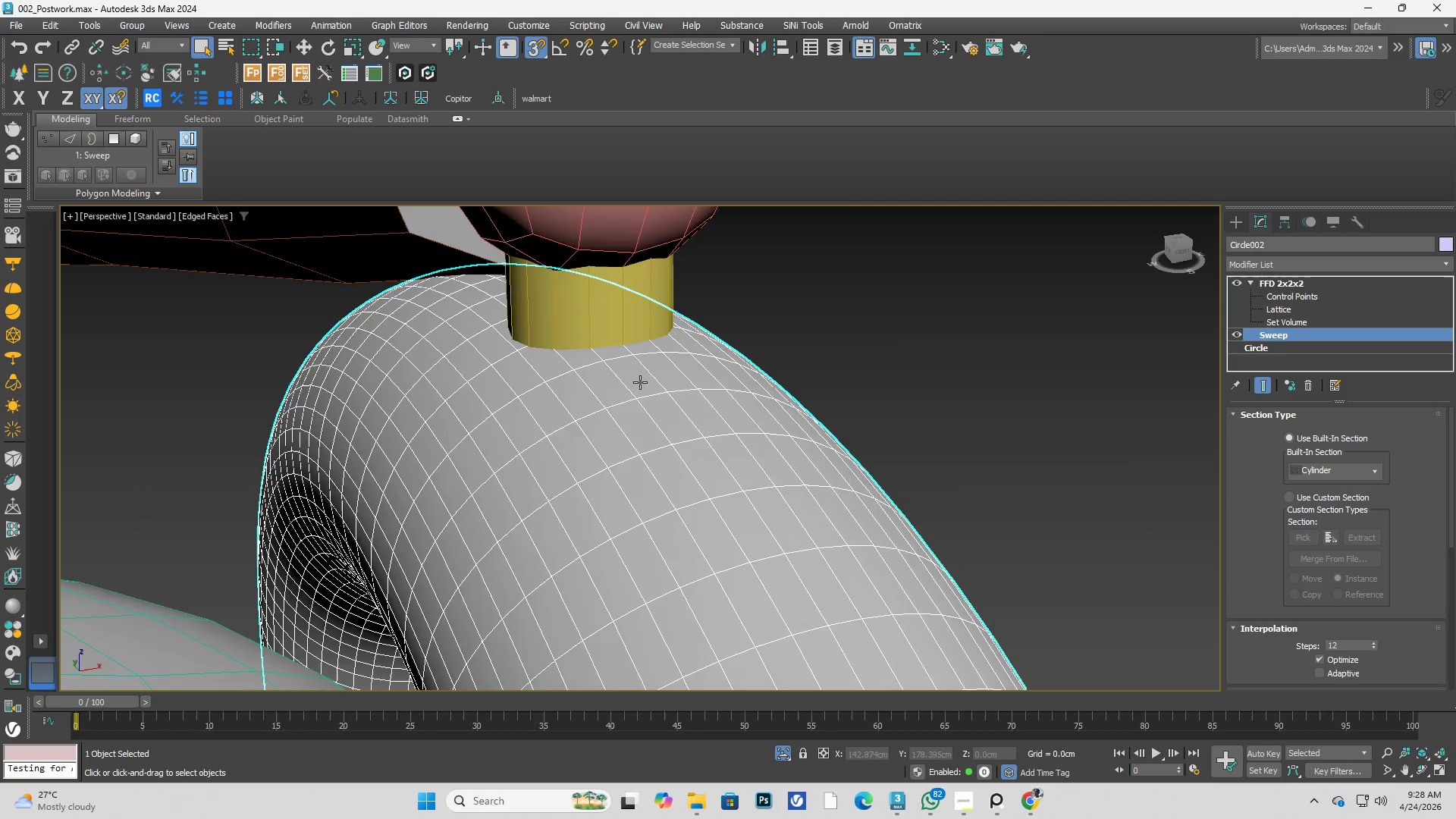 
scroll: coordinate [639, 380], scroll_direction: up, amount: 2.0
 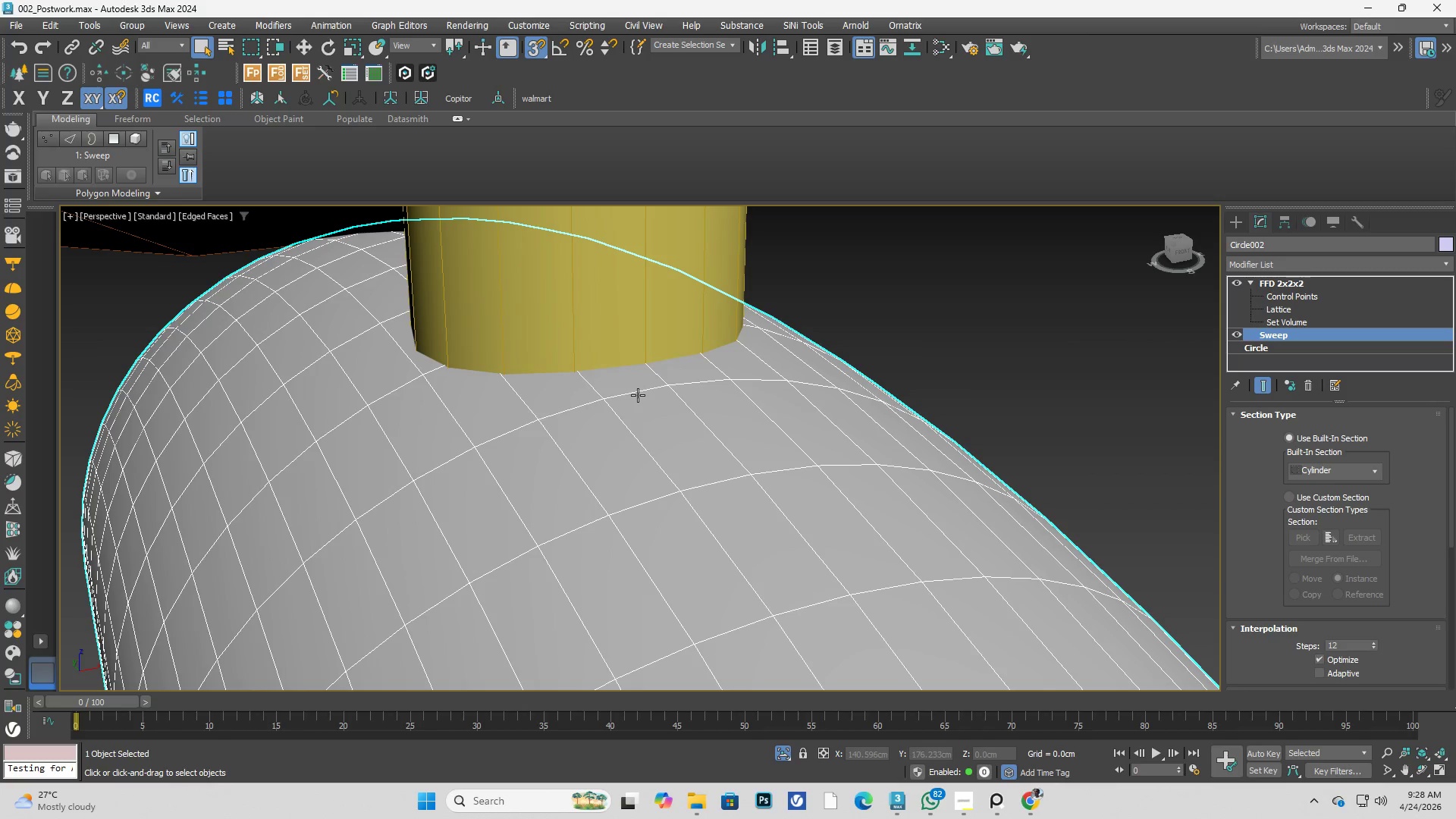 
hold_key(key=AltLeft, duration=0.45)
 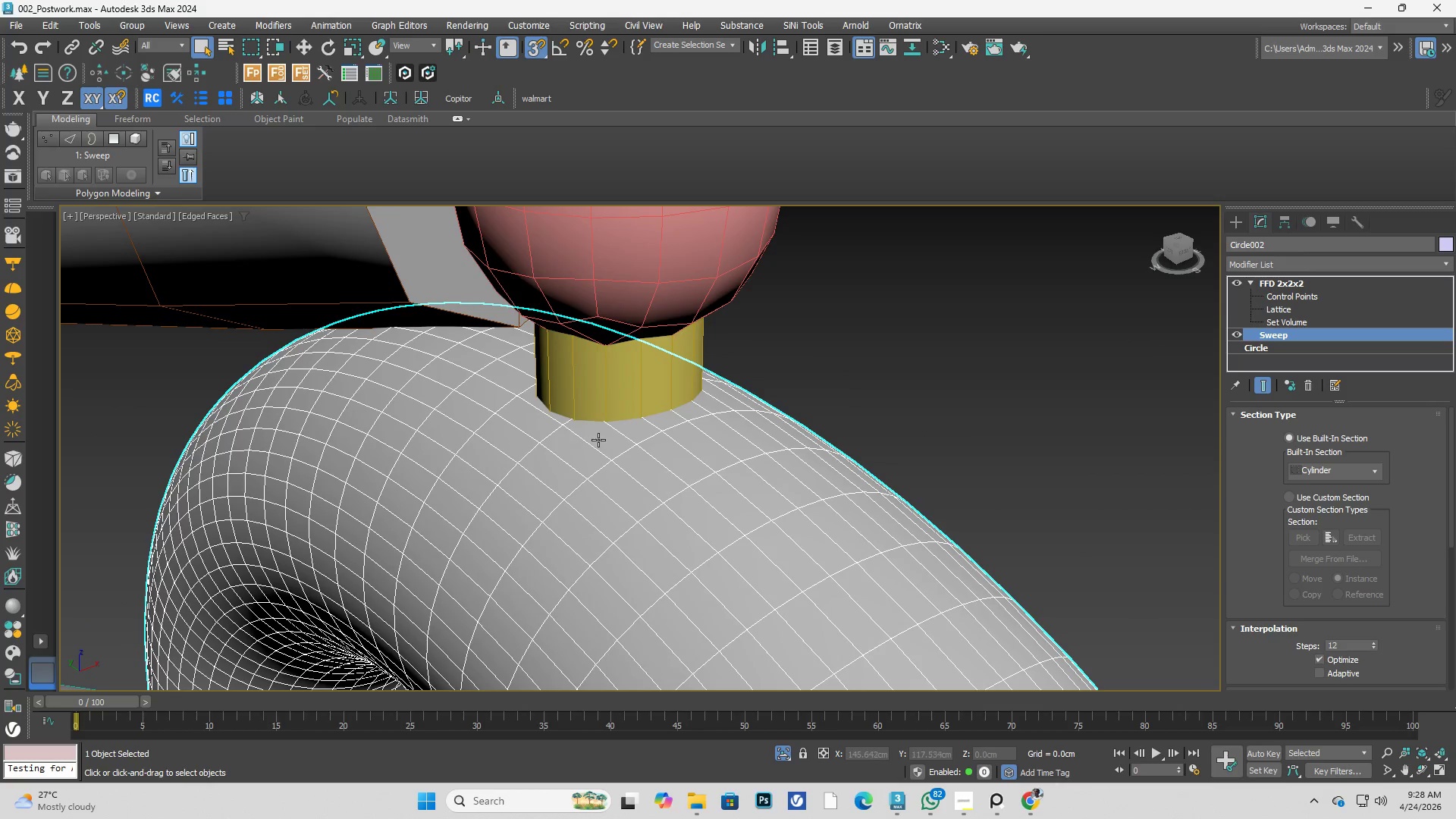 
scroll: coordinate [639, 394], scroll_direction: down, amount: 2.0
 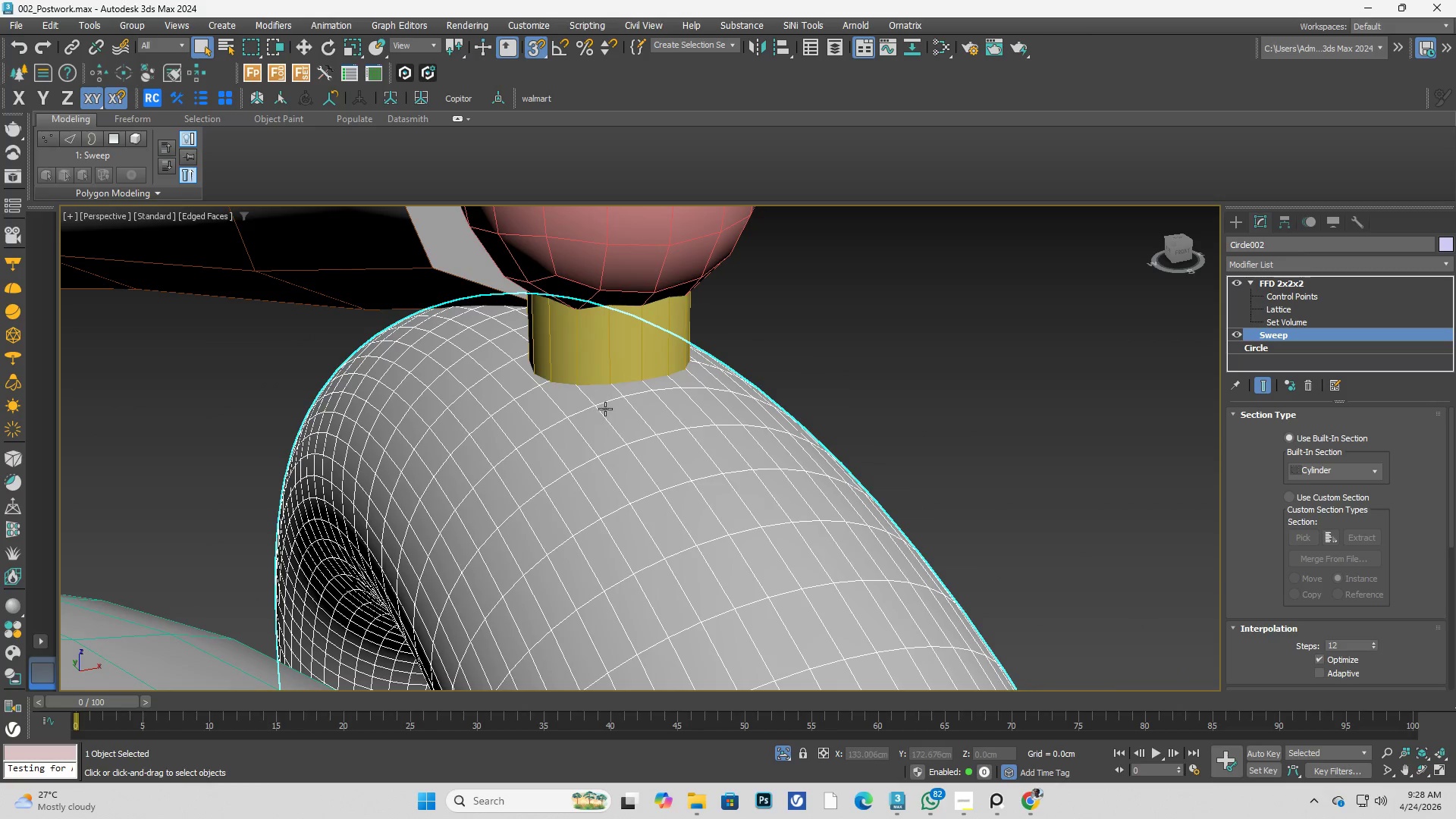 
hold_key(key=AltLeft, duration=2.97)
 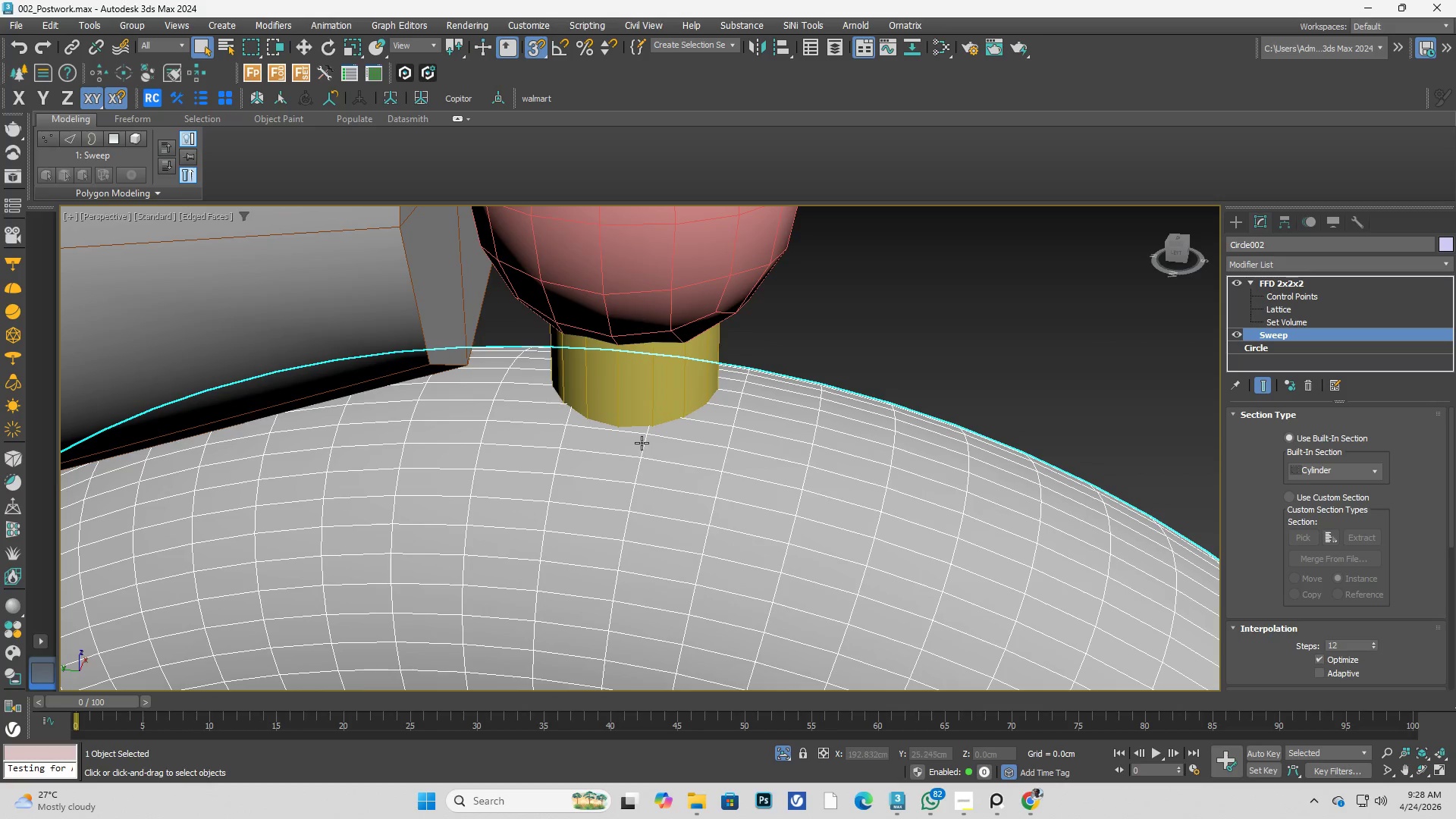 
hold_key(key=AltLeft, duration=1.7)
 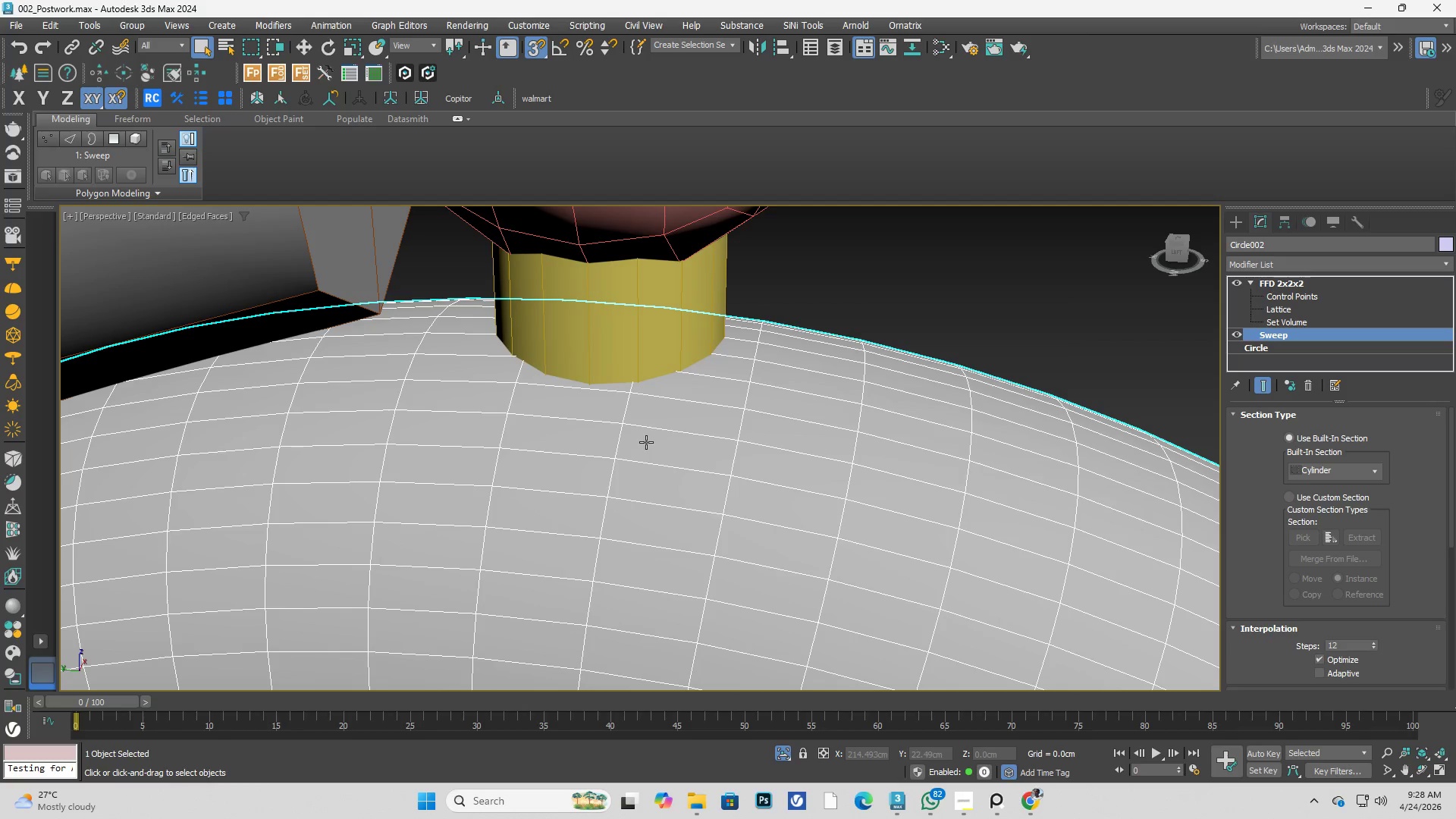 
scroll: coordinate [642, 443], scroll_direction: up, amount: 1.0
 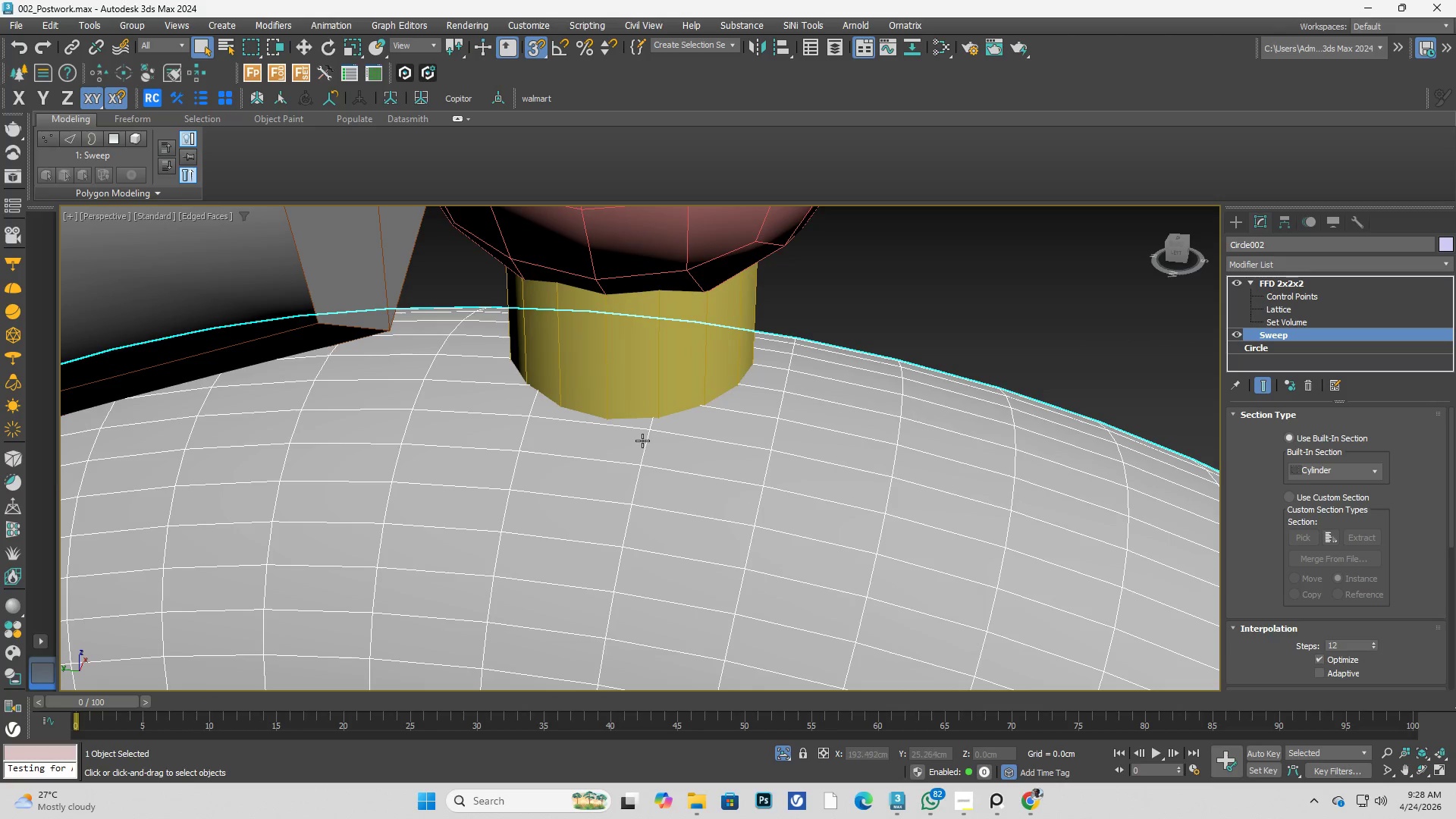 
wait(9.06)
 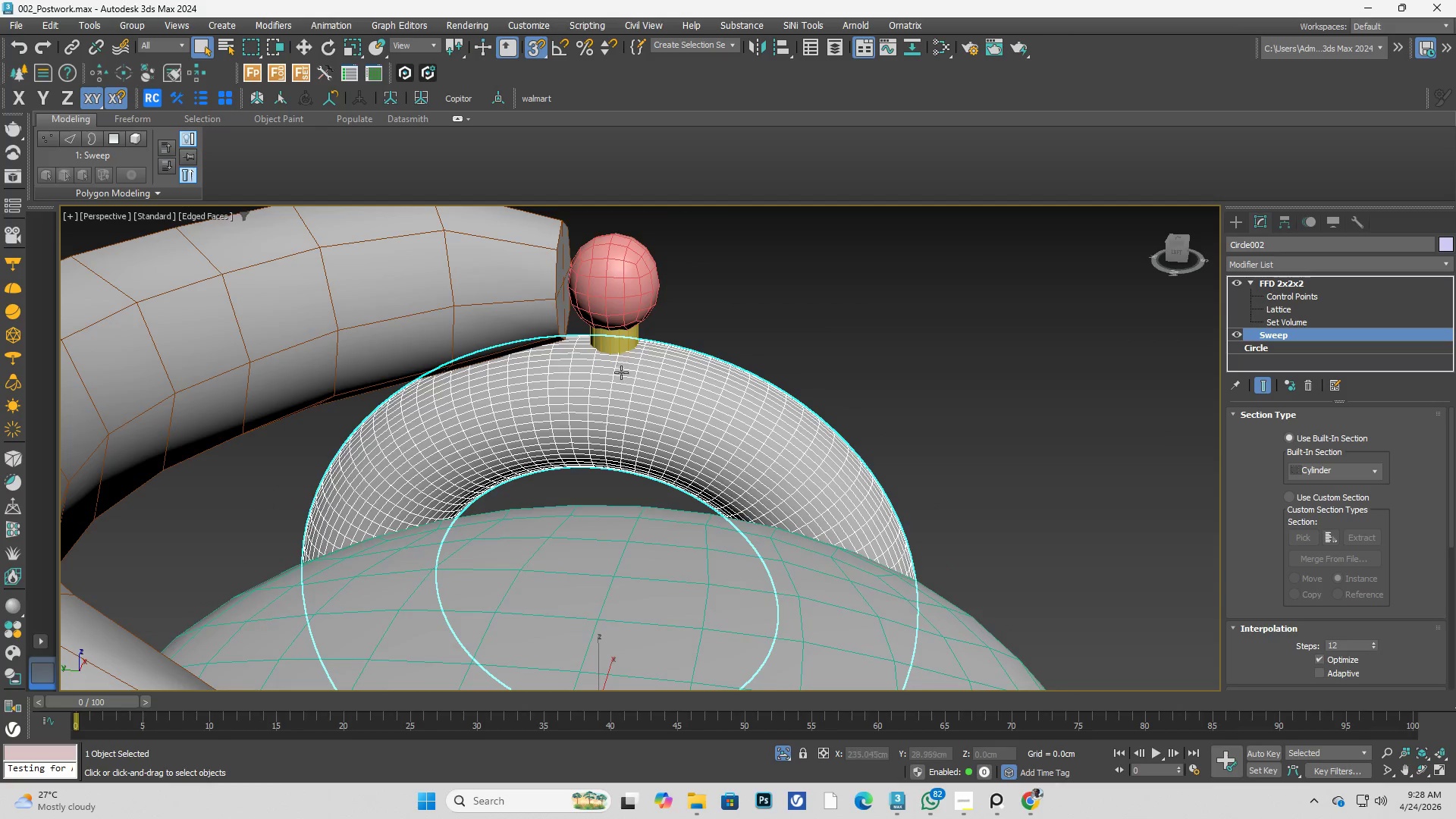 
hold_key(key=AltLeft, duration=0.78)
 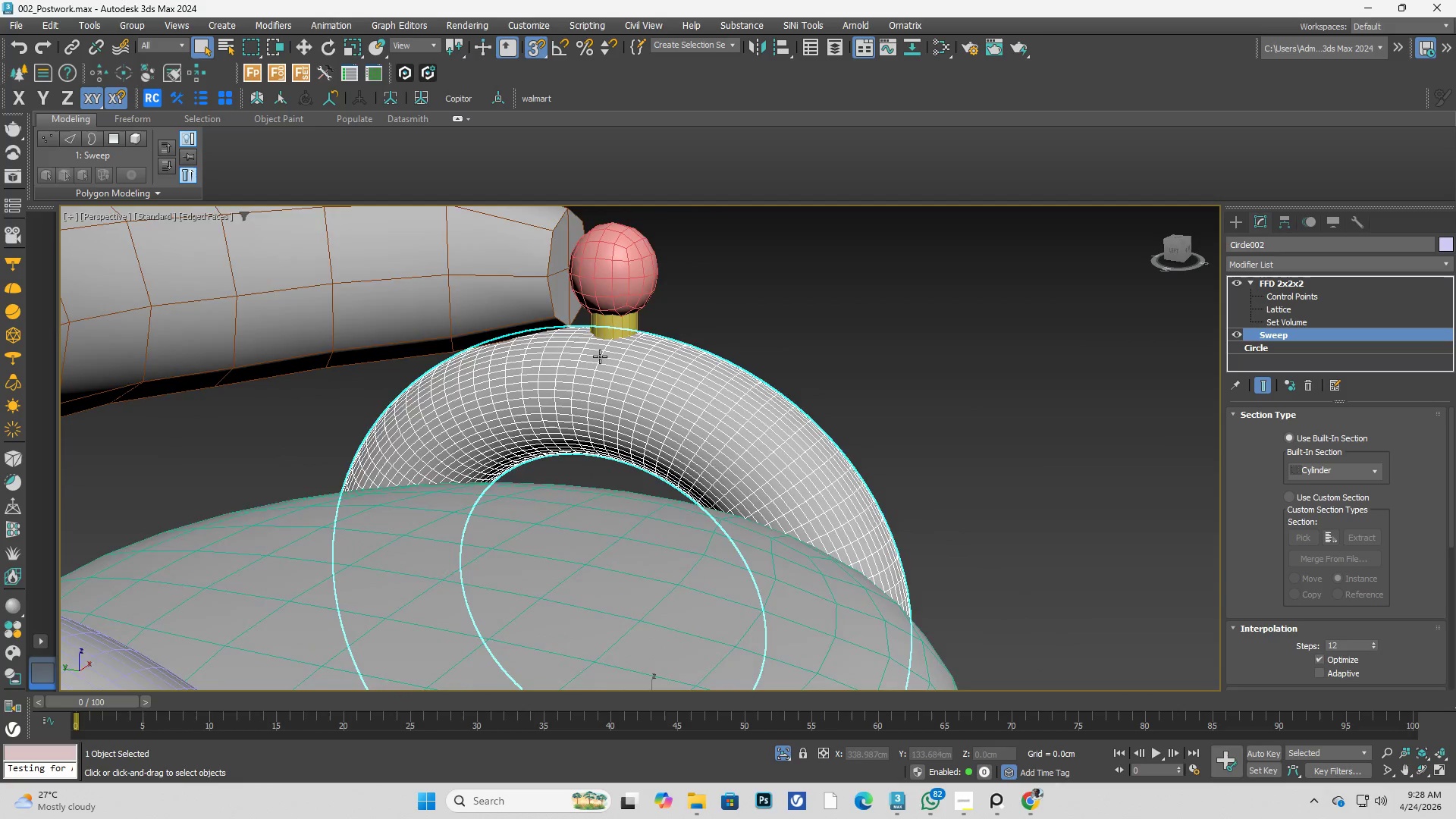 
scroll: coordinate [615, 347], scroll_direction: down, amount: 4.0
 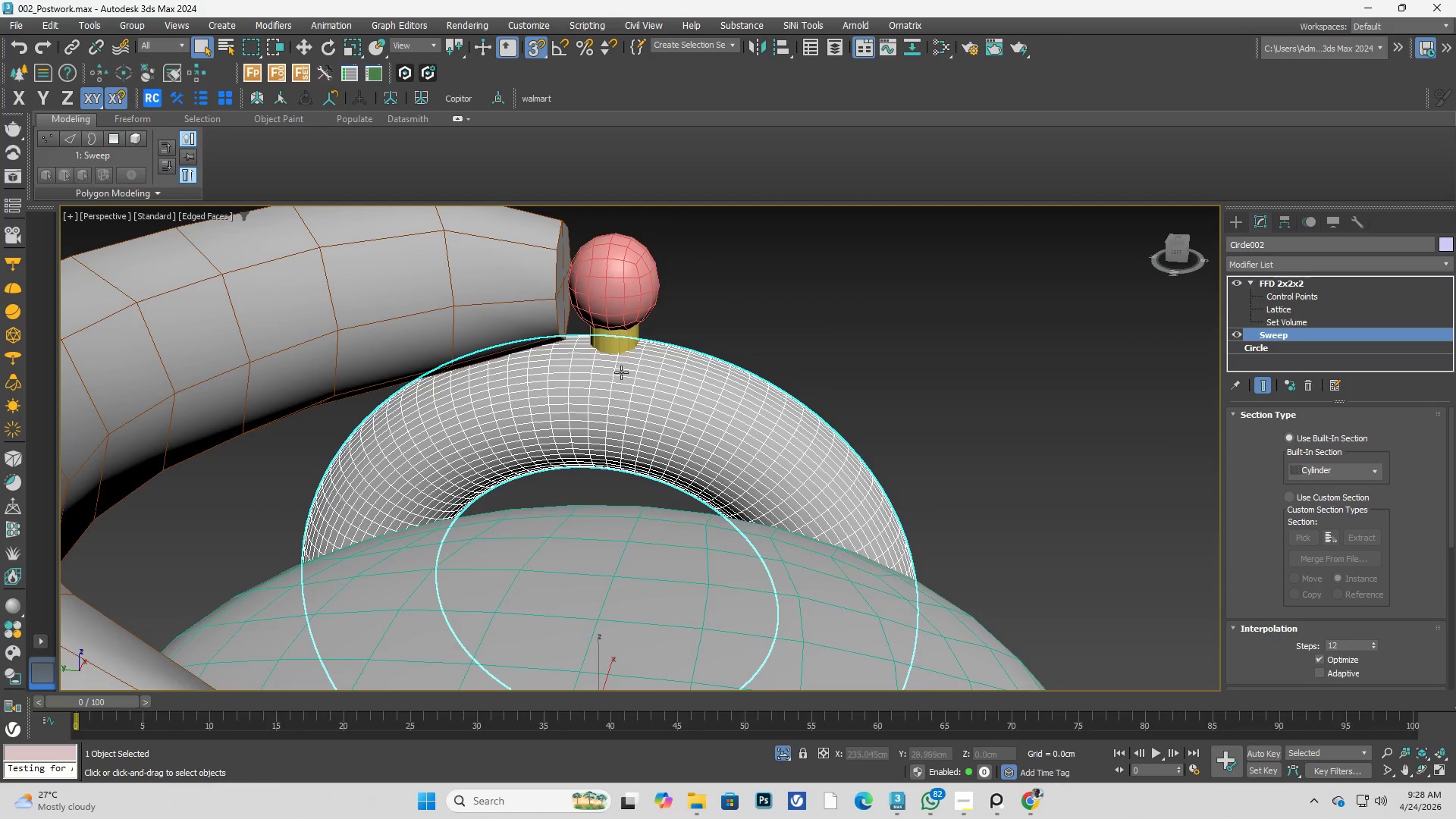 
hold_key(key=AltLeft, duration=0.38)
 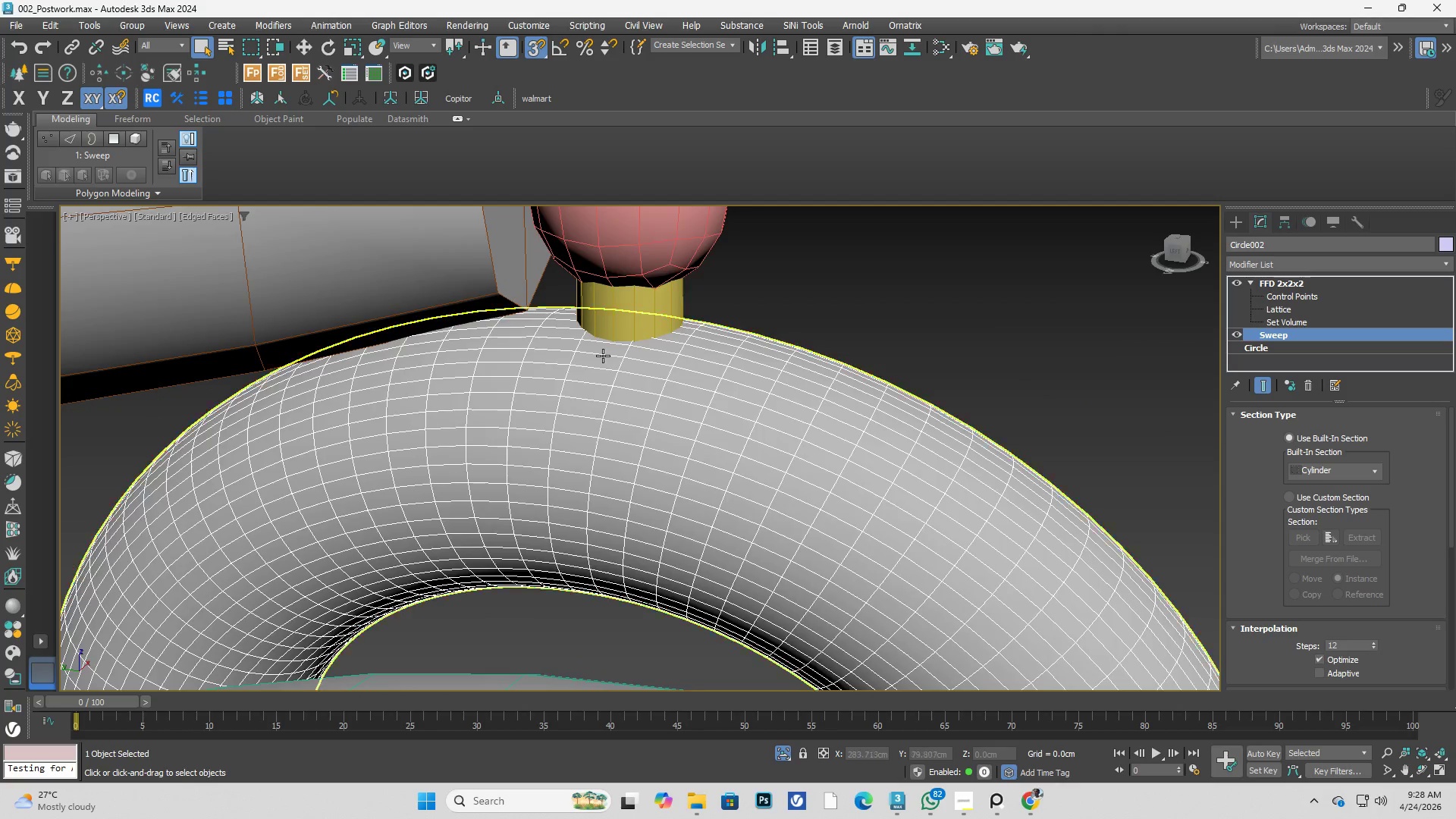 
scroll: coordinate [603, 356], scroll_direction: up, amount: 3.0
 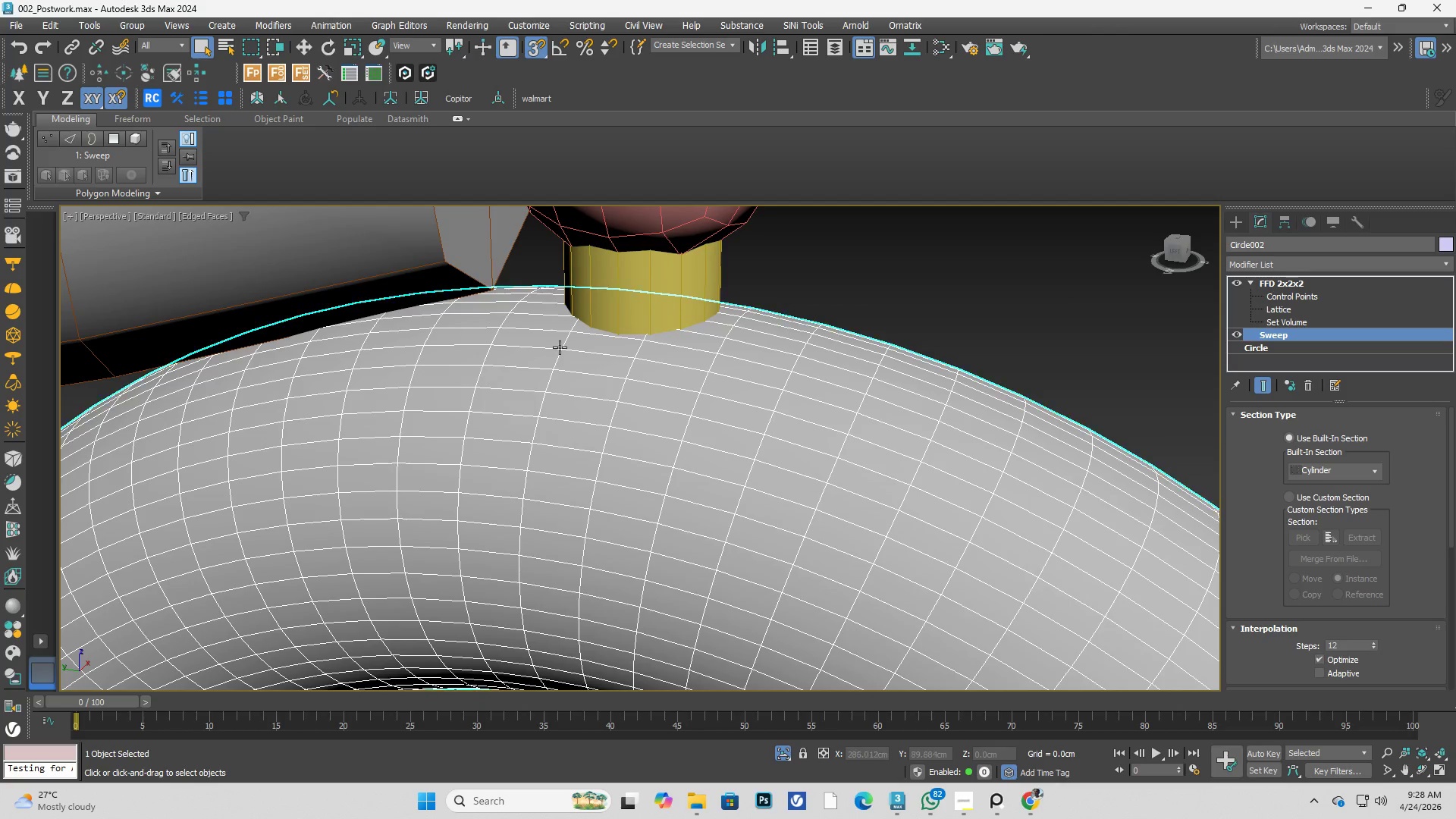 
scroll: coordinate [584, 365], scroll_direction: down, amount: 3.0
 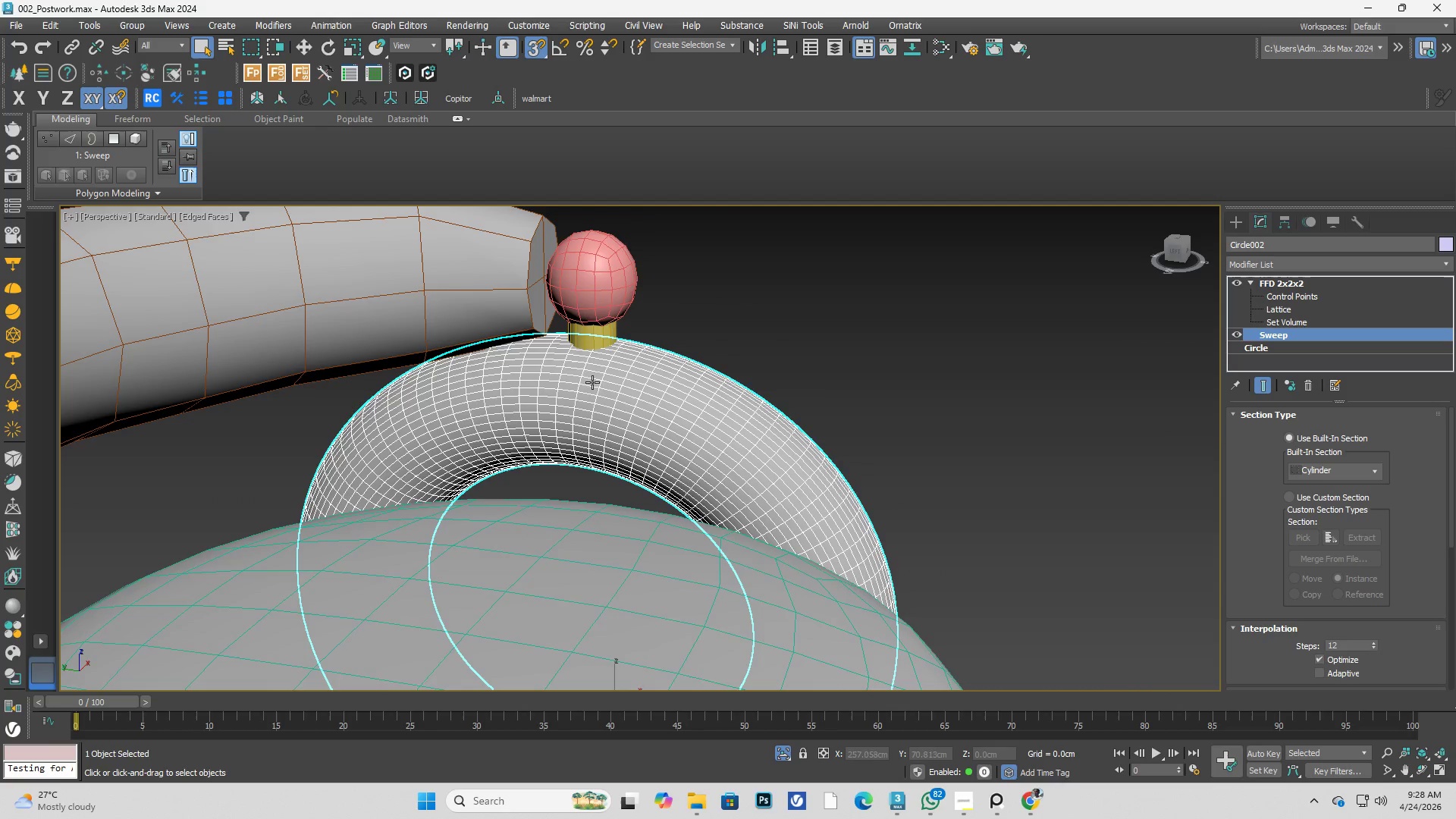 
hold_key(key=AltLeft, duration=0.75)
 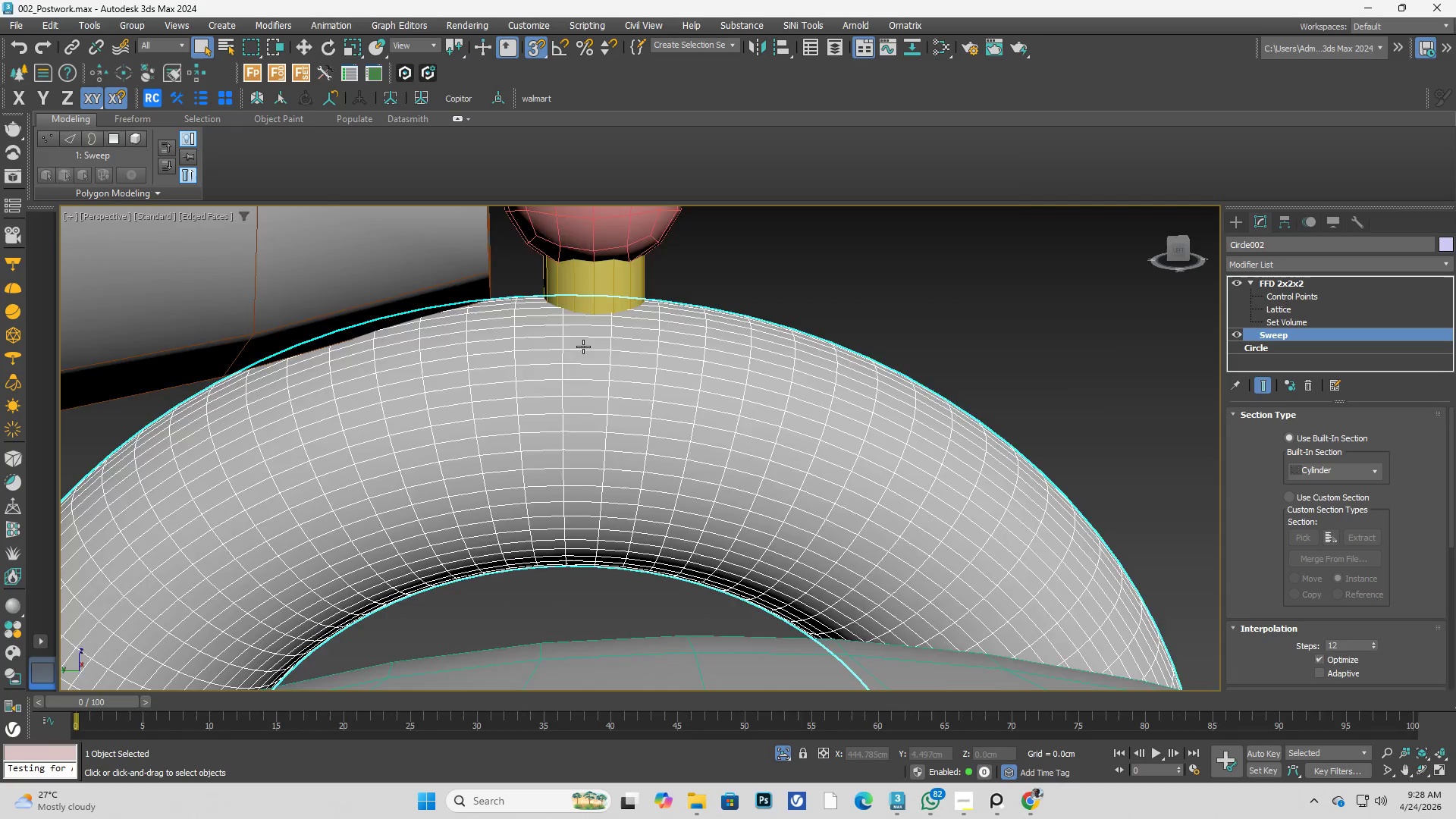 
scroll: coordinate [595, 360], scroll_direction: up, amount: 2.0
 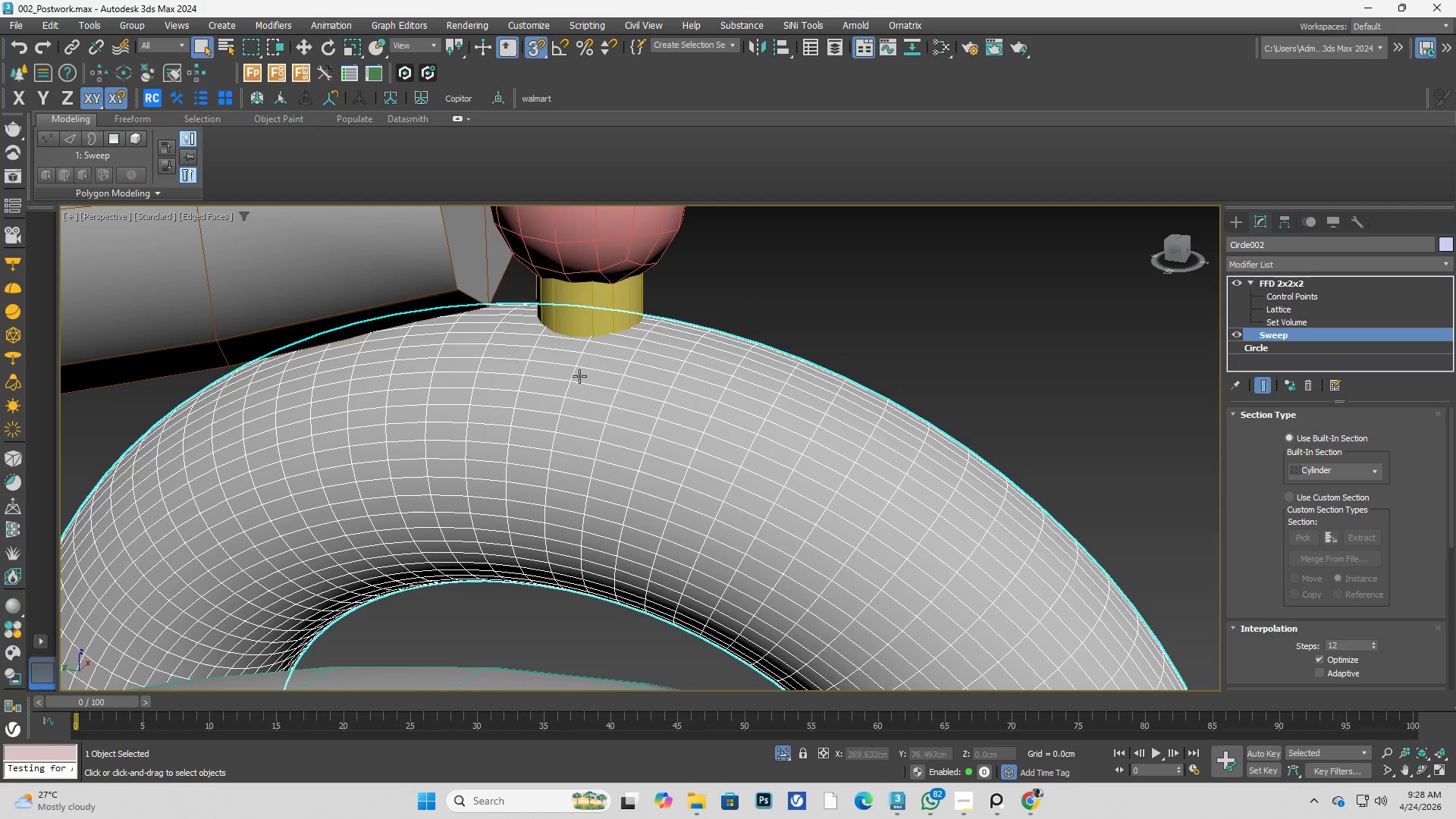 
hold_key(key=AltLeft, duration=0.38)
 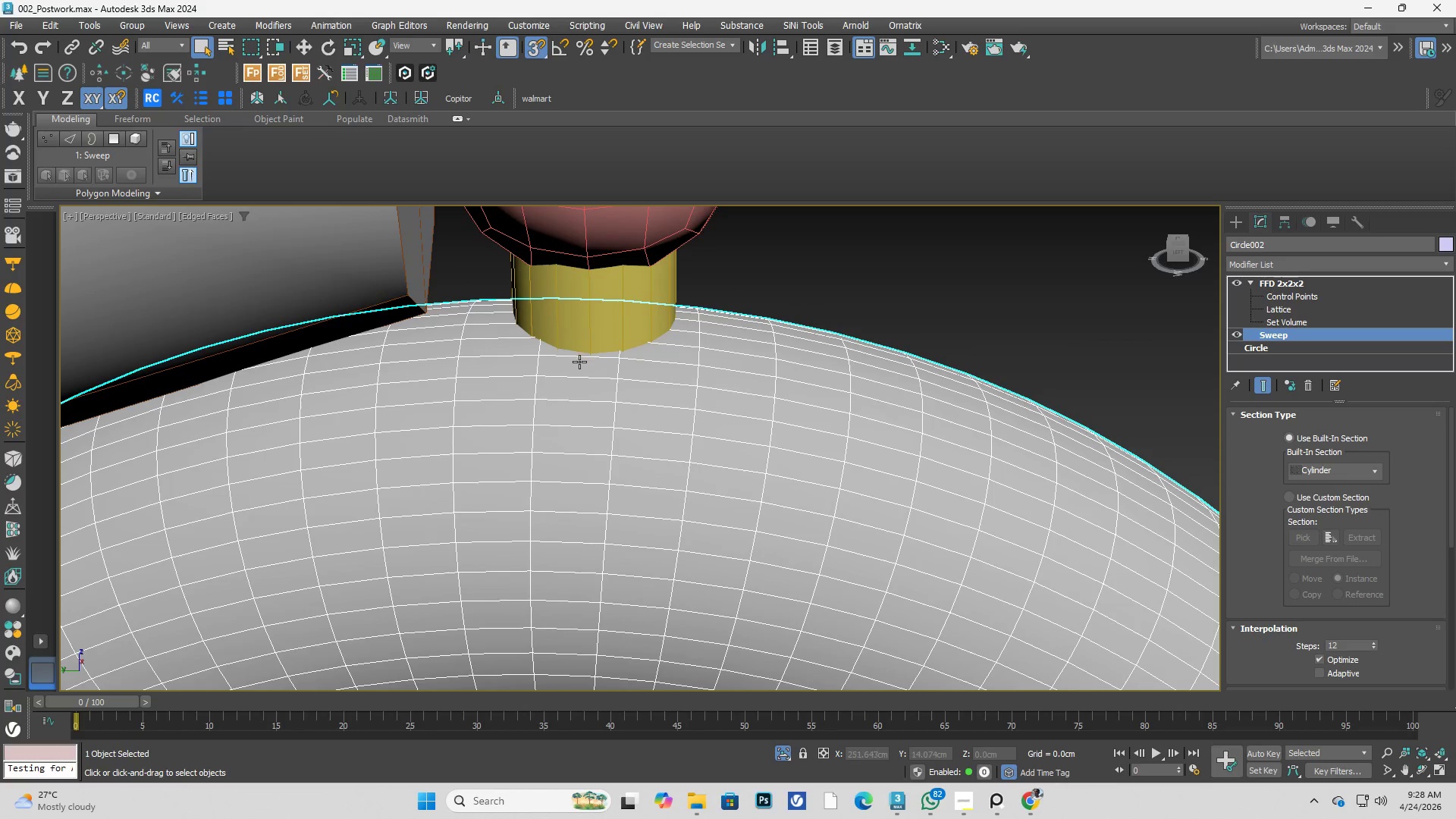 
scroll: coordinate [583, 347], scroll_direction: up, amount: 1.0
 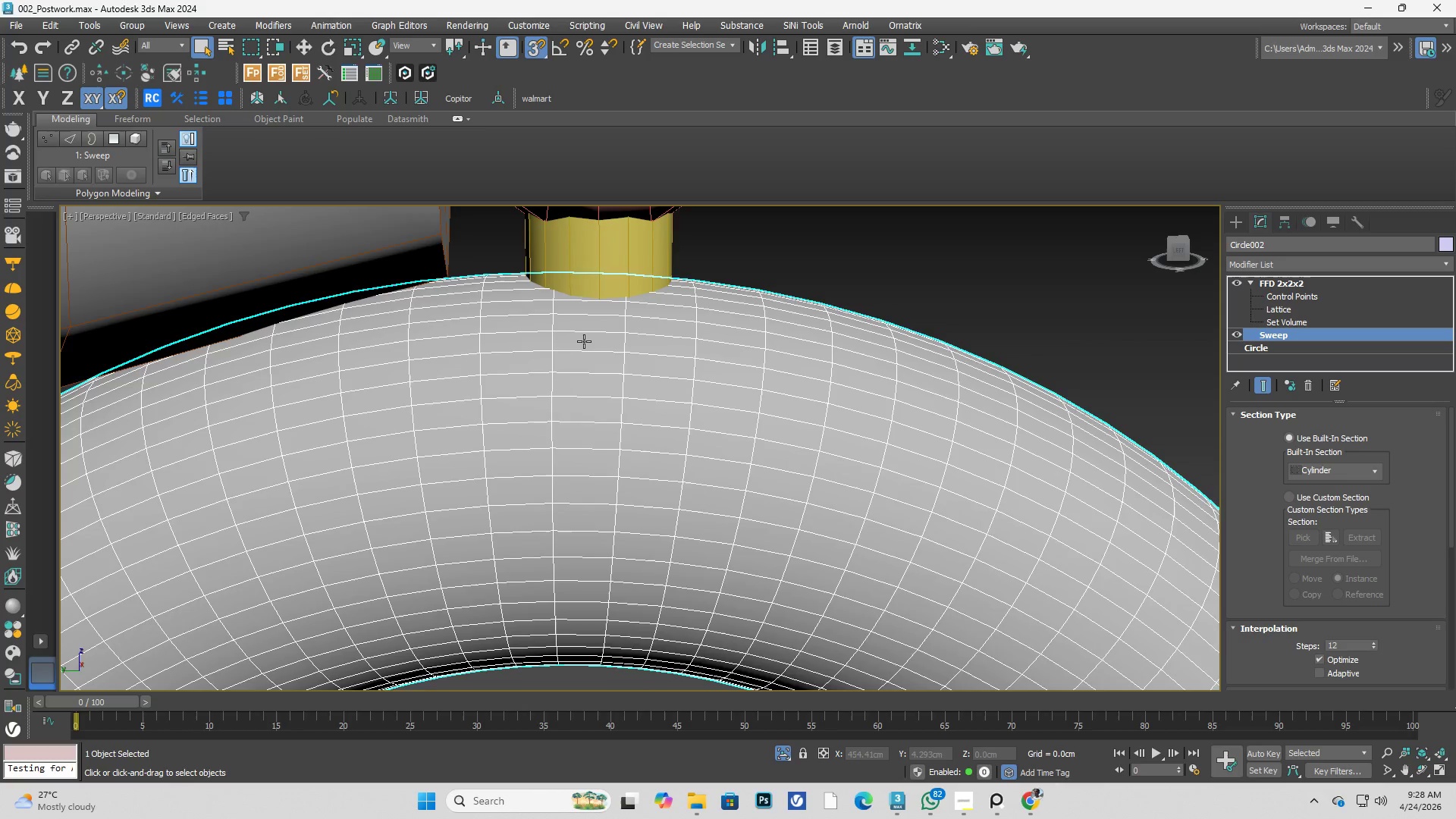 
hold_key(key=AltLeft, duration=0.94)
 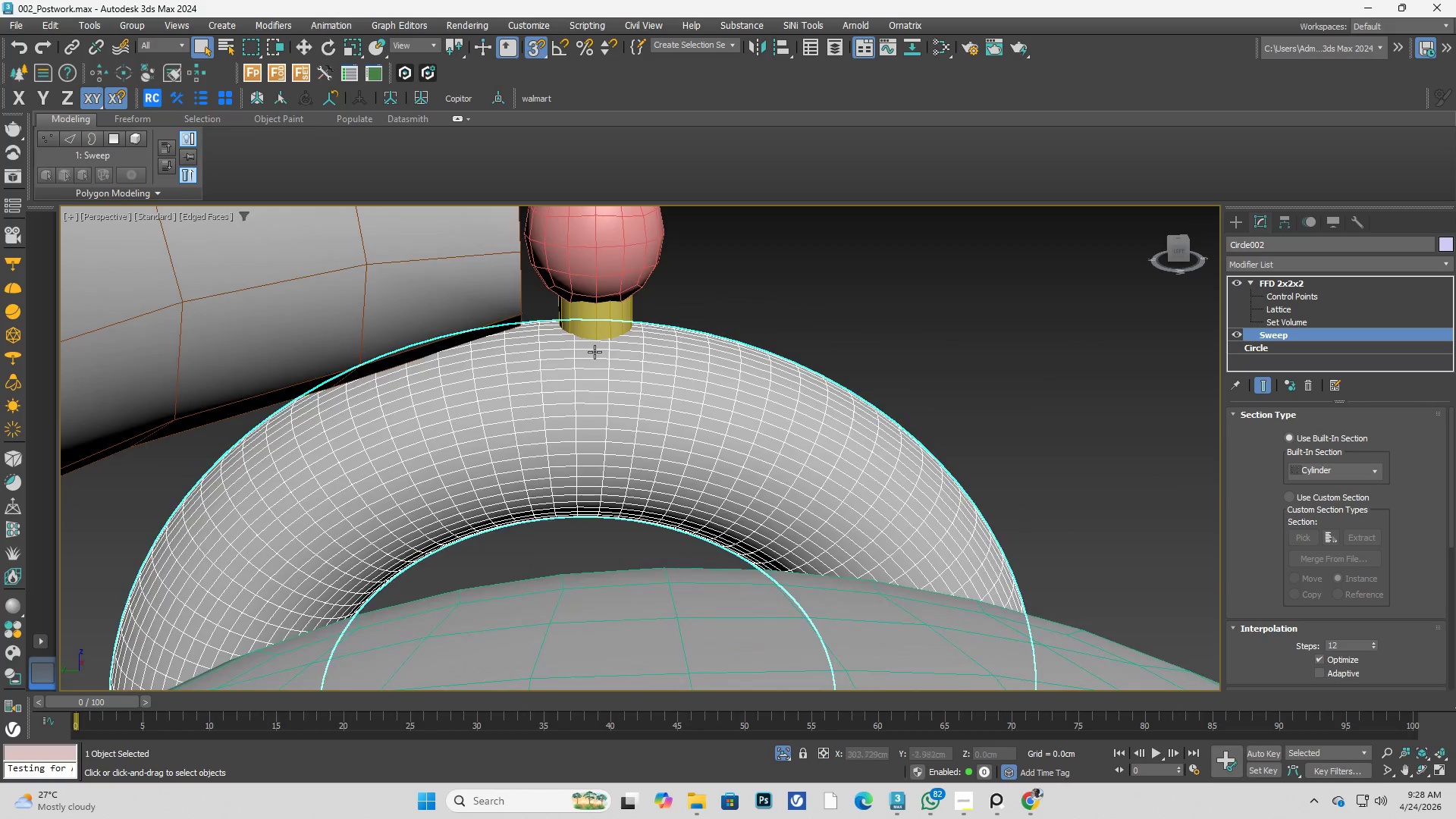 
scroll: coordinate [594, 359], scroll_direction: down, amount: 2.0
 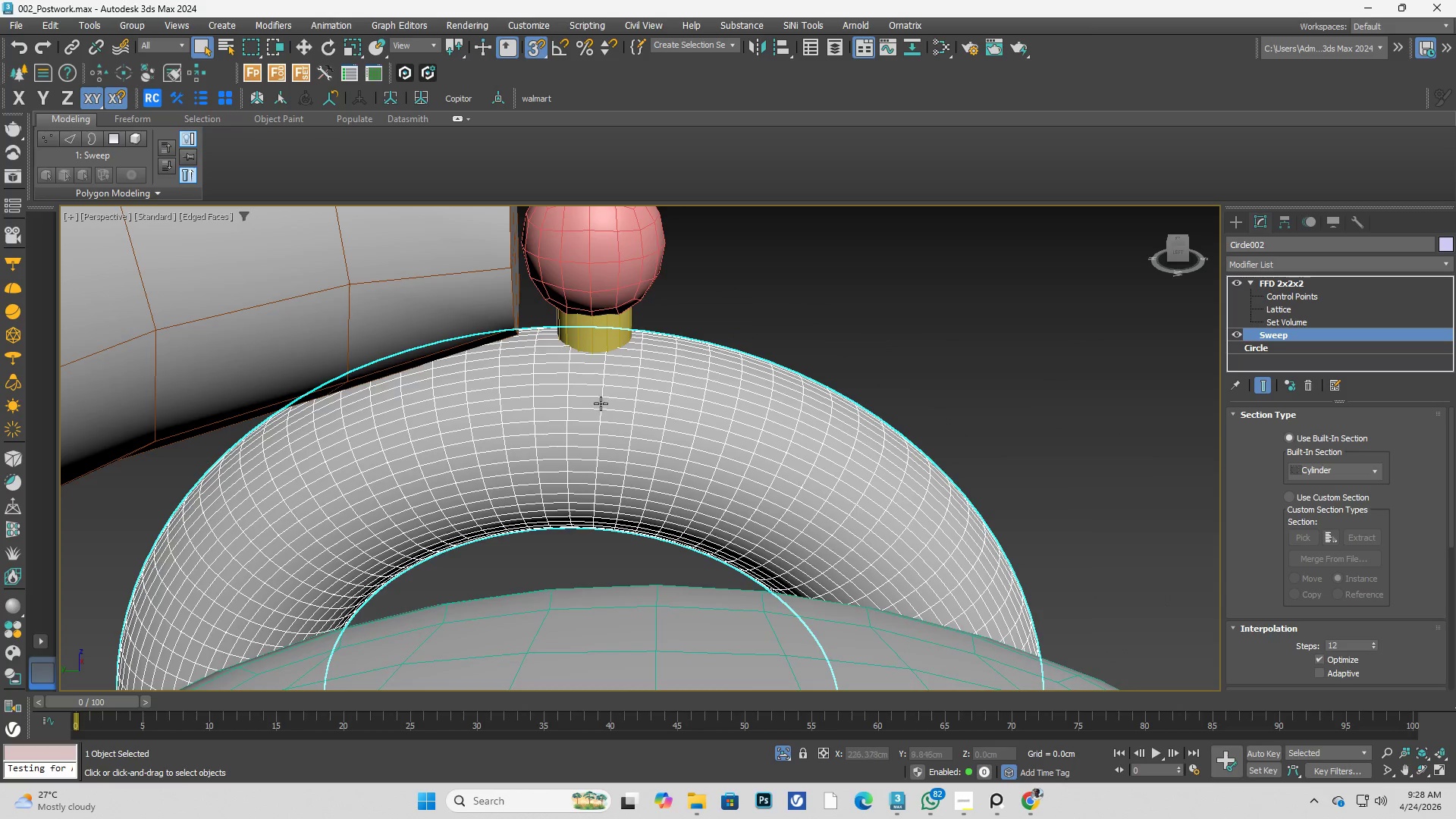 
scroll: coordinate [595, 349], scroll_direction: up, amount: 2.0
 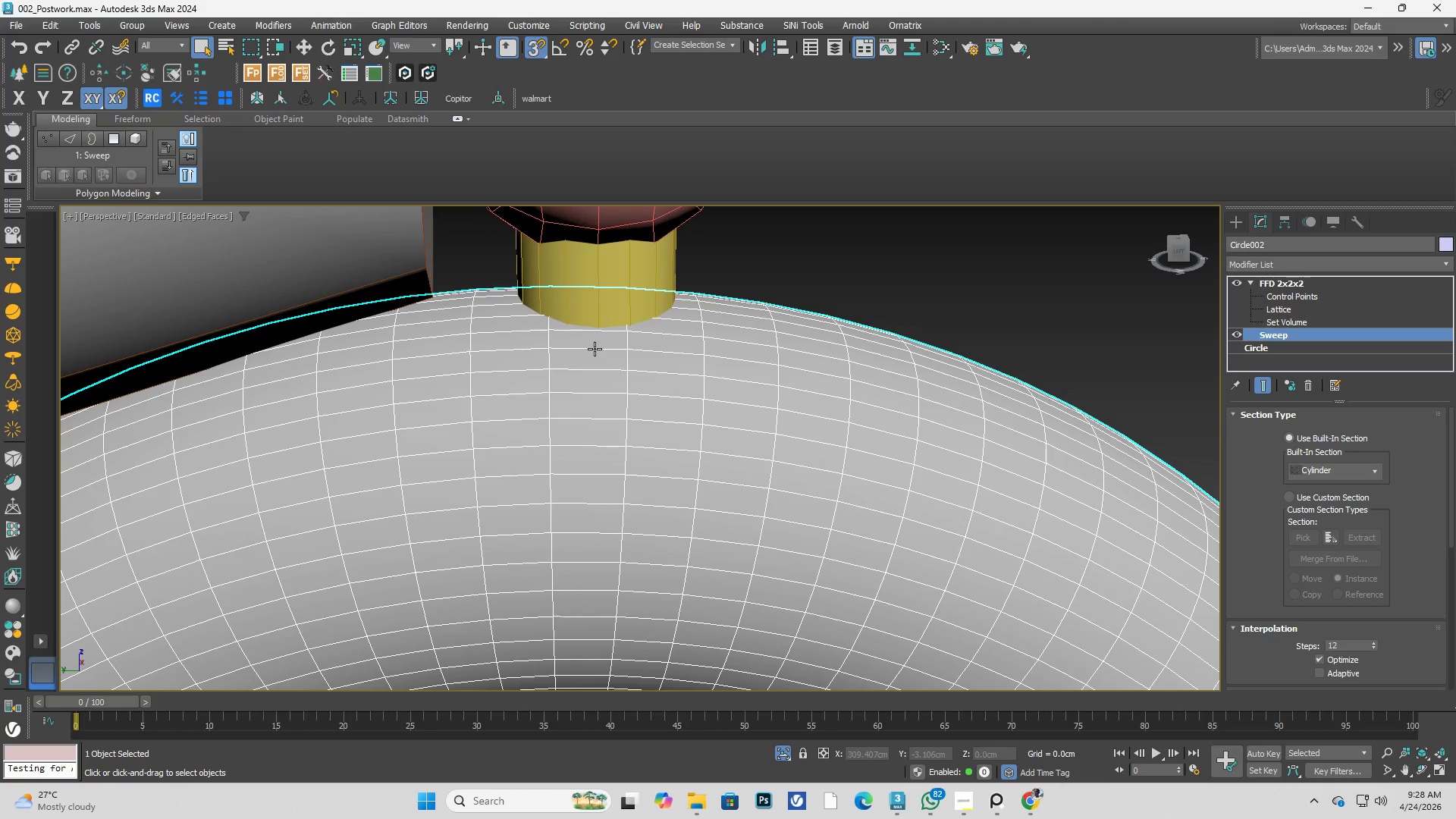 
scroll: coordinate [595, 349], scroll_direction: down, amount: 2.0
 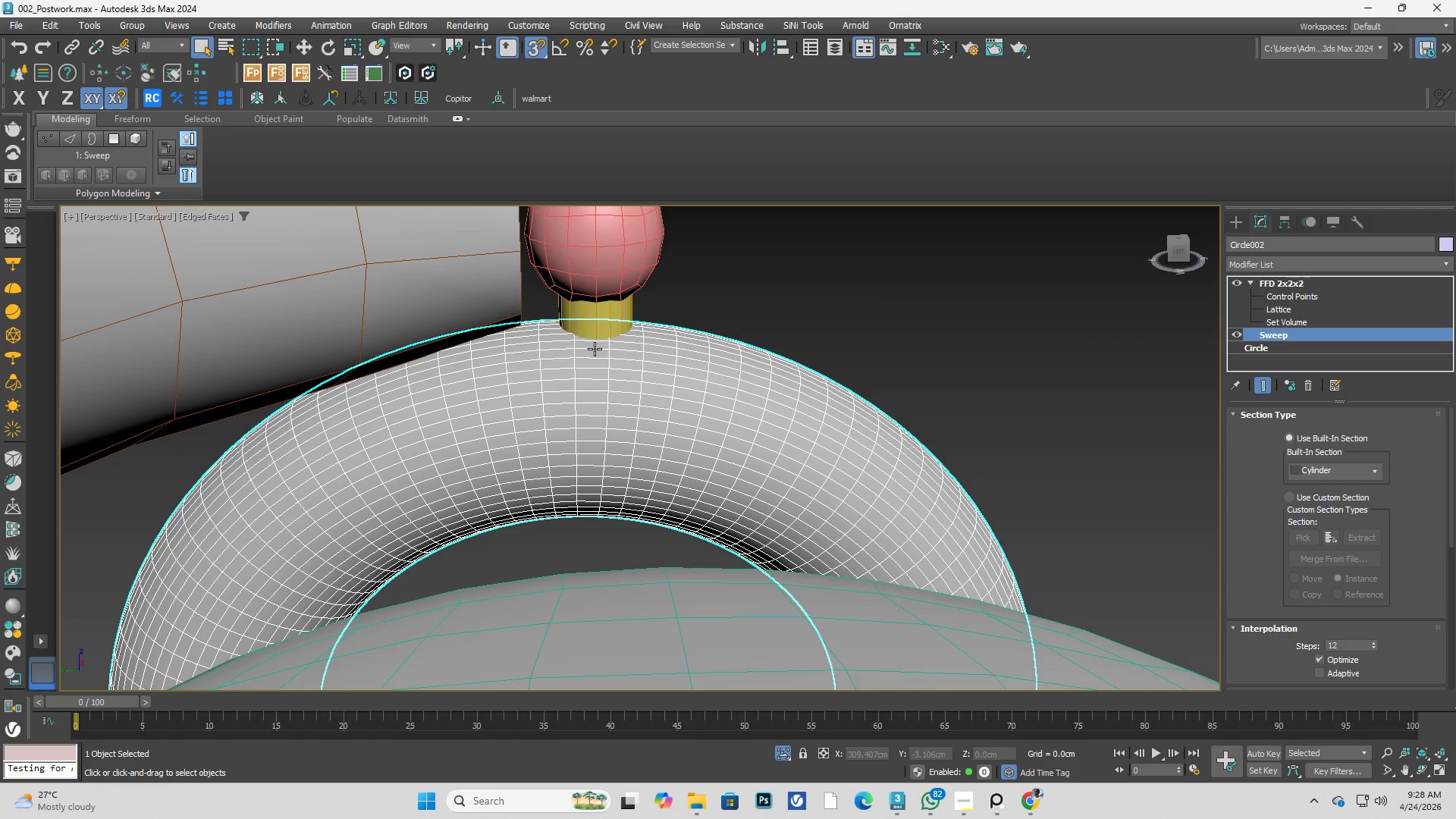 
hold_key(key=AltLeft, duration=0.67)
 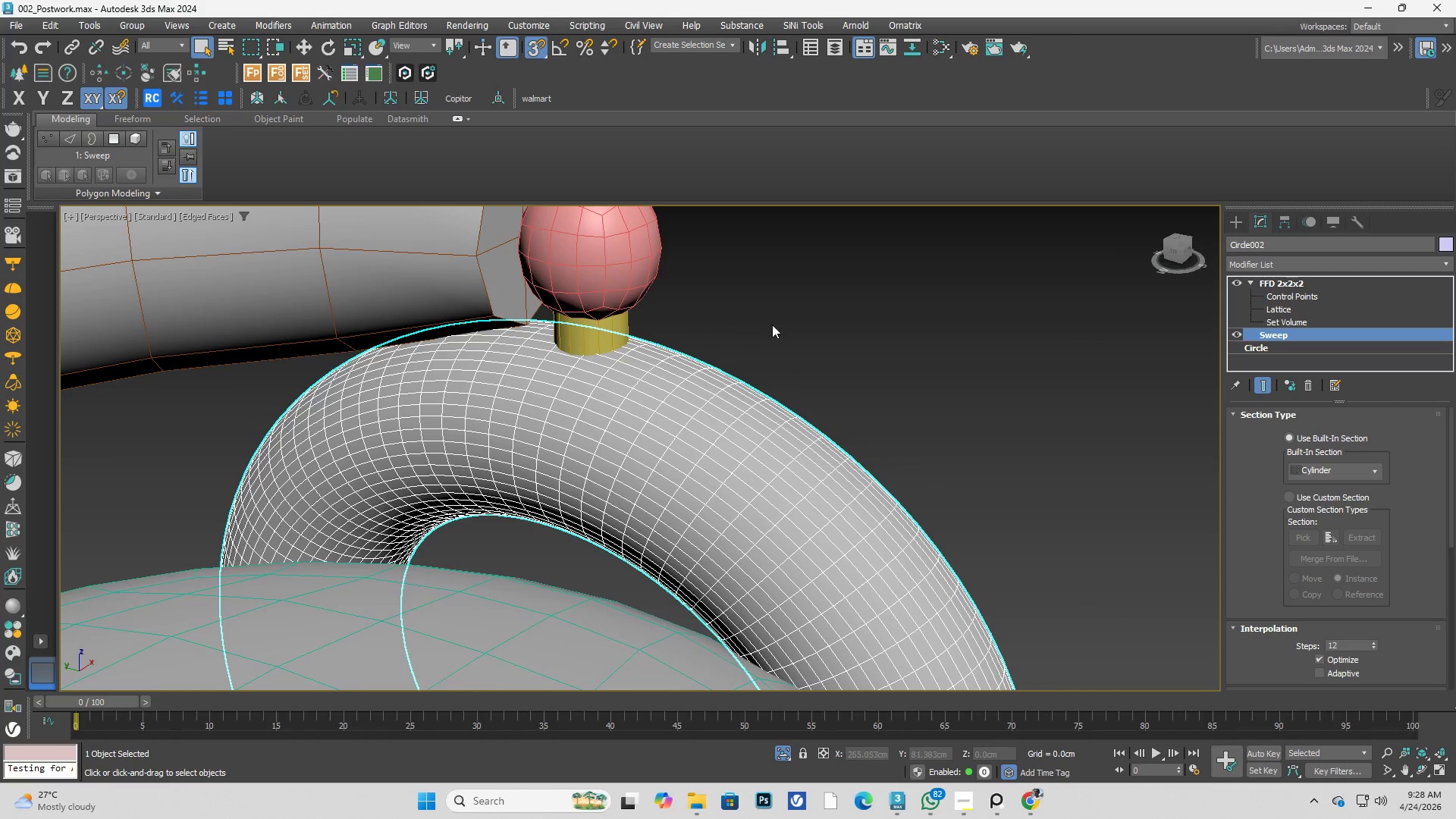 
left_click([772, 325])
 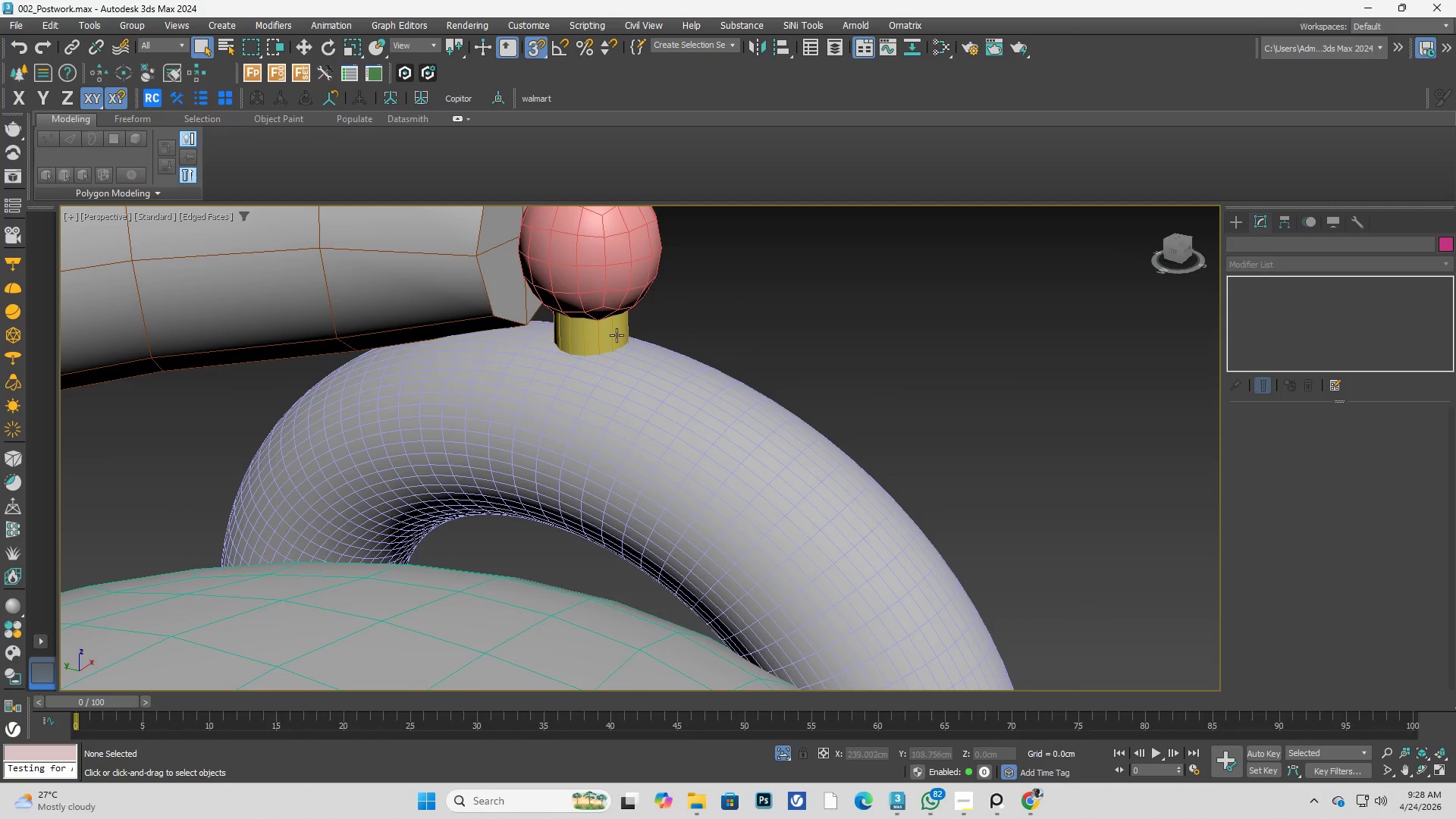 
scroll: coordinate [614, 345], scroll_direction: down, amount: 3.0
 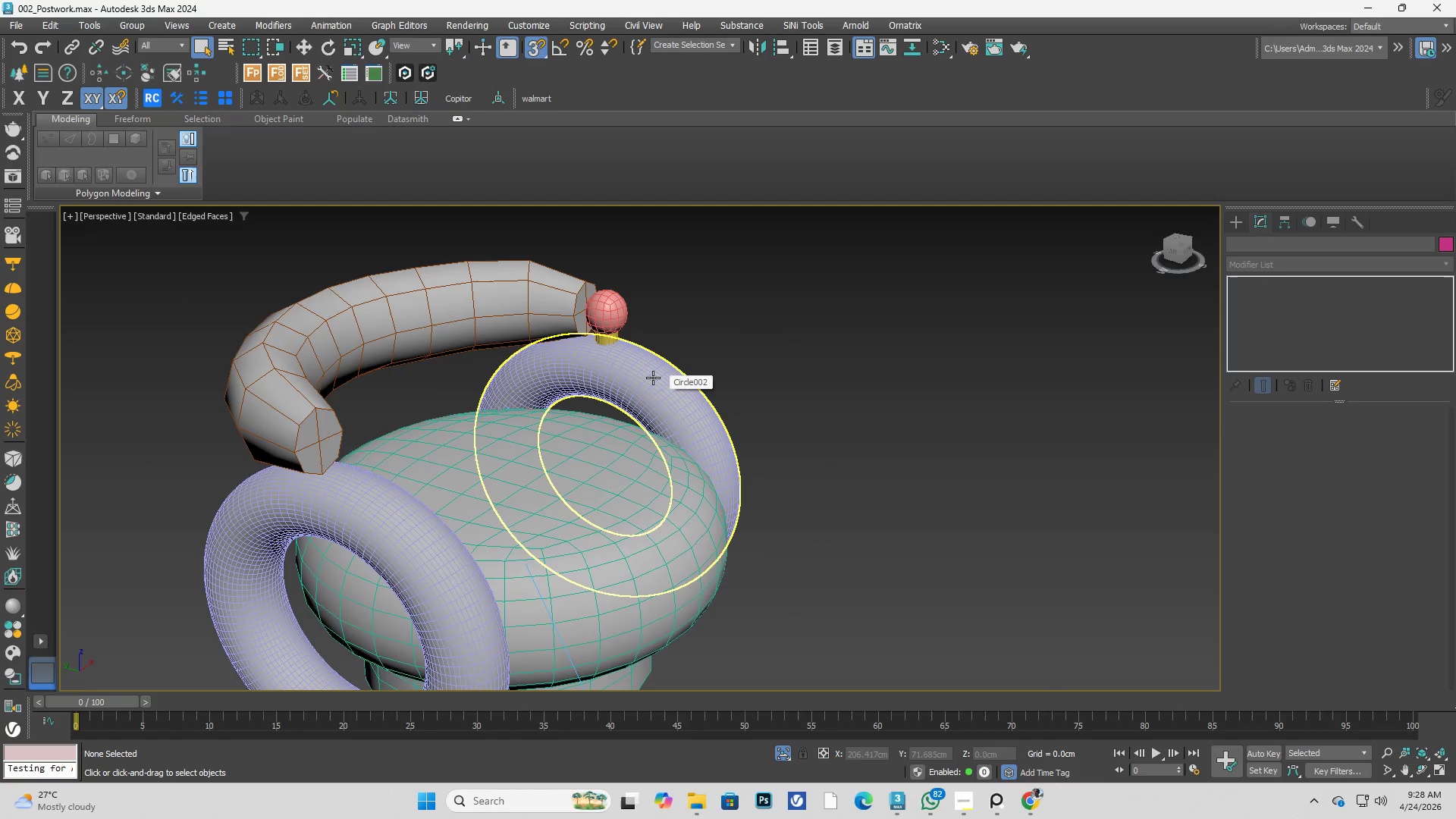 
scroll: coordinate [617, 345], scroll_direction: up, amount: 5.0
 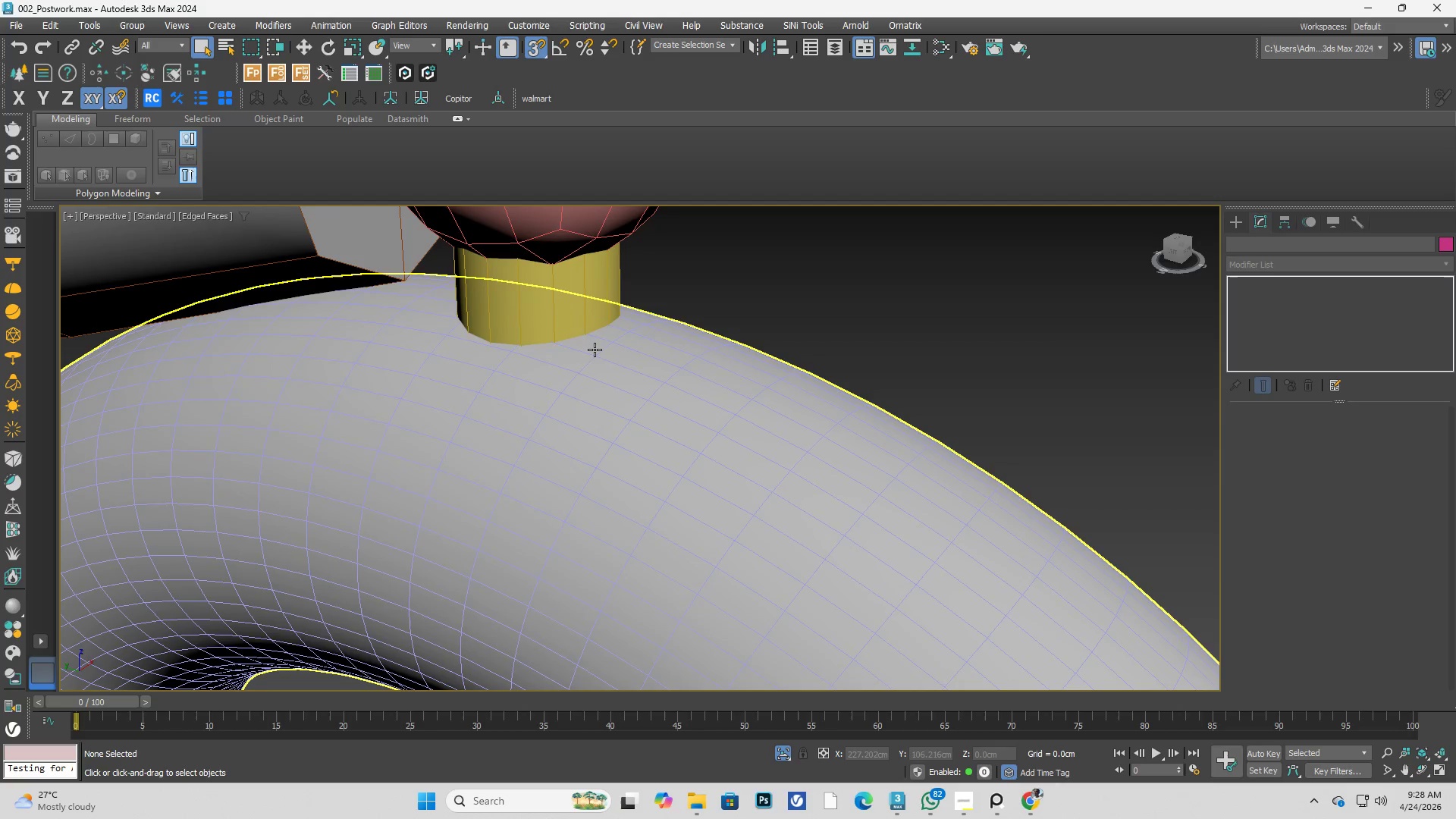 
left_click([594, 350])
 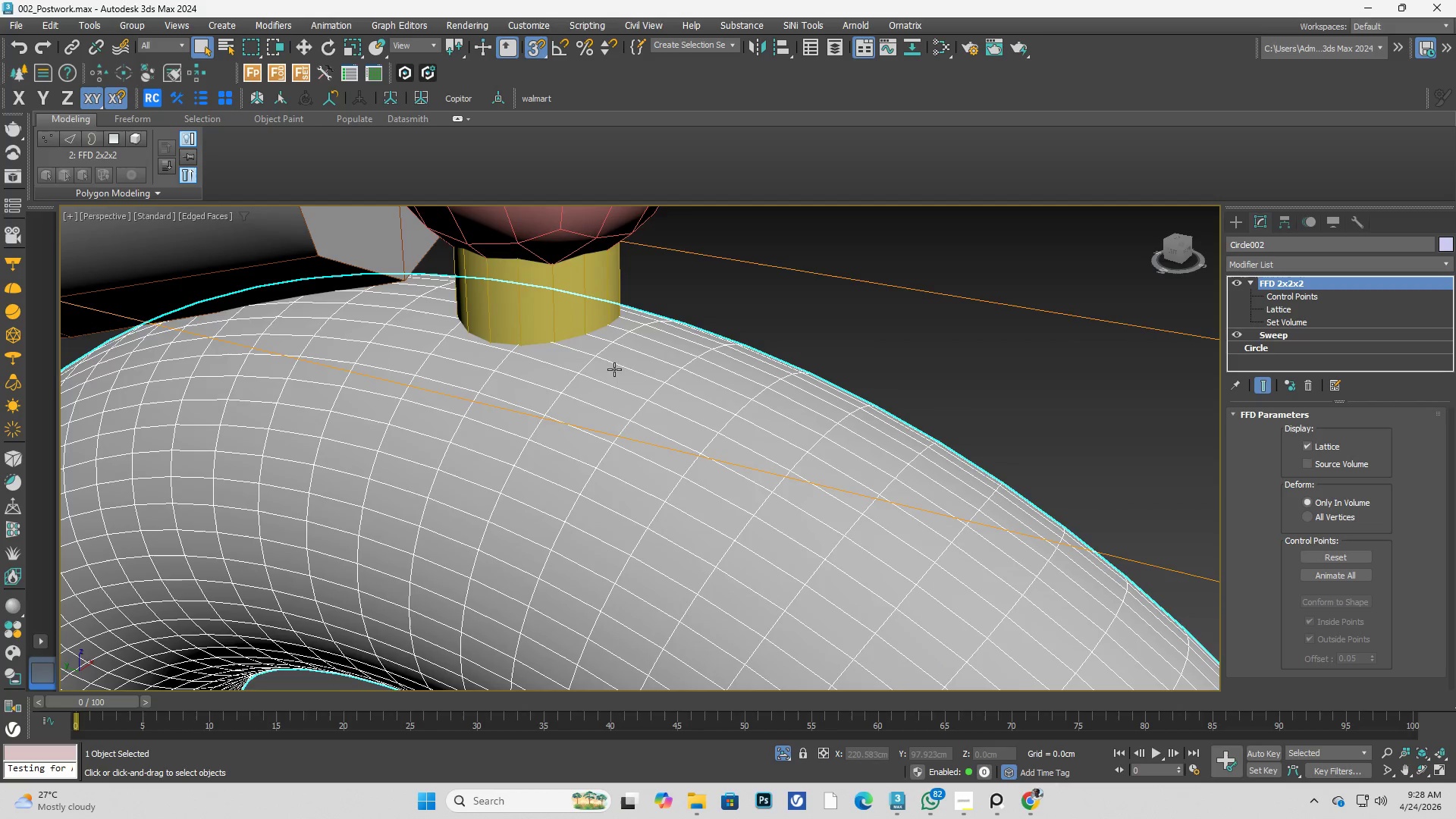 
hold_key(key=AltLeft, duration=0.42)
 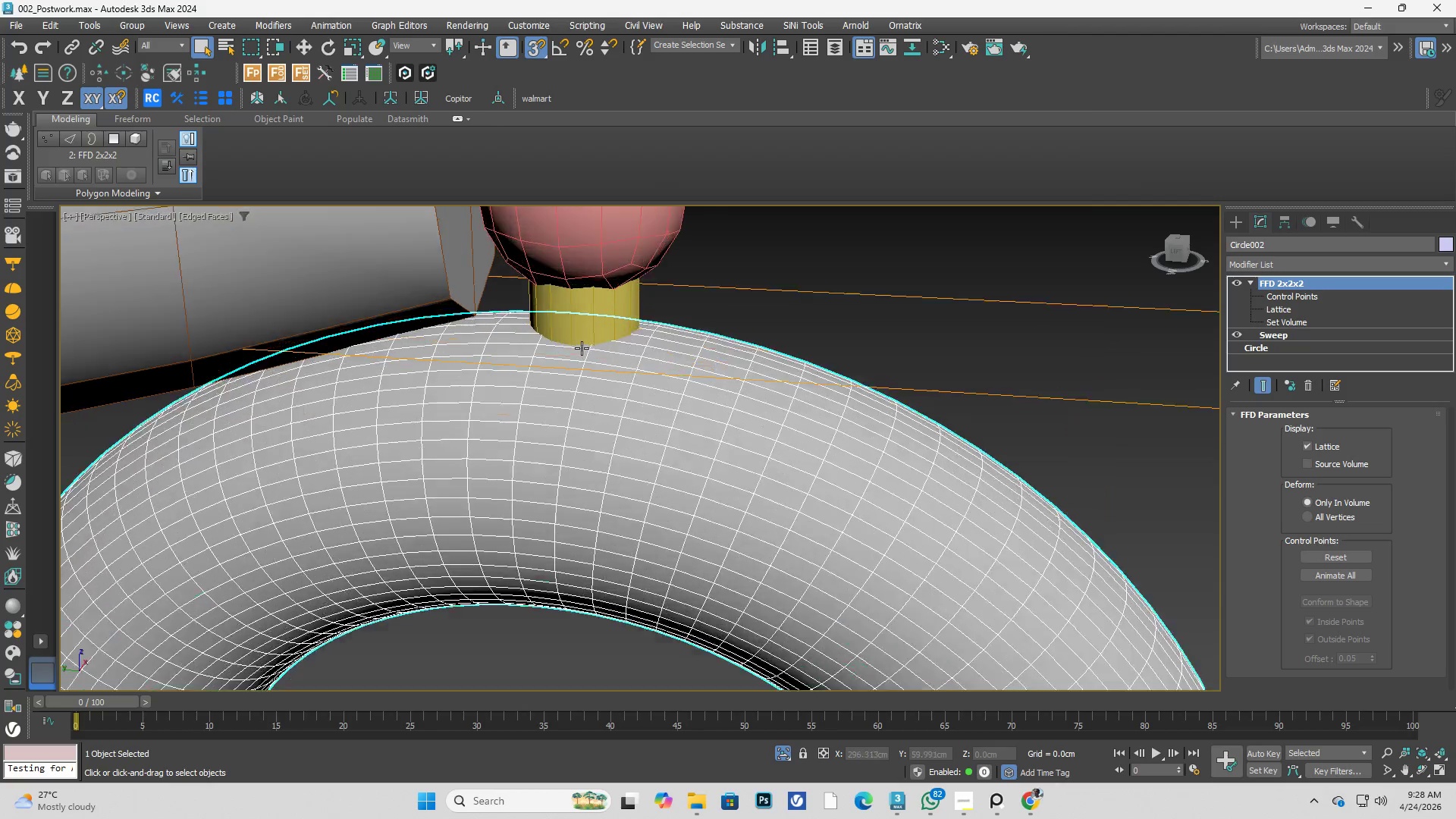 
scroll: coordinate [615, 372], scroll_direction: down, amount: 2.0
 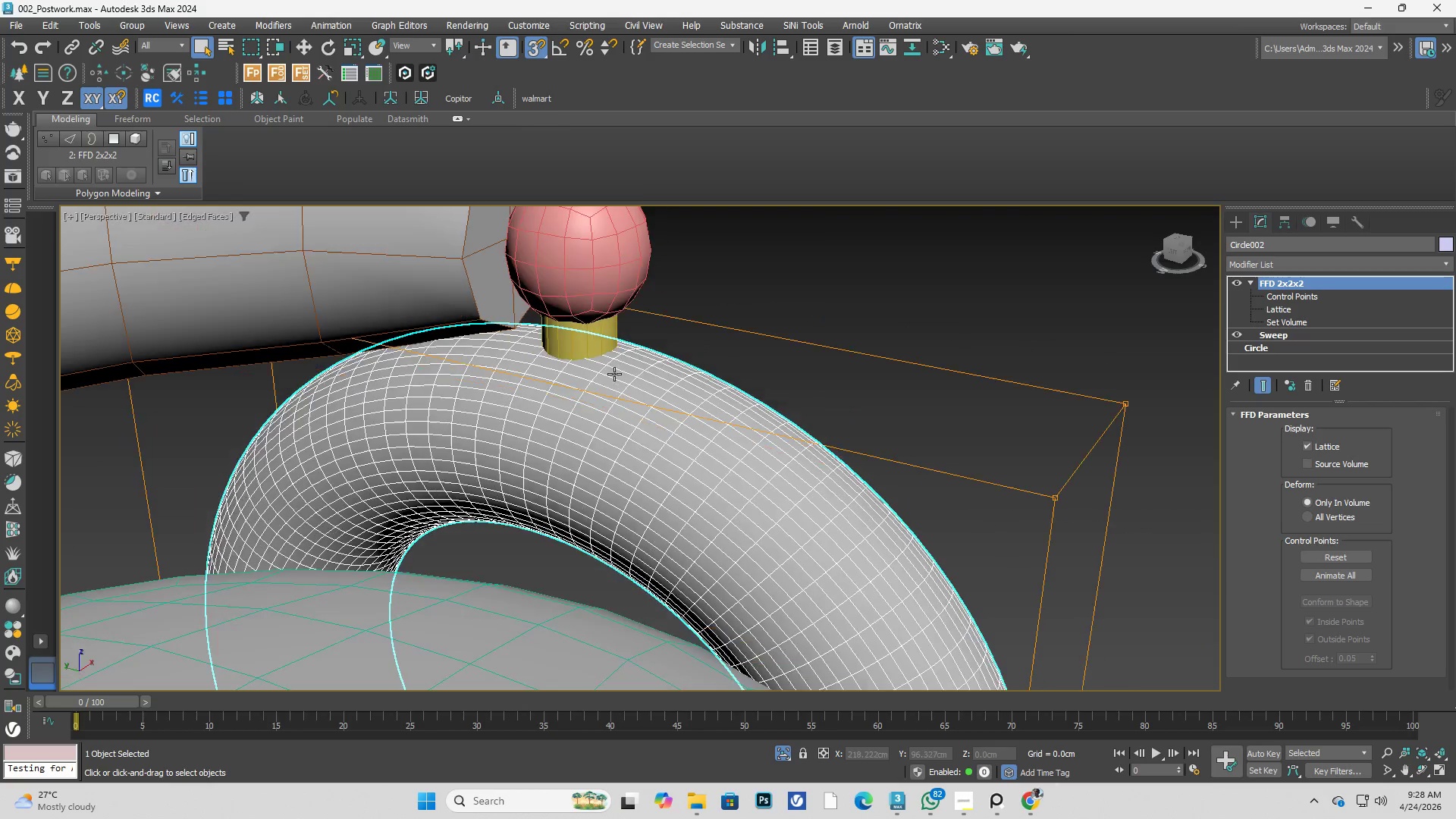 
hold_key(key=AltLeft, duration=0.36)
 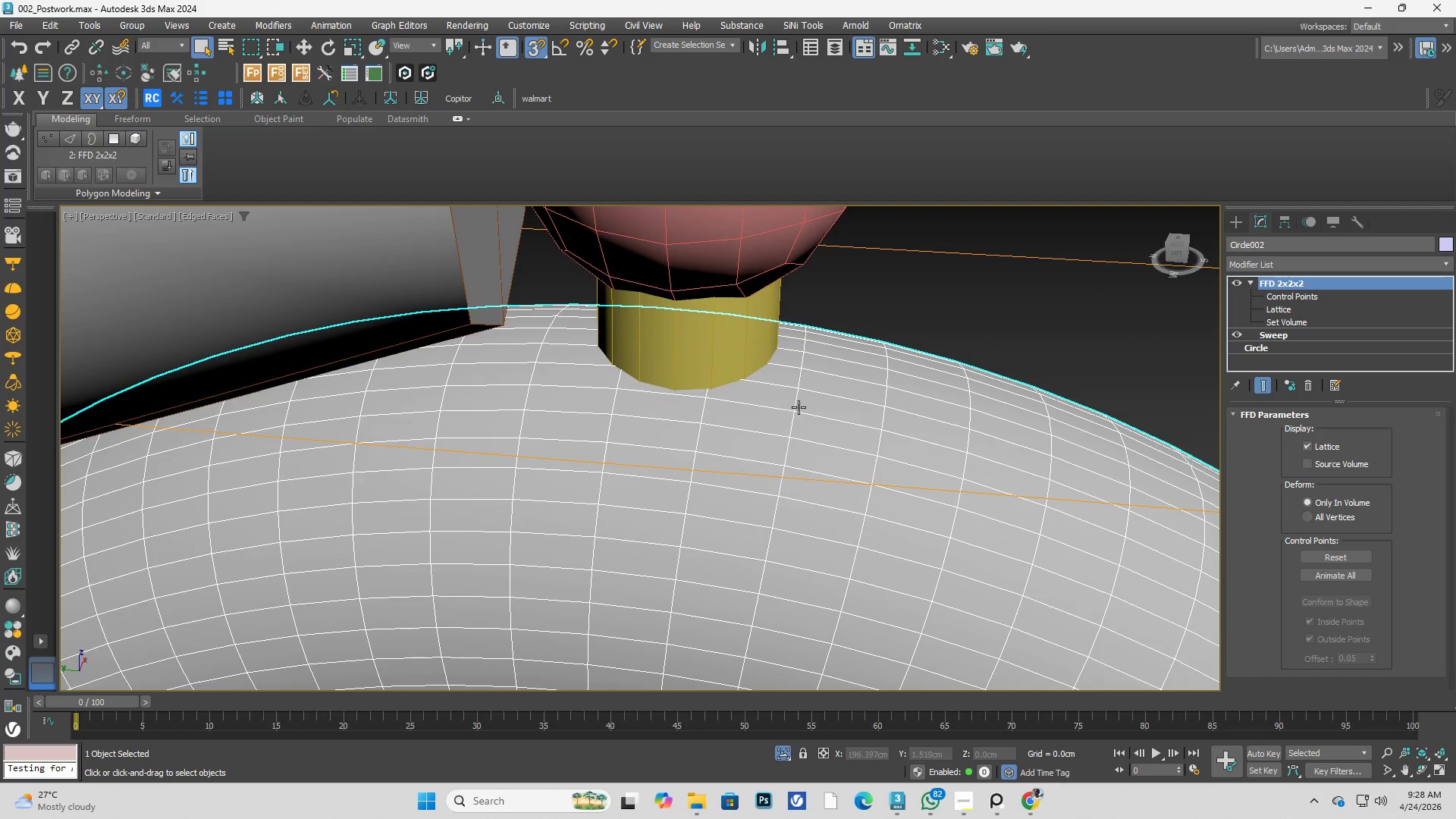 
scroll: coordinate [582, 348], scroll_direction: up, amount: 2.0
 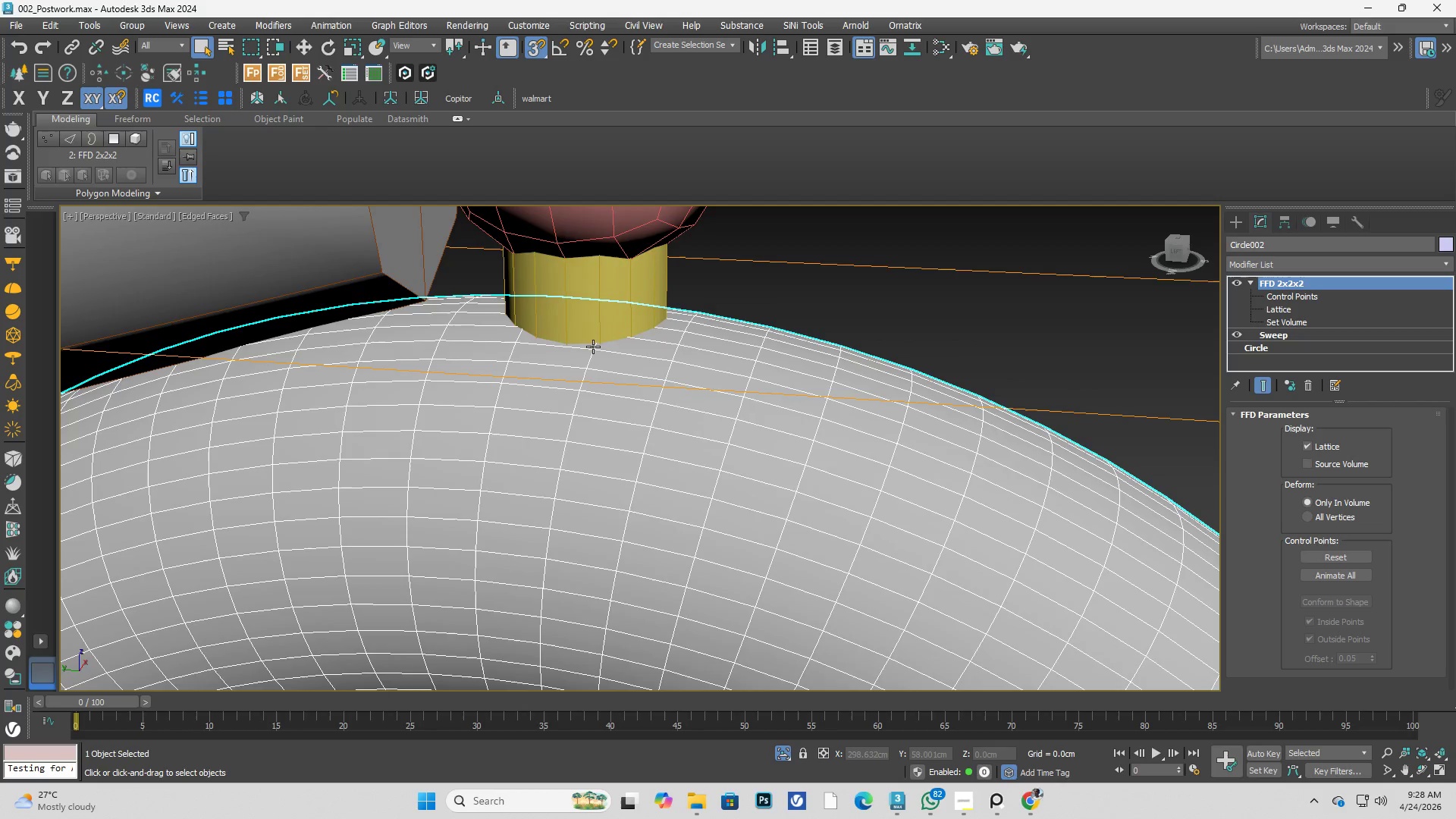 
hold_key(key=AltLeft, duration=0.44)
 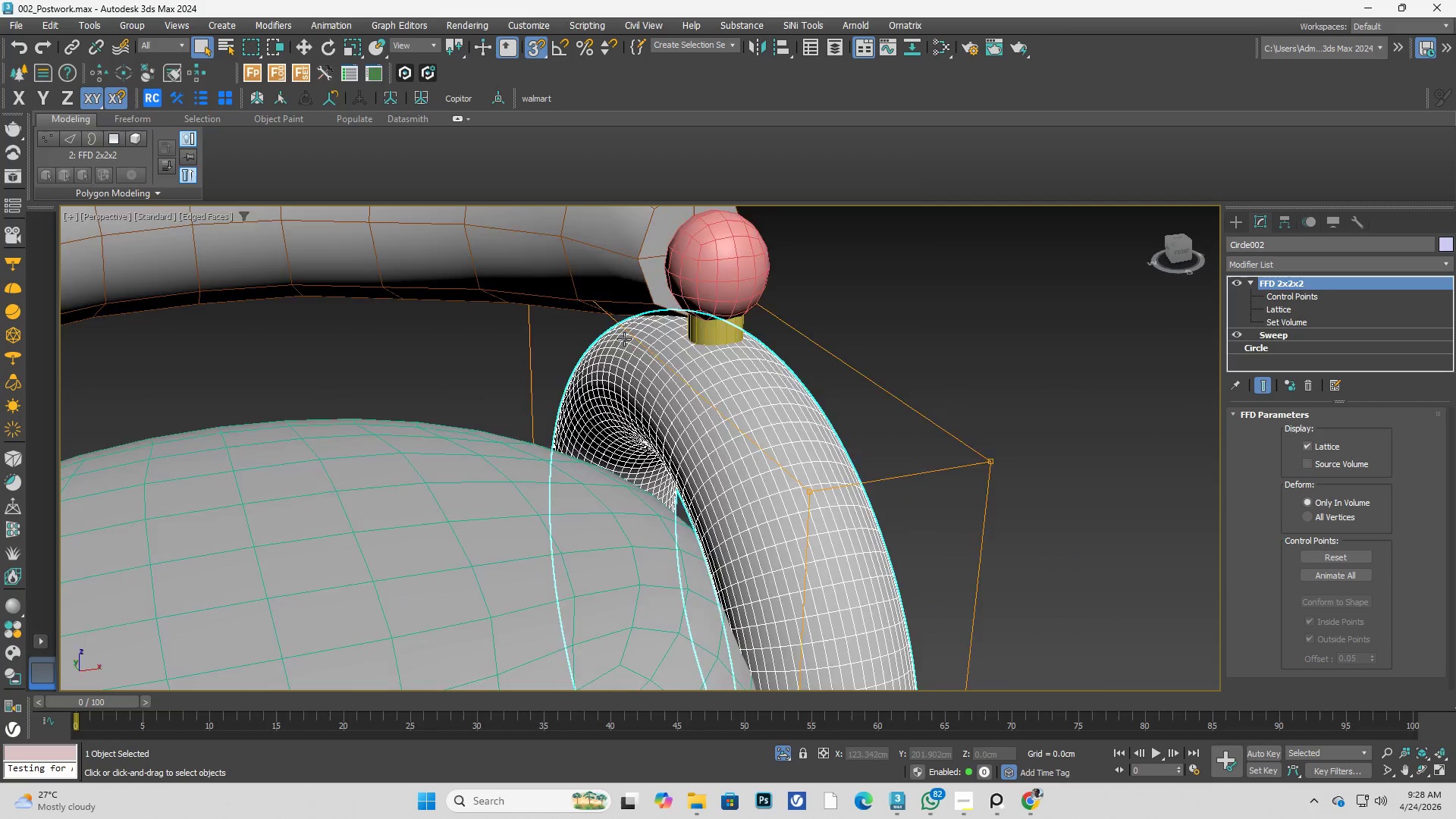 
scroll: coordinate [745, 351], scroll_direction: down, amount: 3.0
 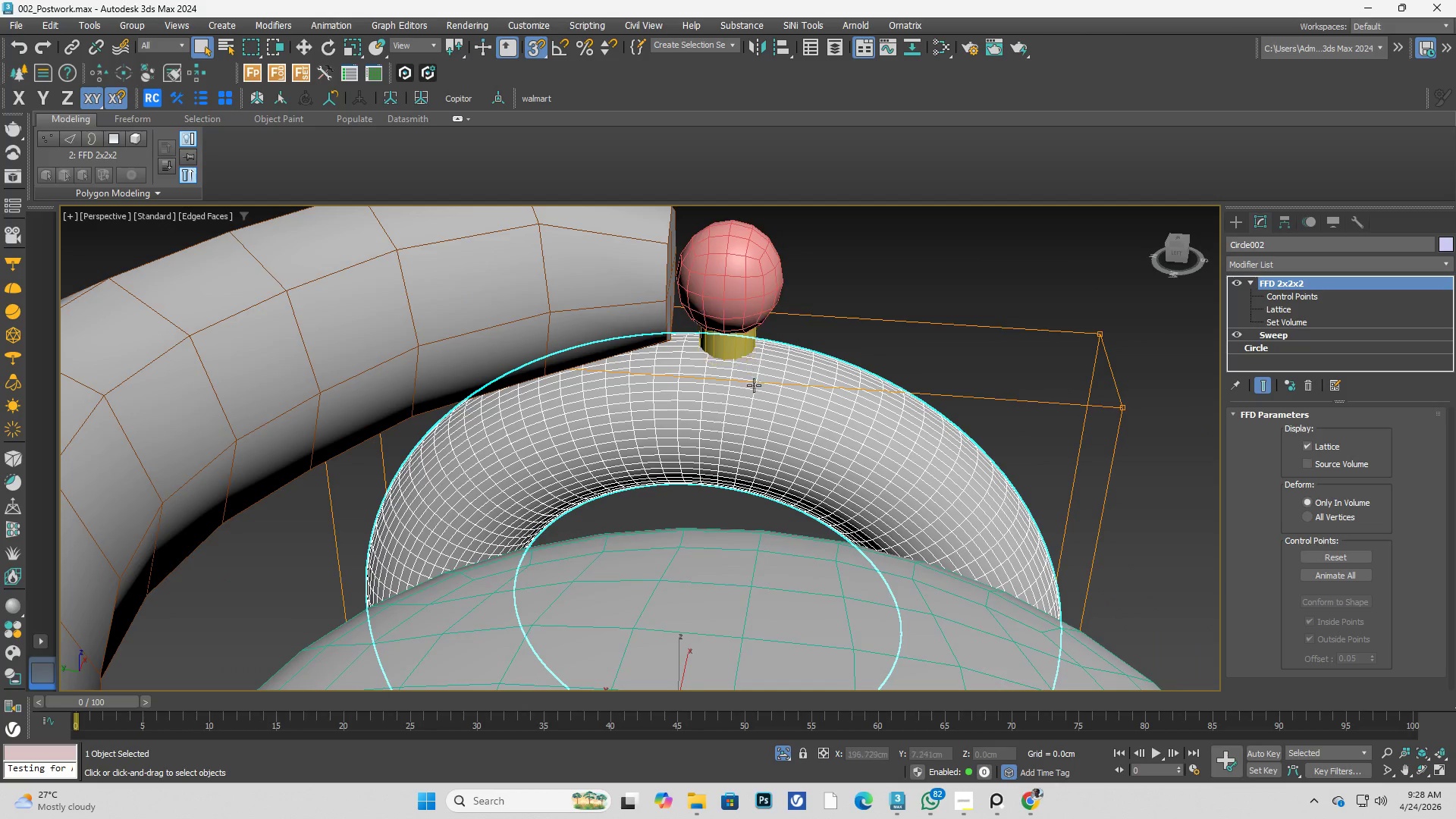 
key(Alt+AltLeft)
 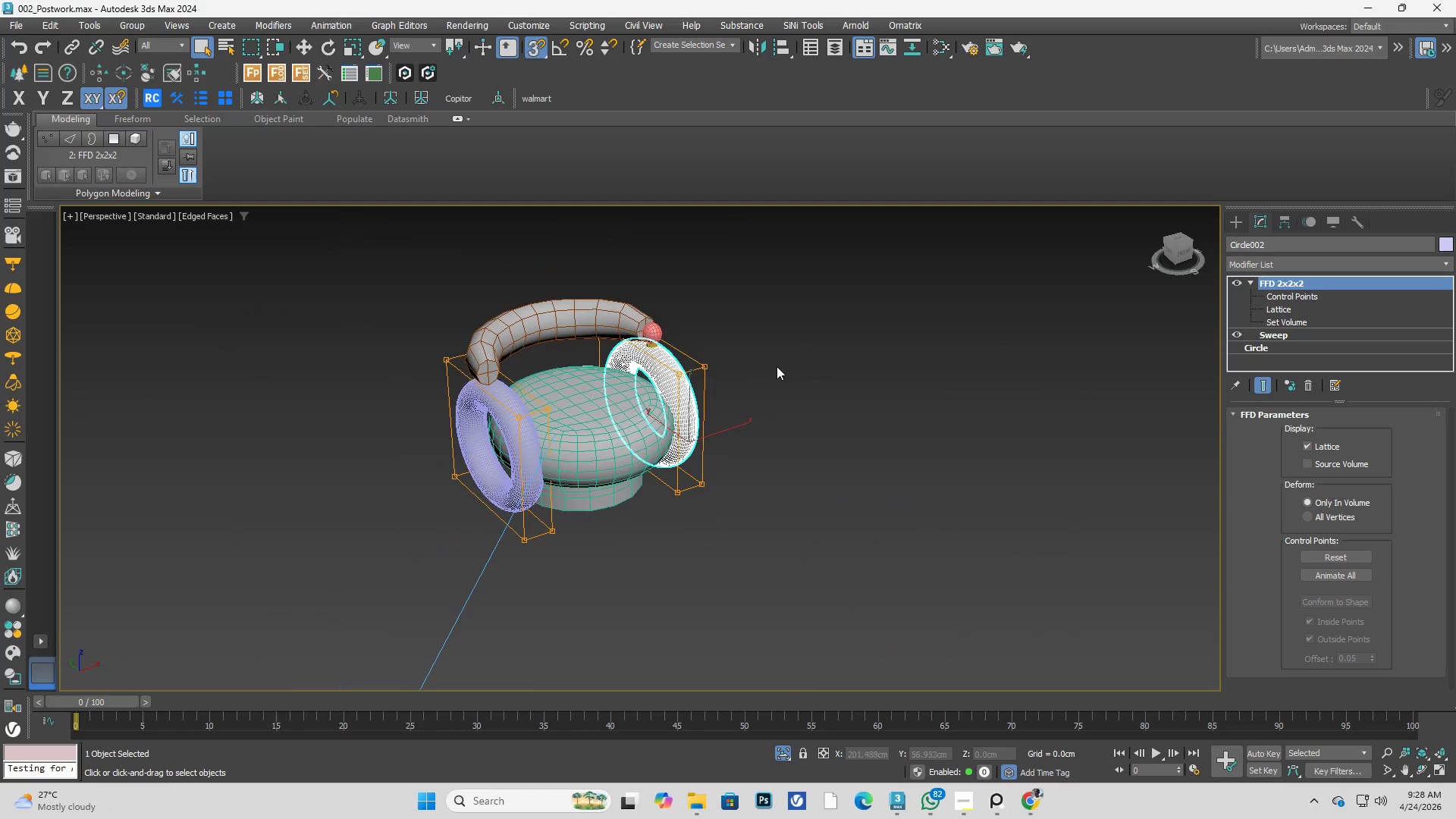 
scroll: coordinate [653, 353], scroll_direction: down, amount: 4.0
 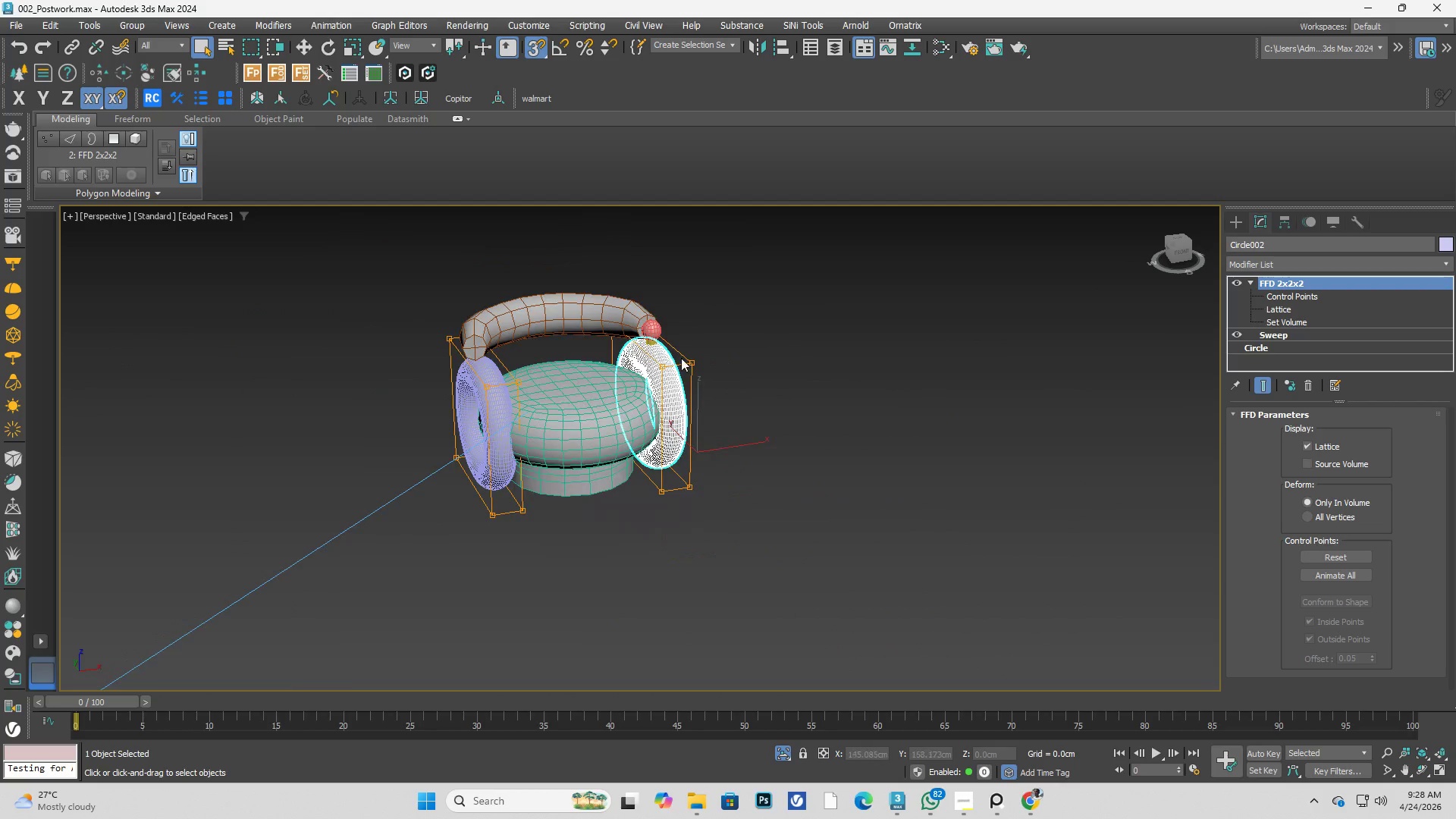 
left_click([778, 366])
 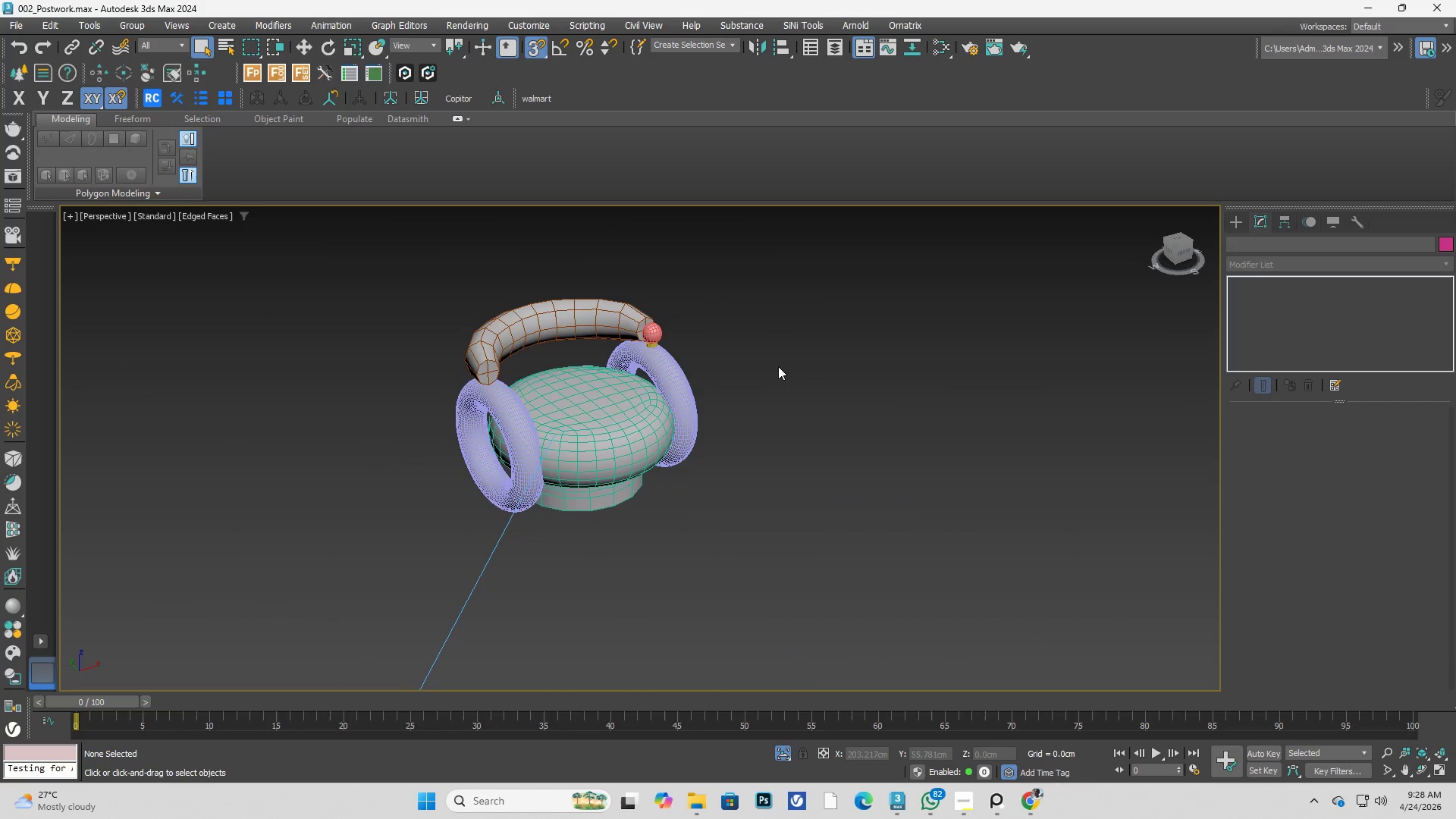 
key(Control+Shift+S)
 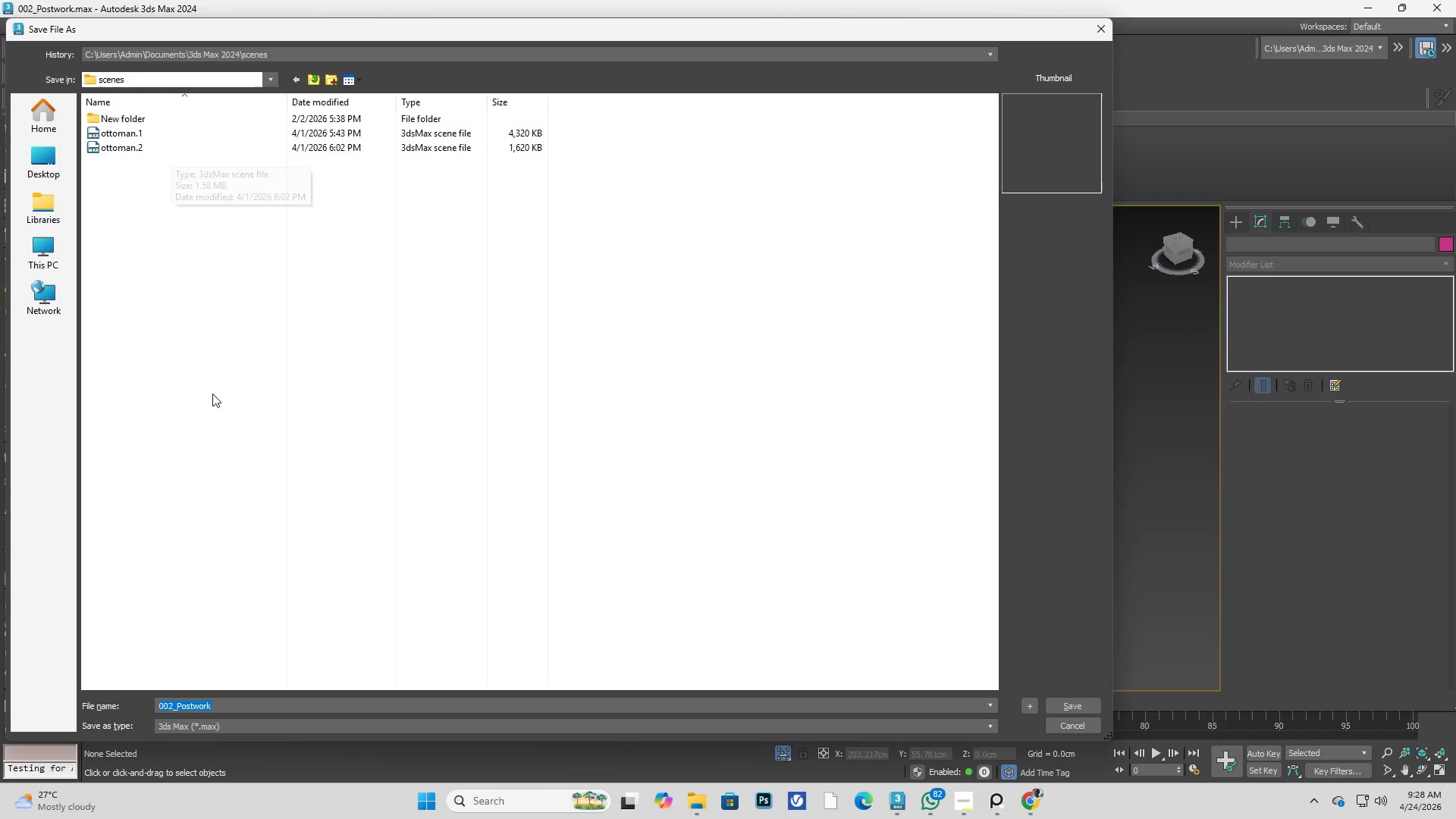 
key(Control+Shift+V)
 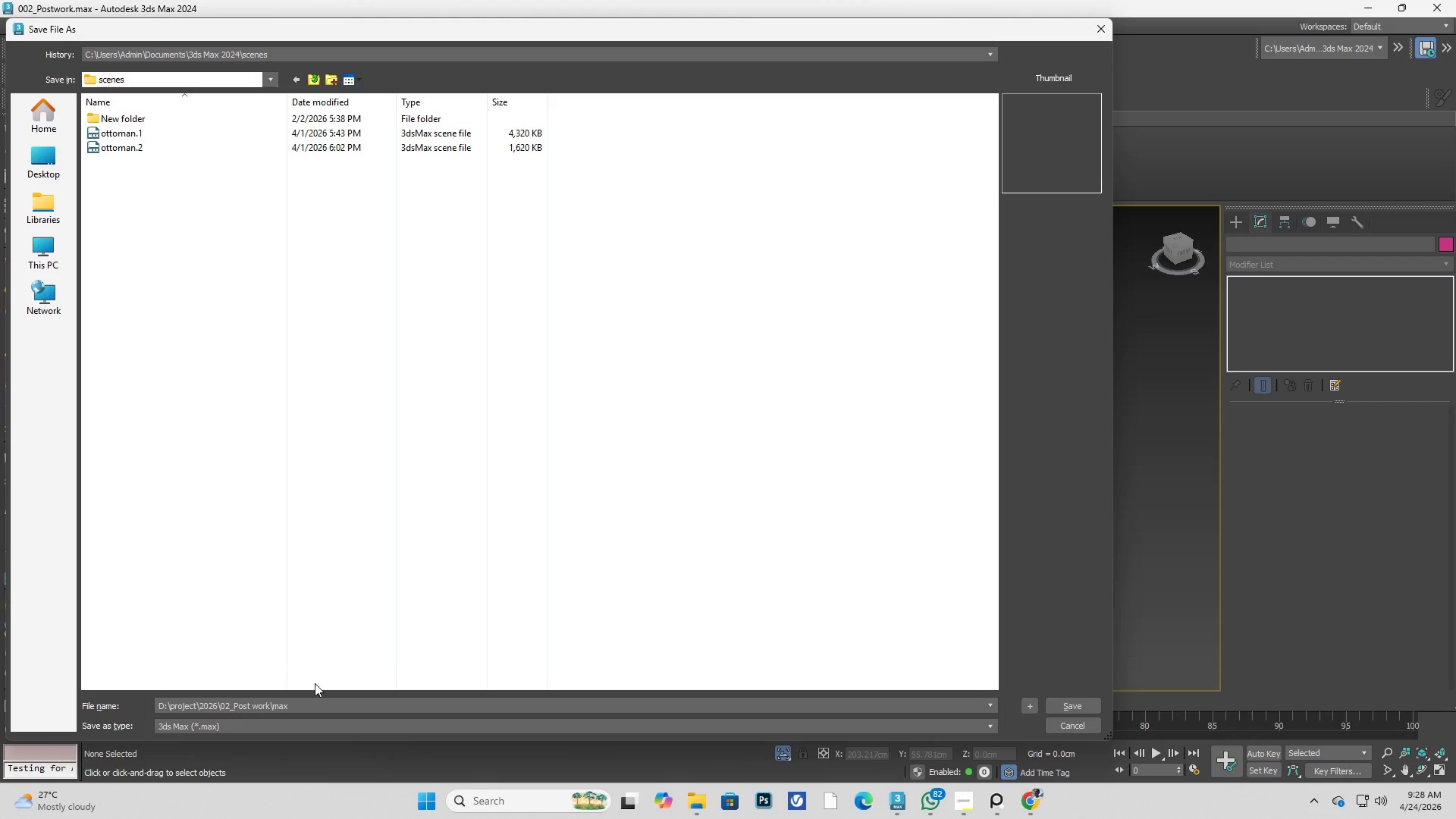 
key(Shift+Enter)
 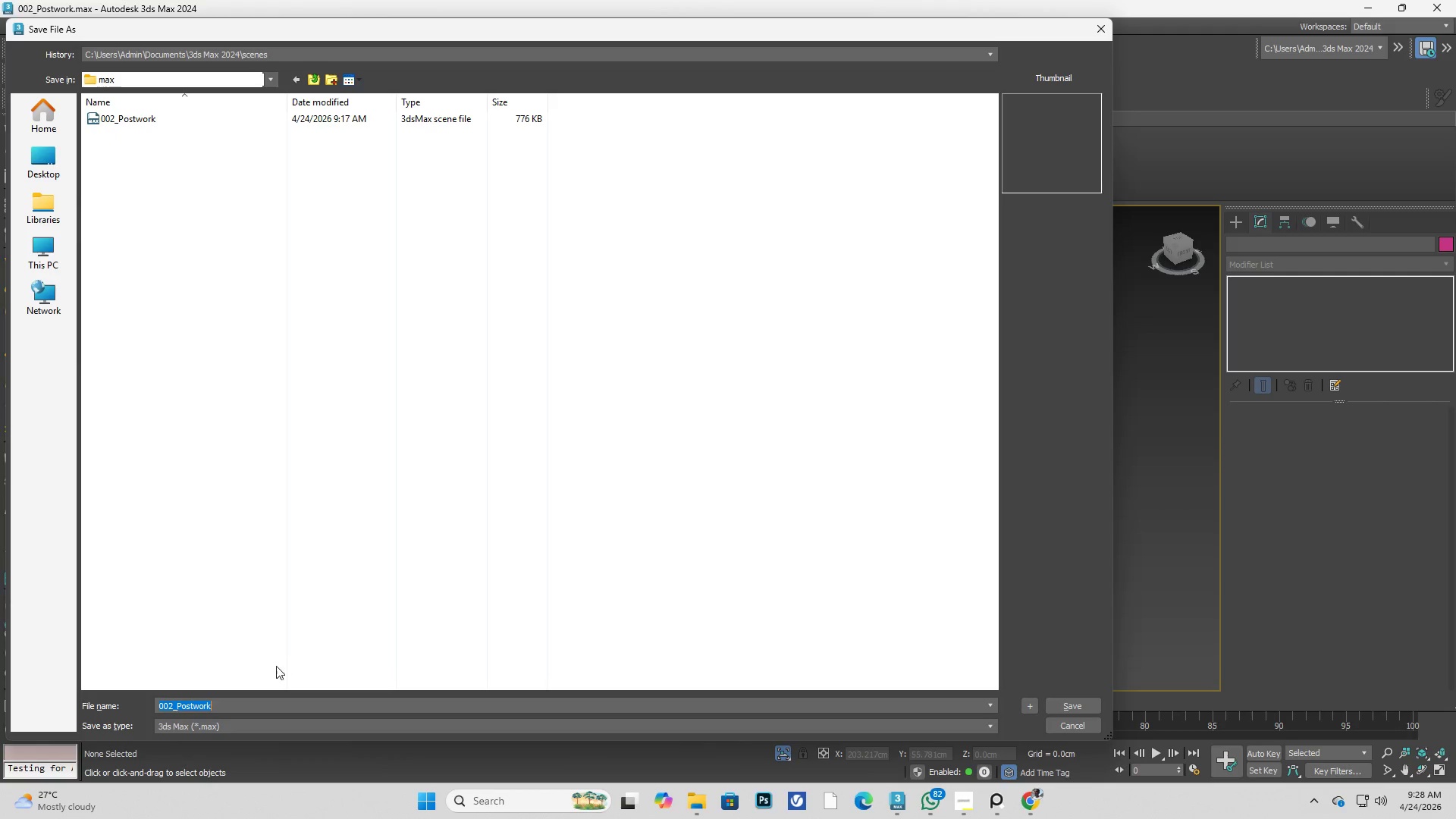 
left_click([259, 701])
 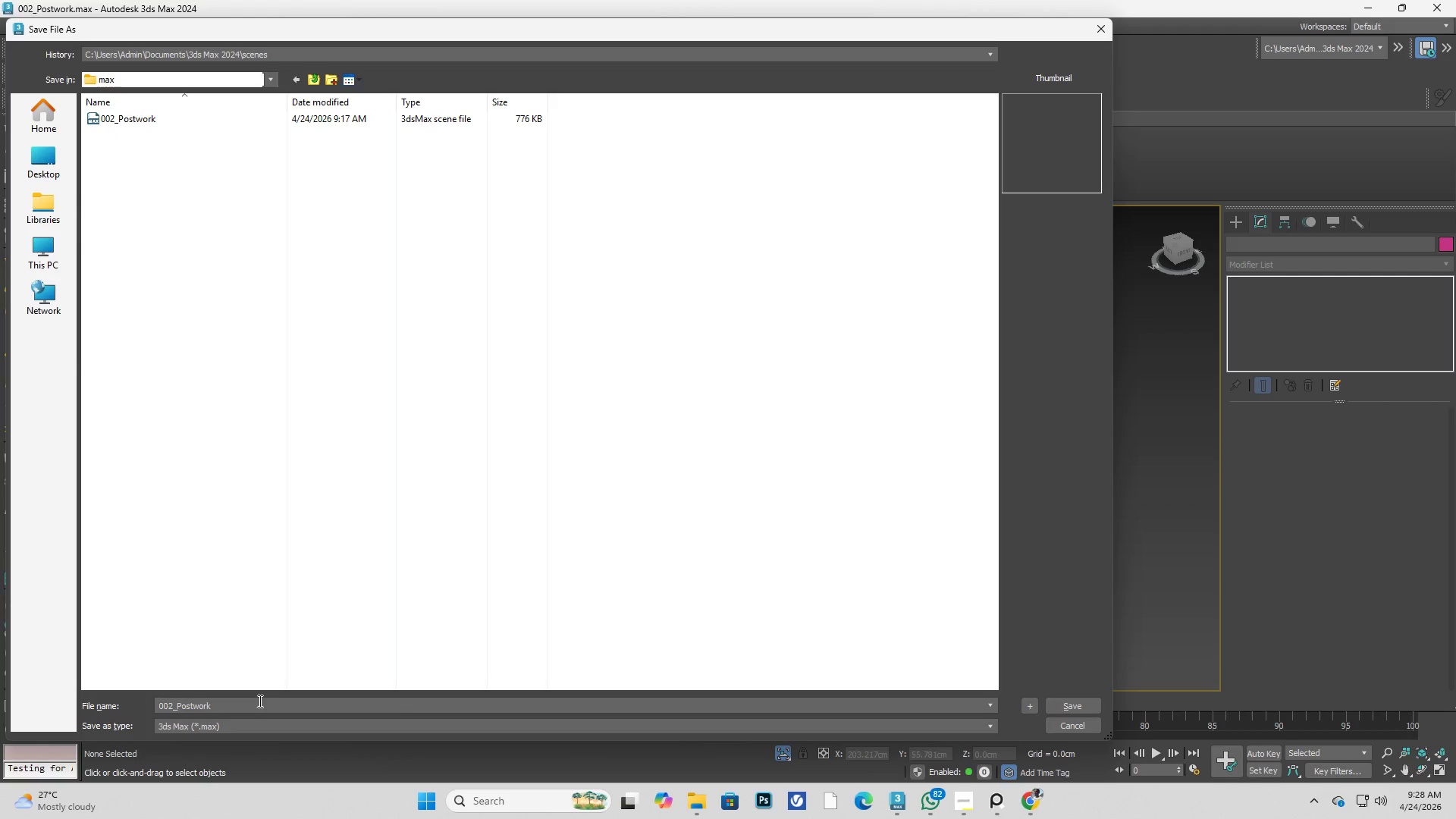 
key(NumpadDecimal)
 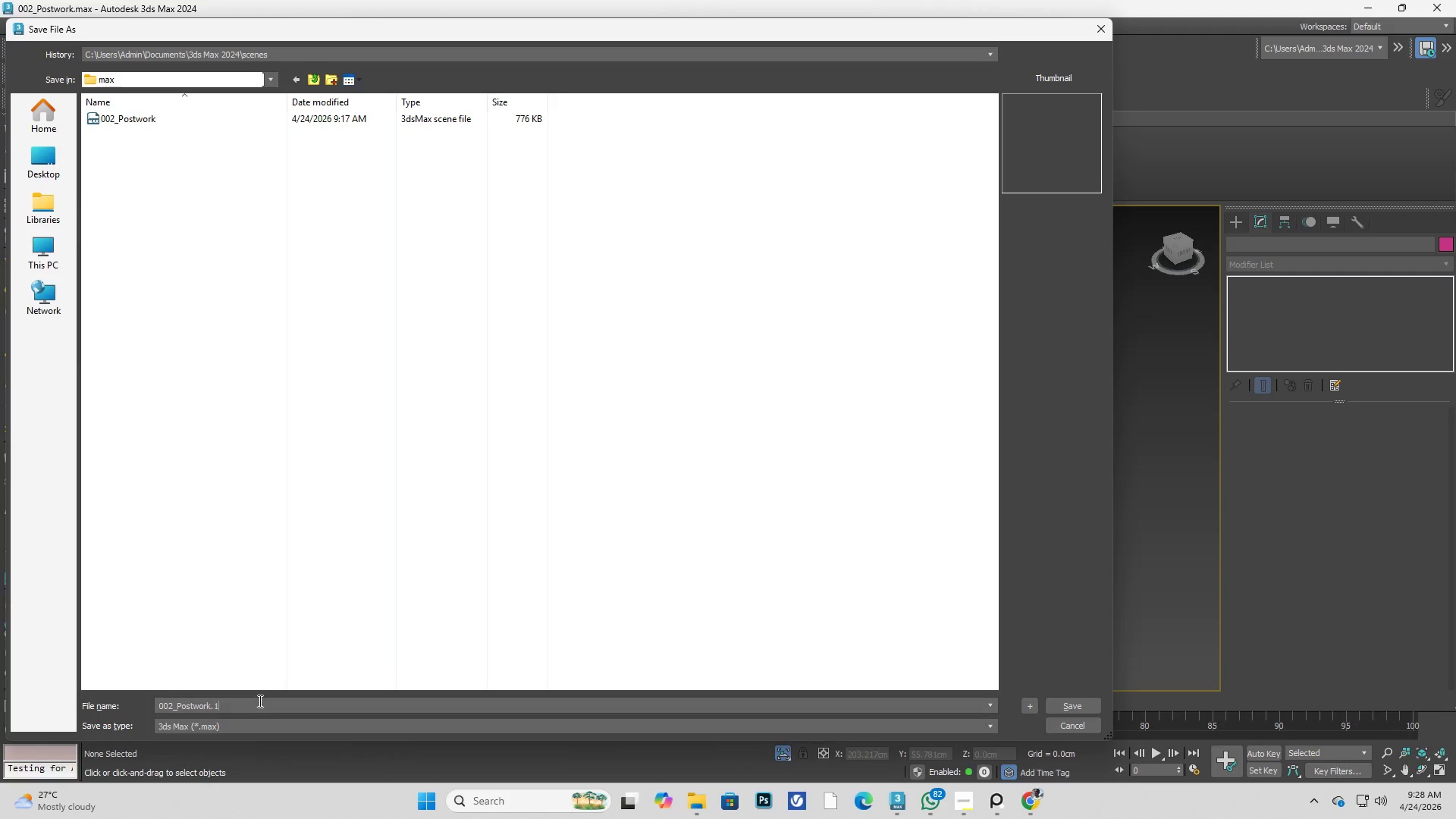 
key(Numpad1)
 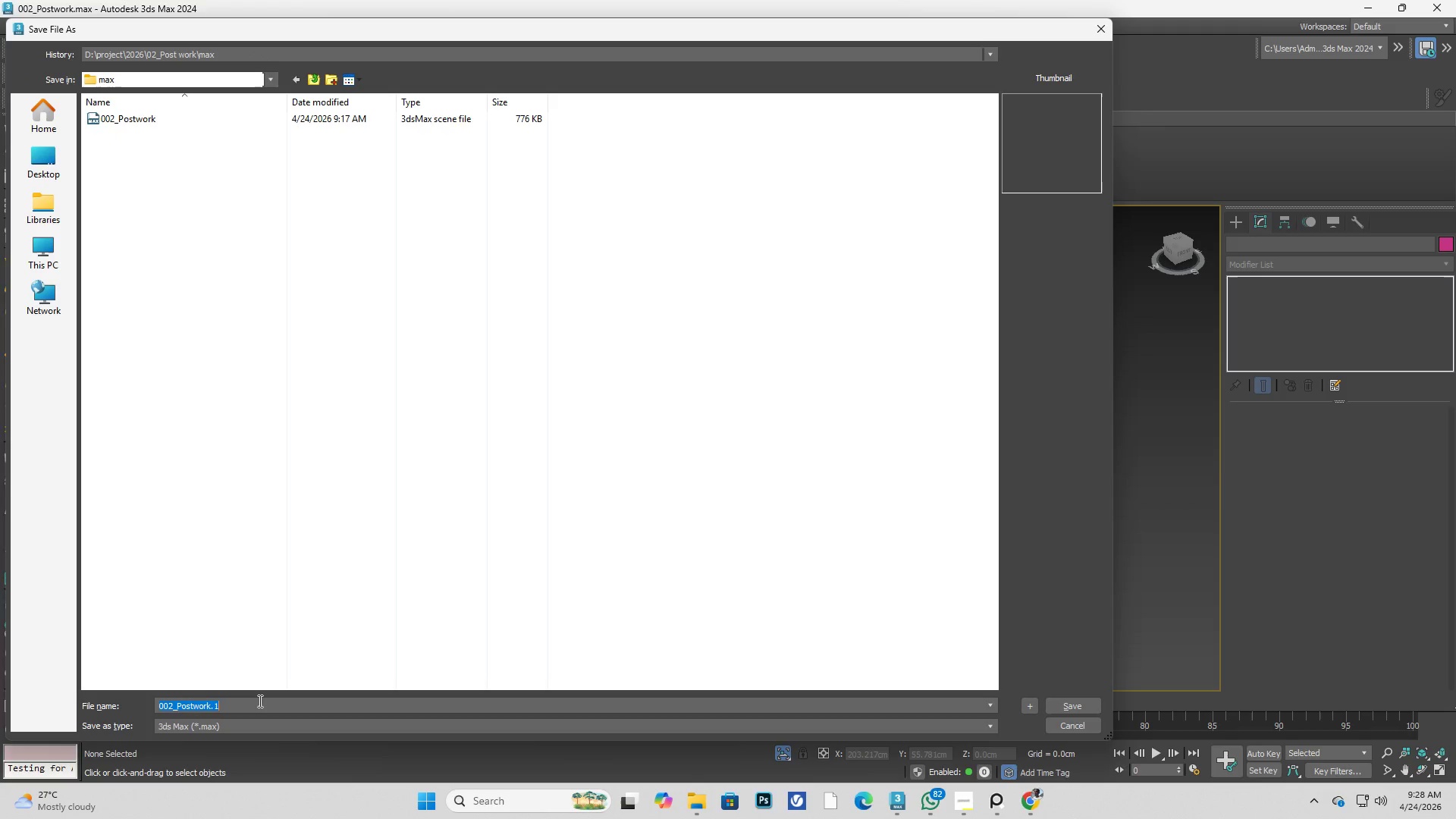 
key(Enter)
 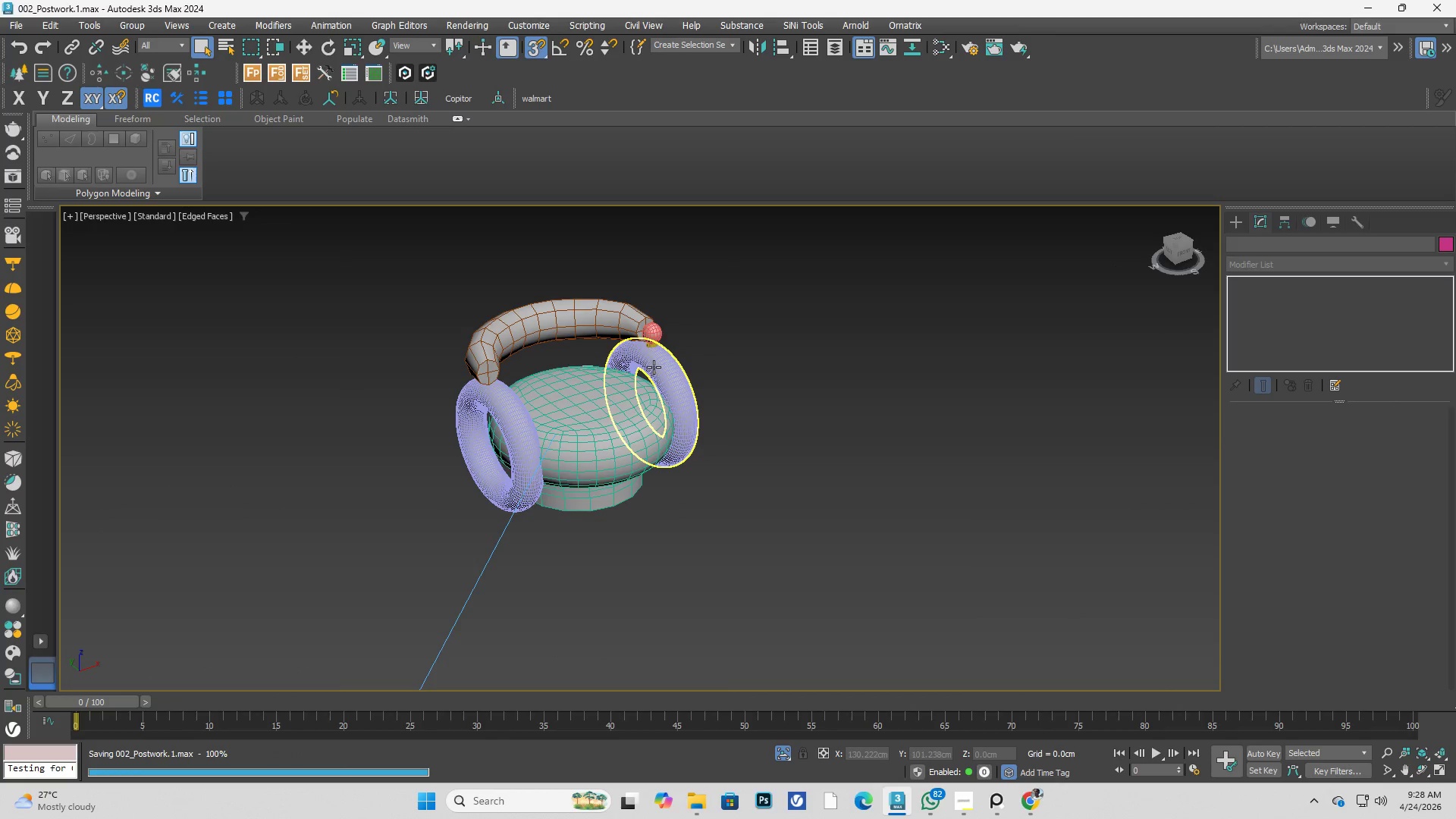 
left_click([687, 350])
 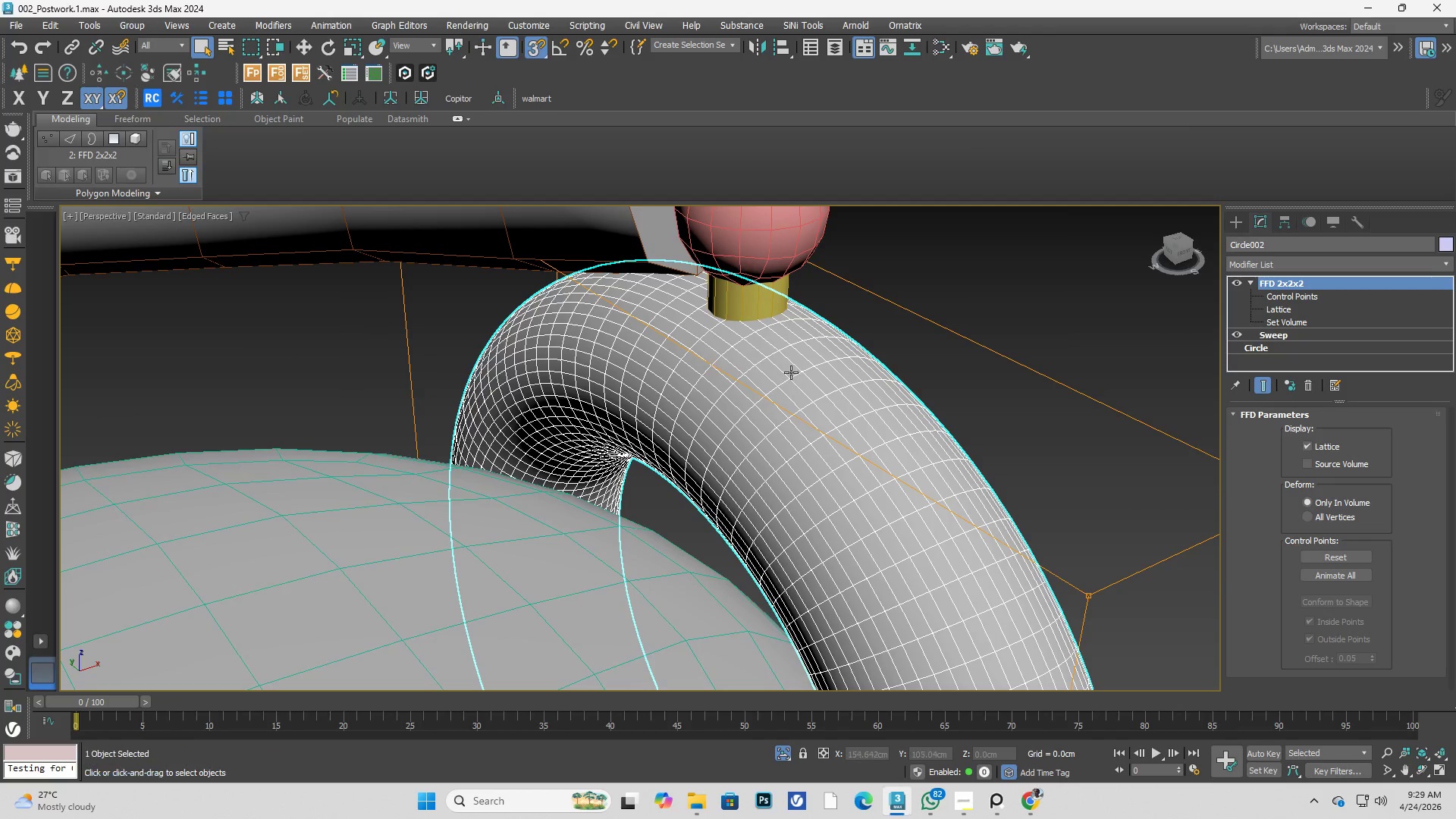 
scroll: coordinate [638, 352], scroll_direction: up, amount: 5.0
 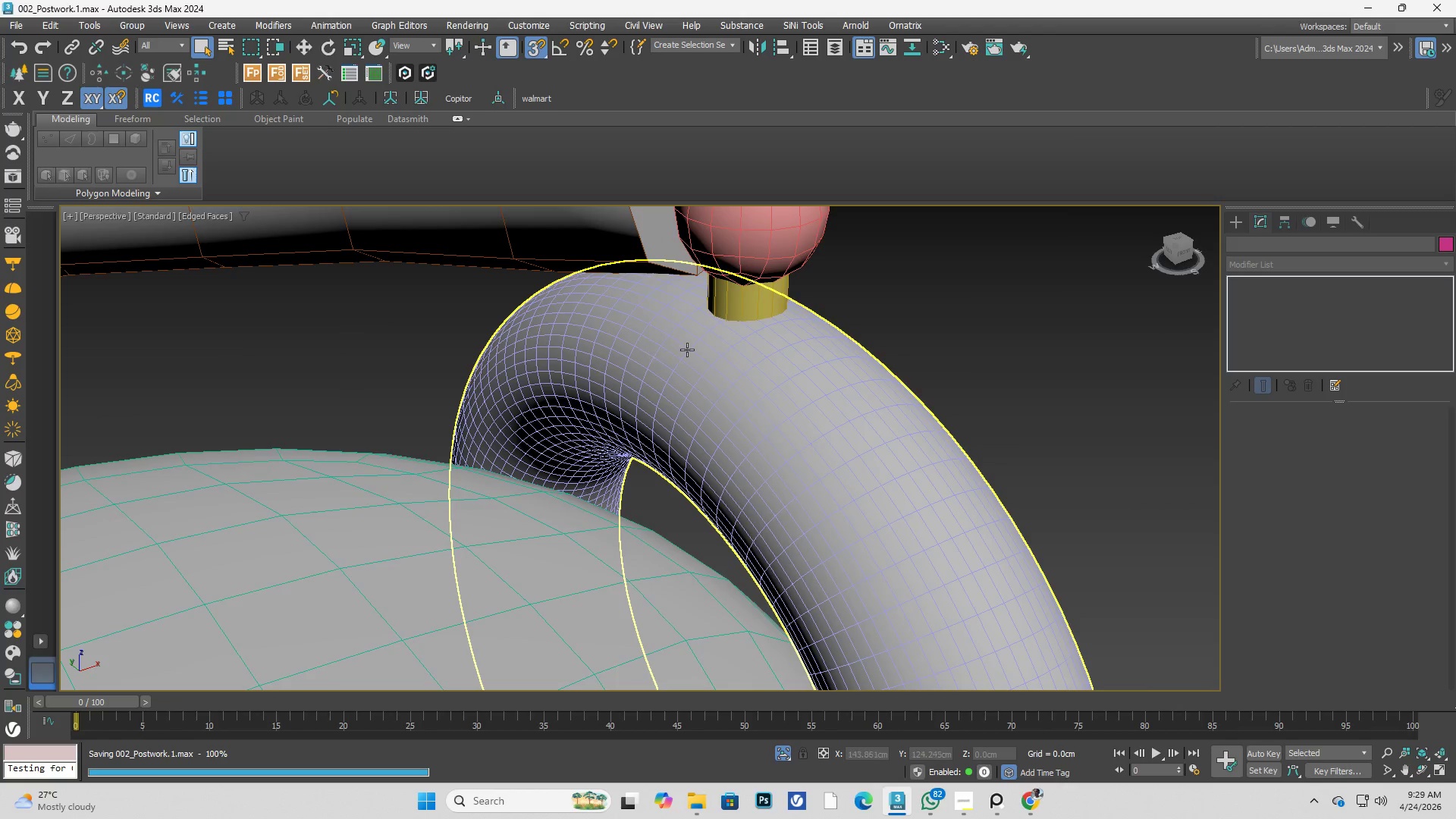 
key(Alt+AltLeft)
 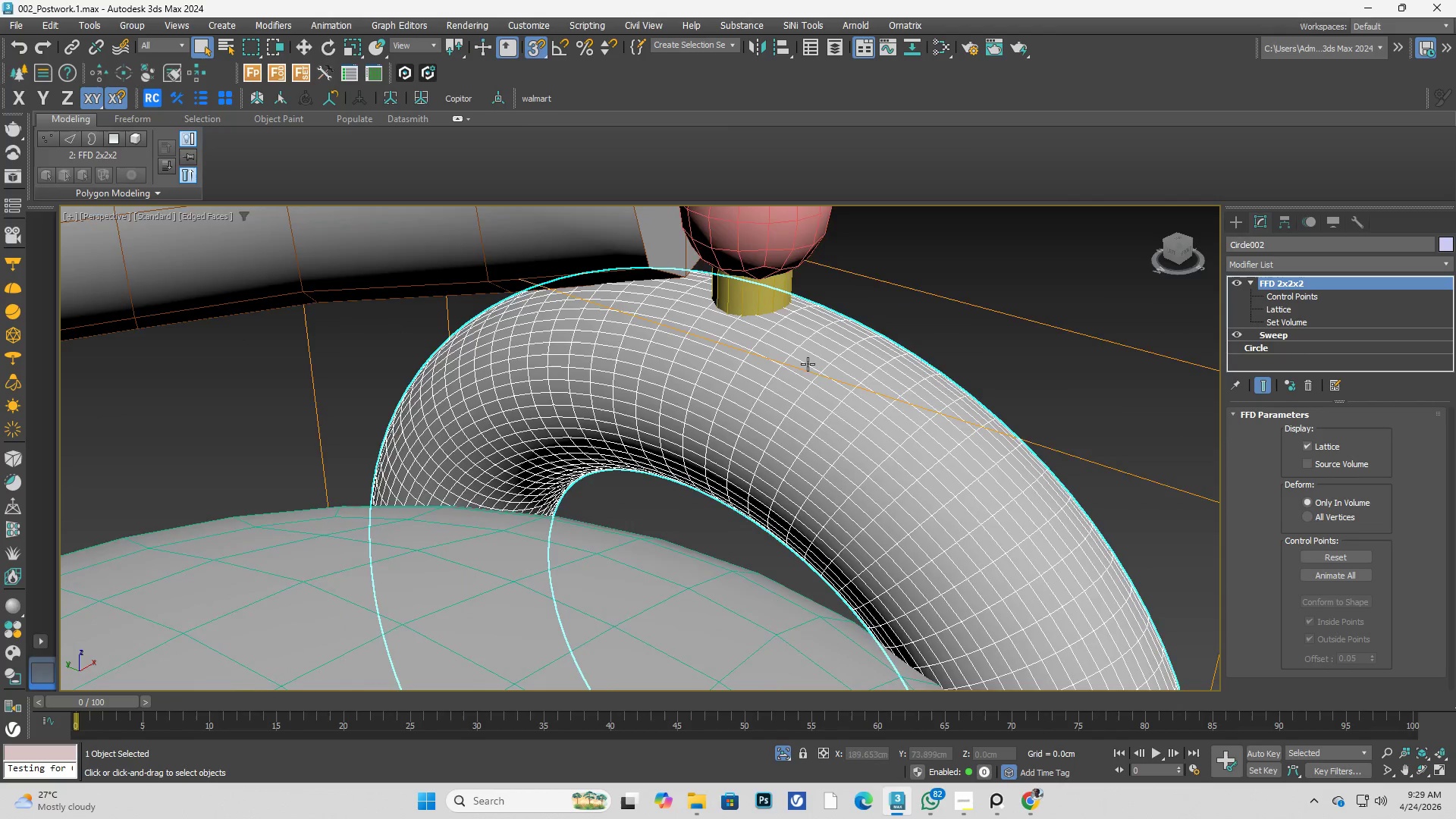 
scroll: coordinate [748, 318], scroll_direction: up, amount: 2.0
 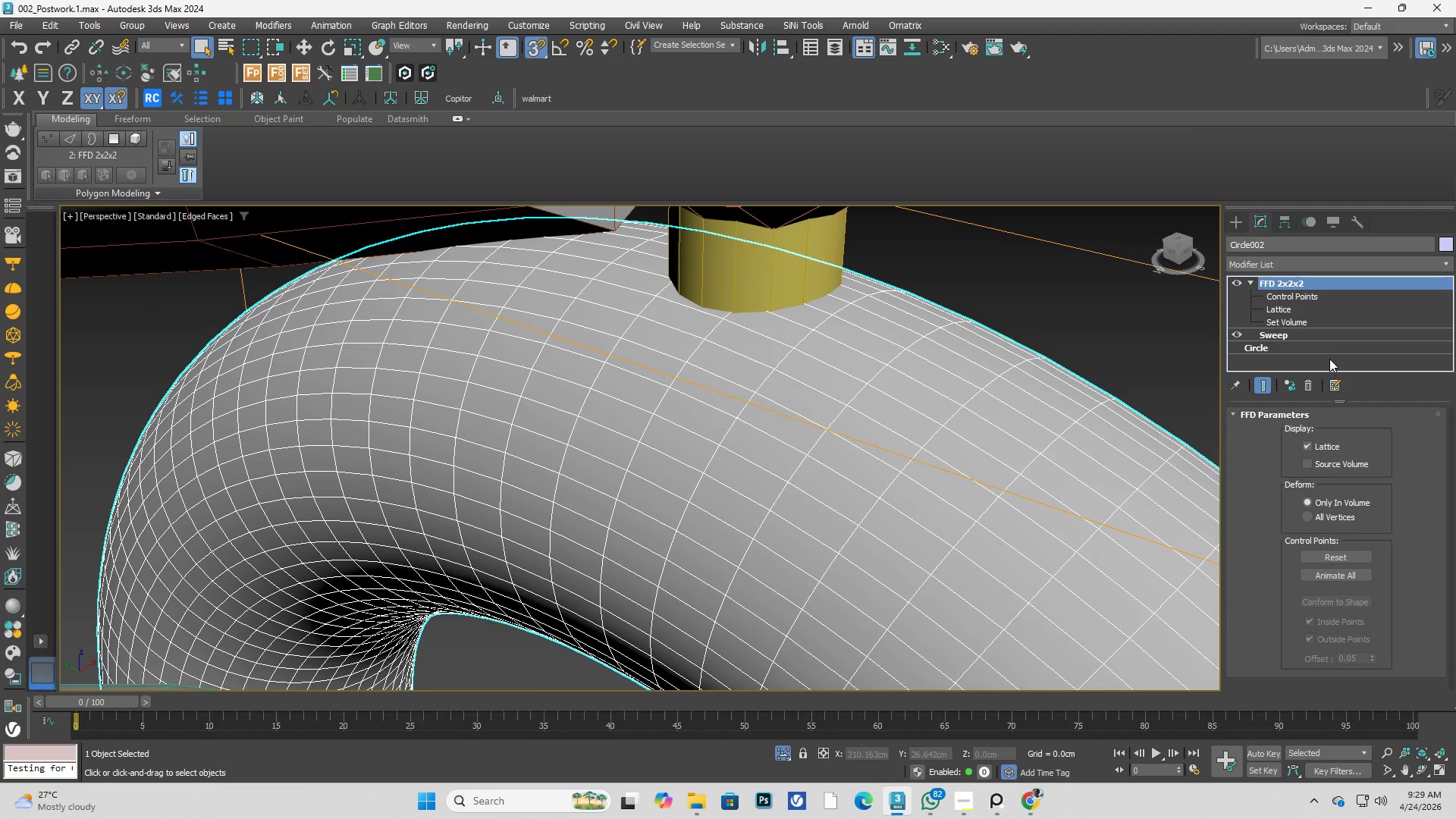 
left_click([1327, 334])
 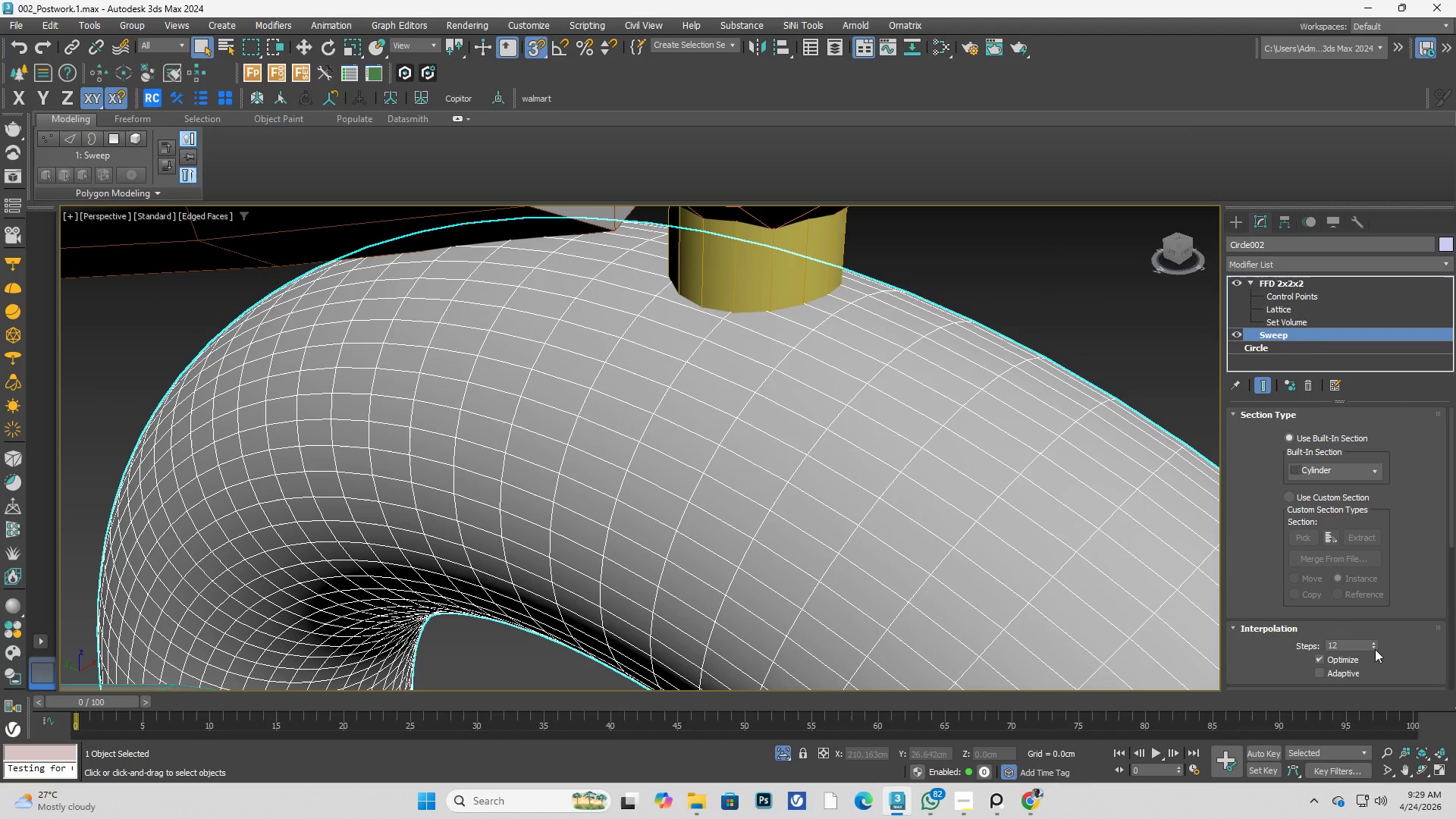 
double_click([1375, 649])
 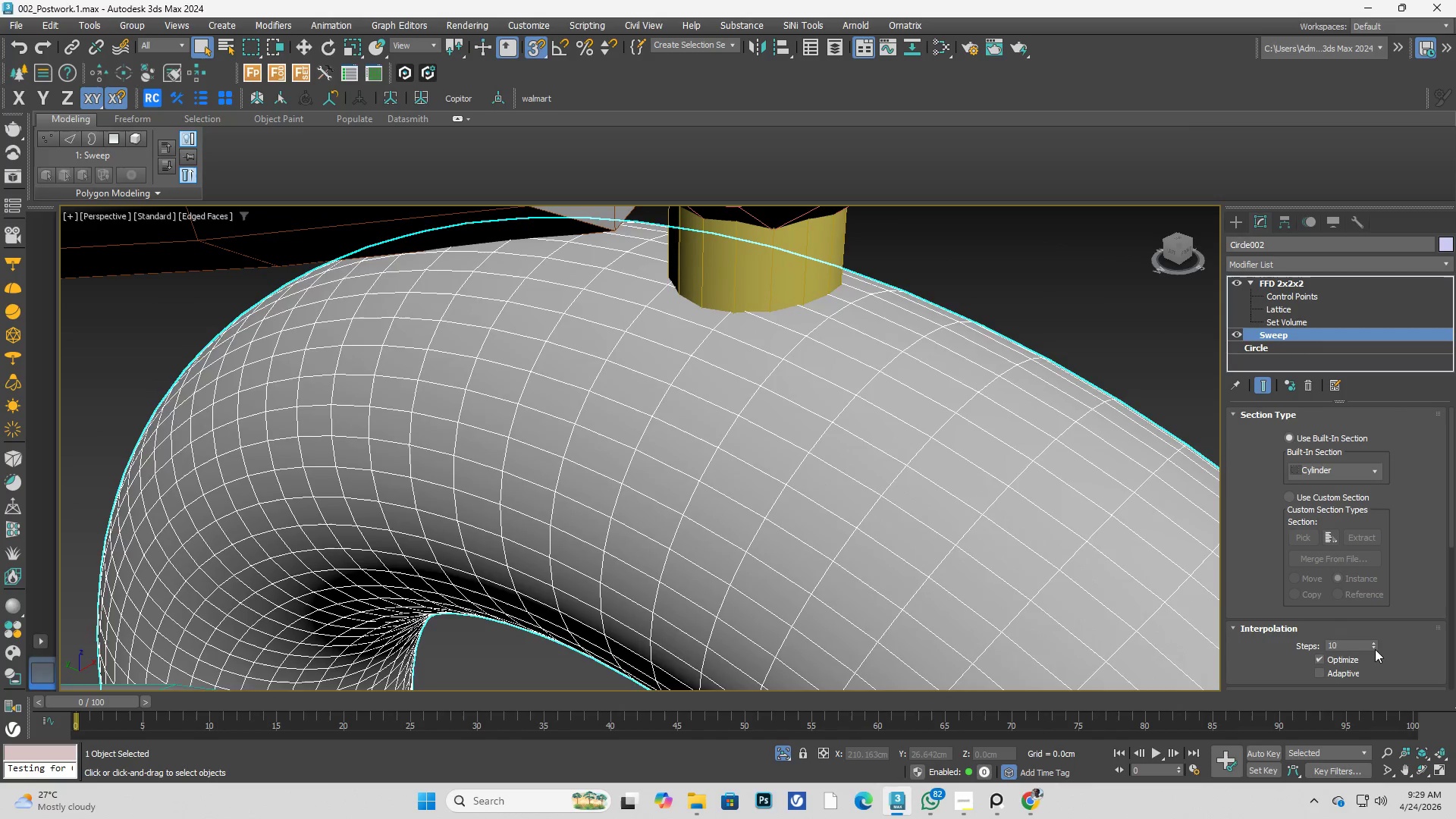 
triple_click([1375, 649])
 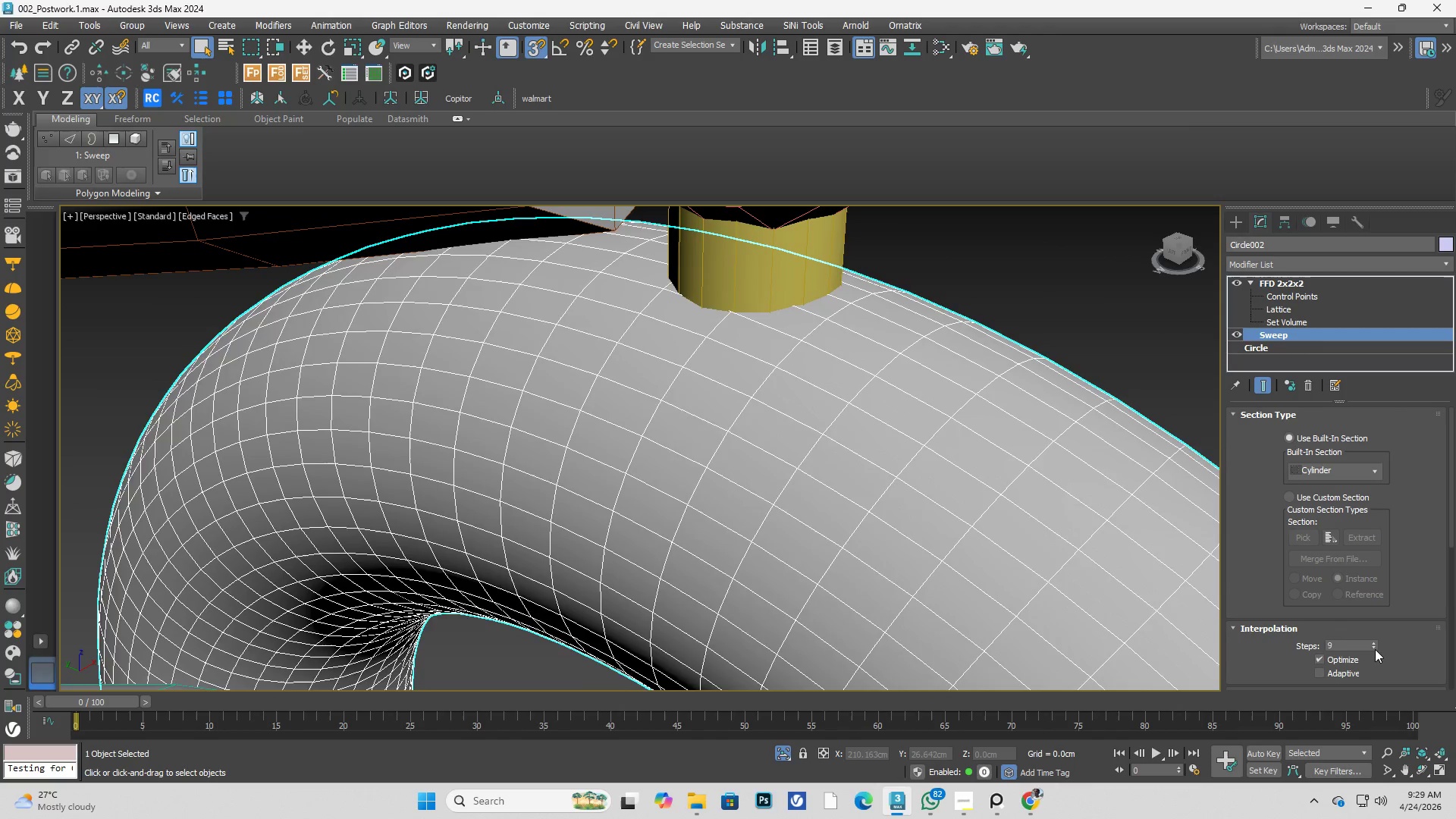 
triple_click([1375, 649])
 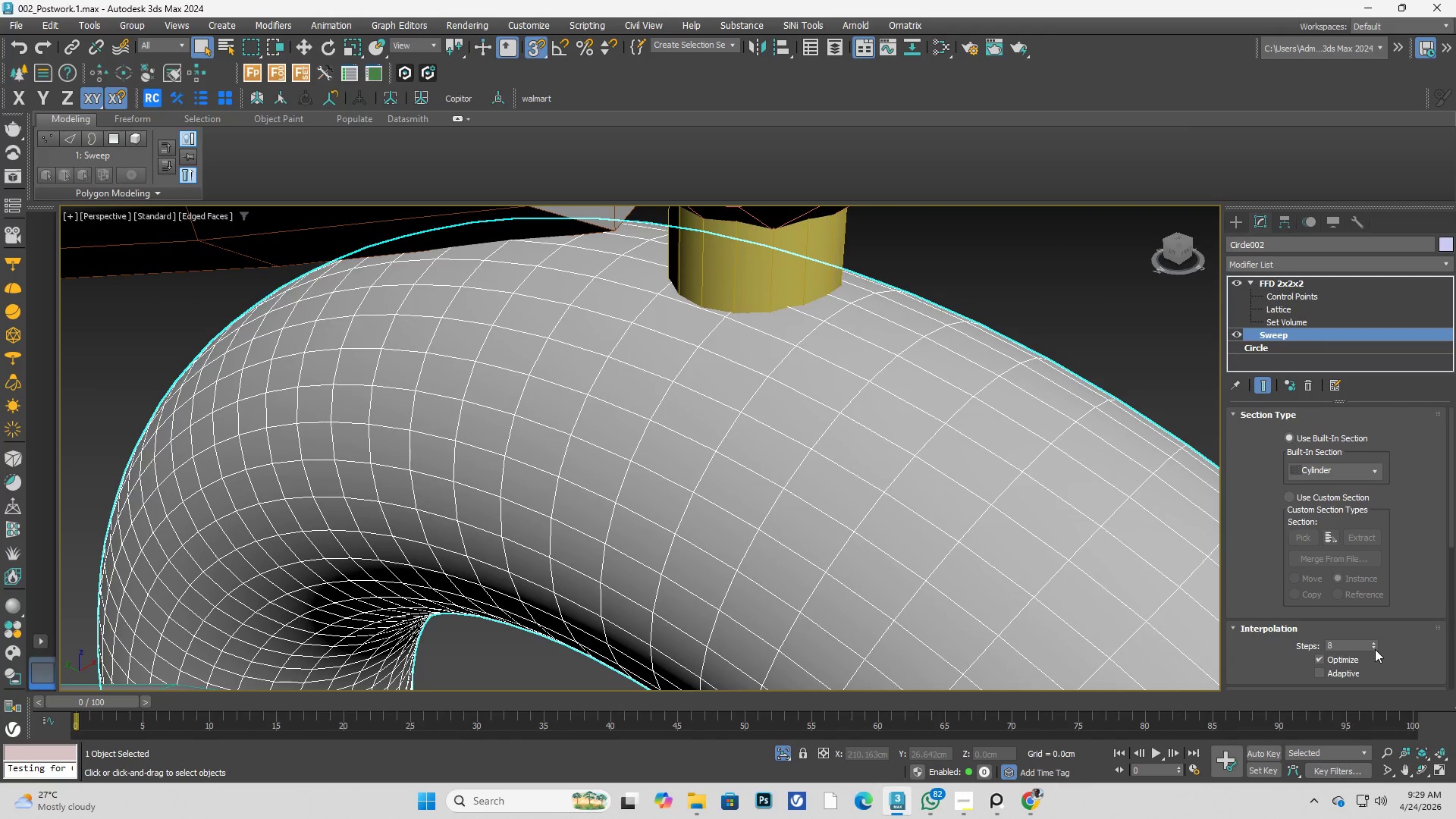 
triple_click([1375, 649])
 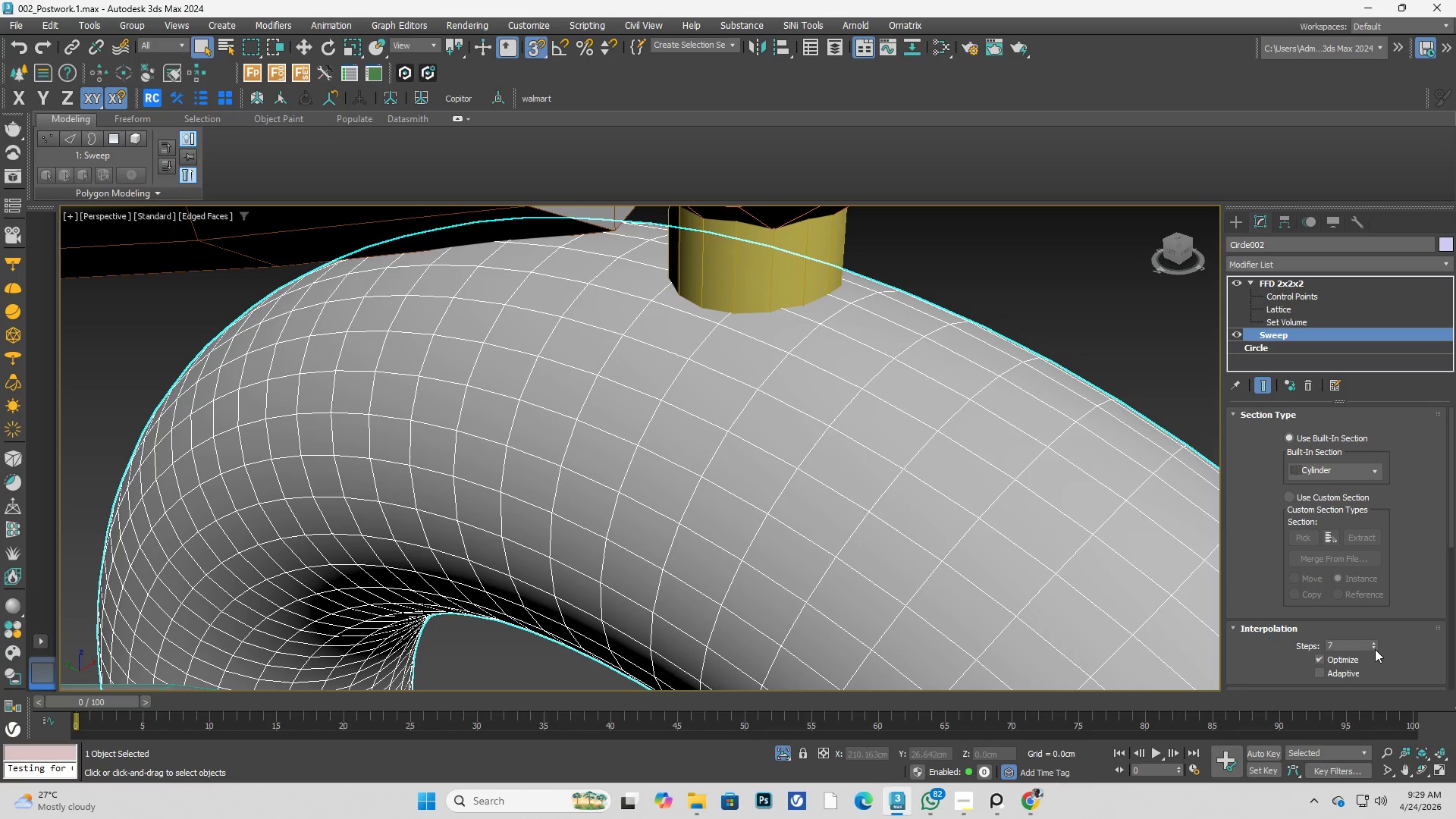 
hold_key(key=AltLeft, duration=0.94)
 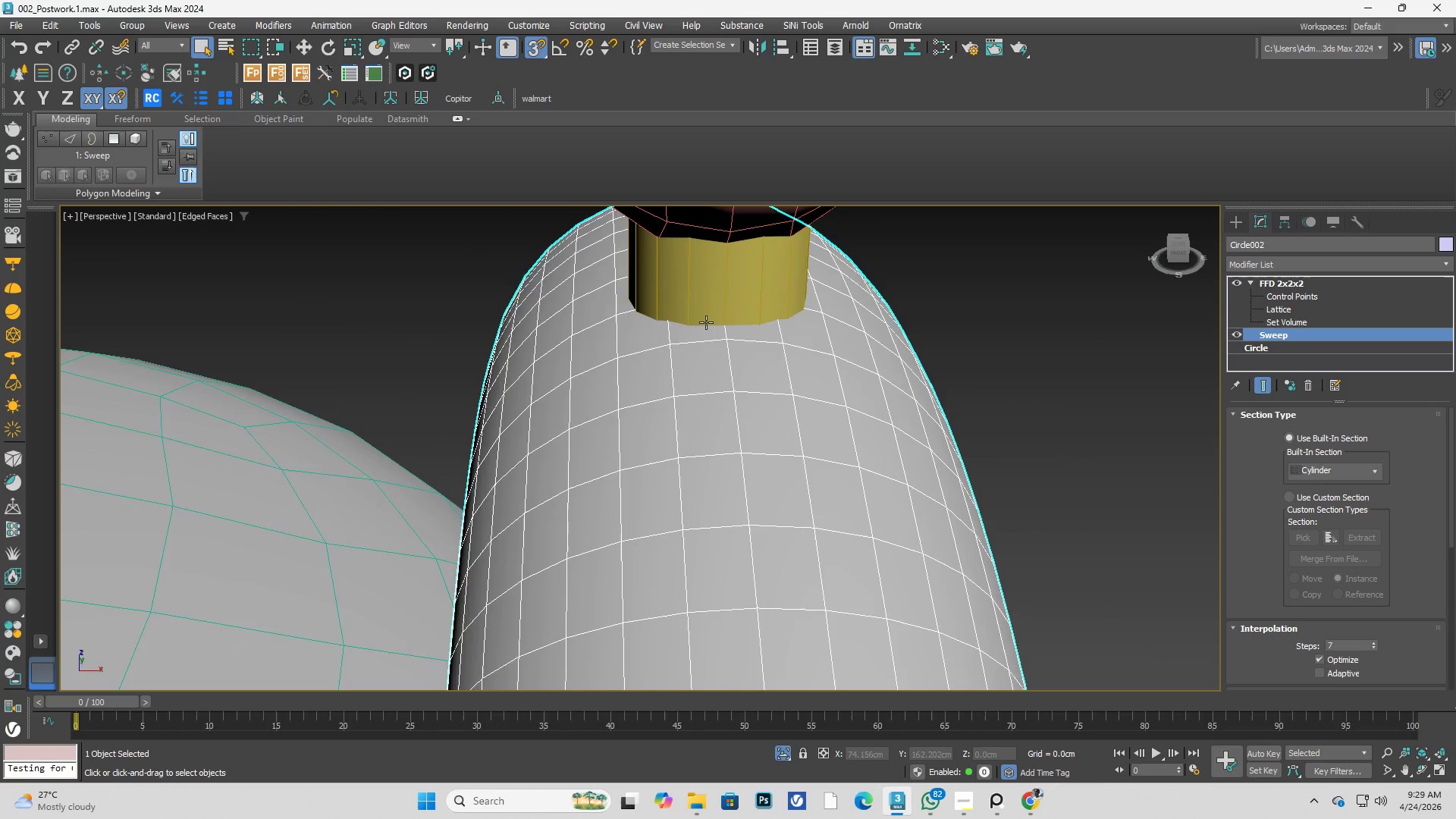 
scroll: coordinate [703, 321], scroll_direction: up, amount: 1.0
 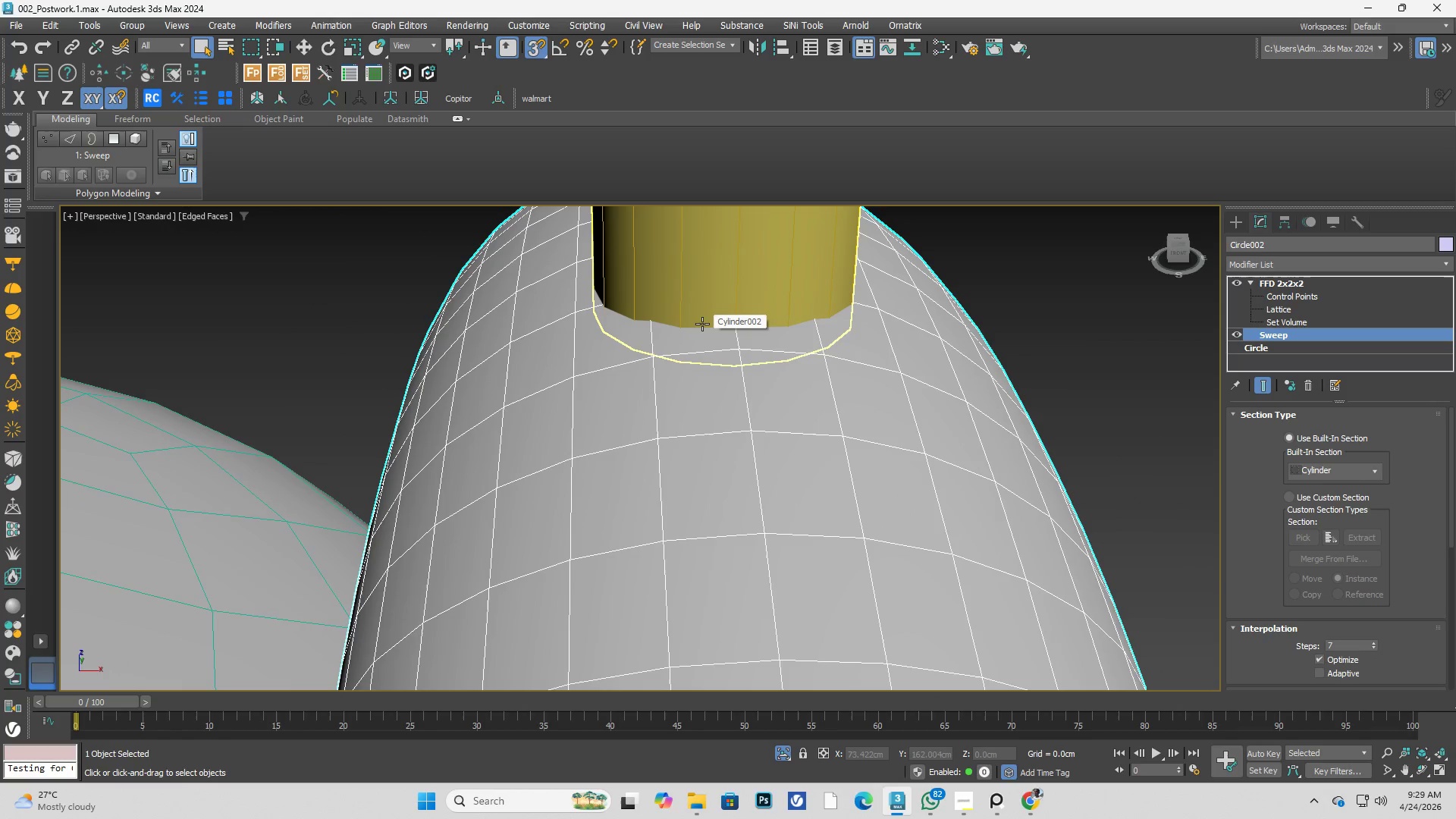 
hold_key(key=AltLeft, duration=0.55)
 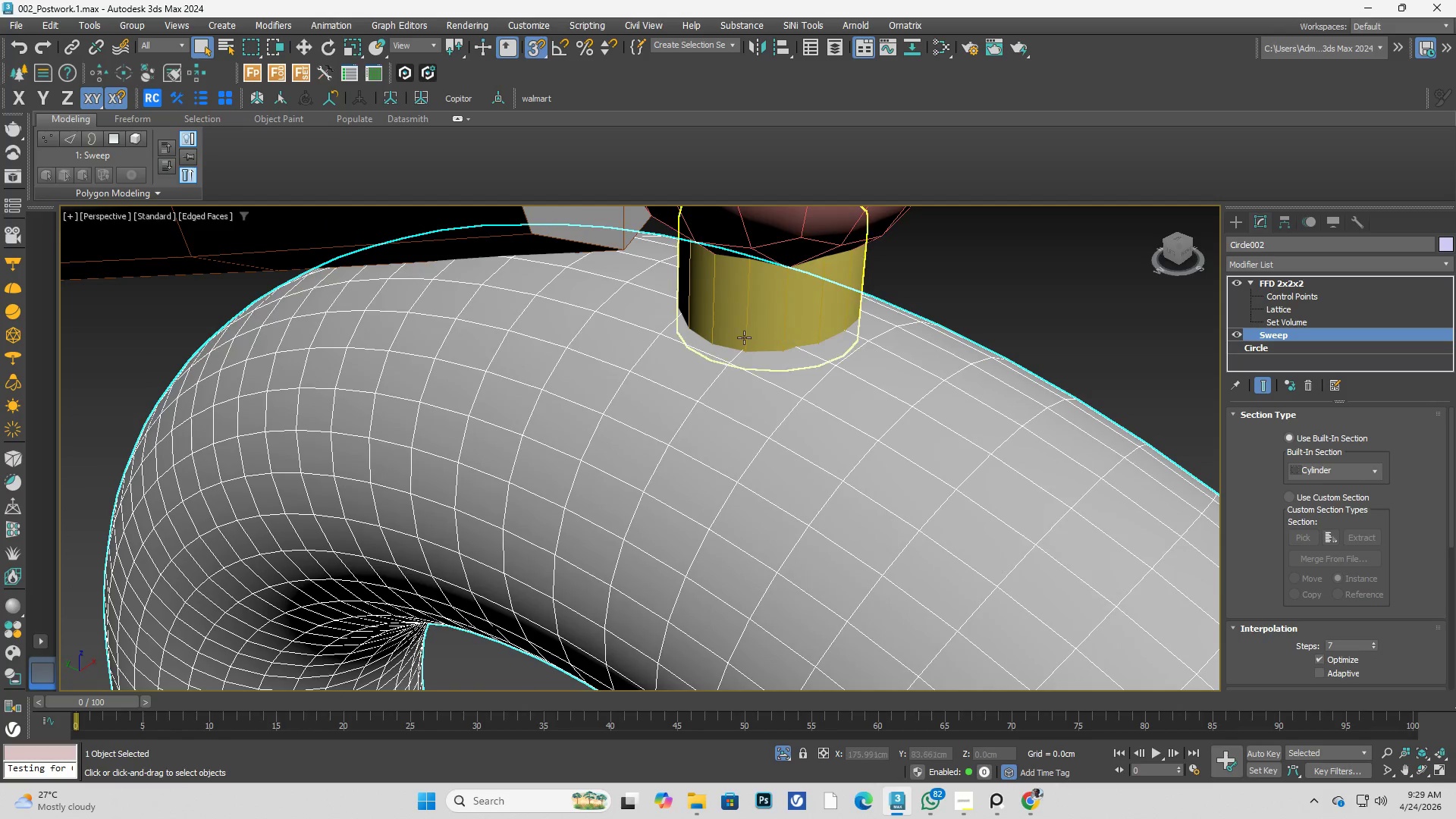 
scroll: coordinate [733, 322], scroll_direction: down, amount: 2.0
 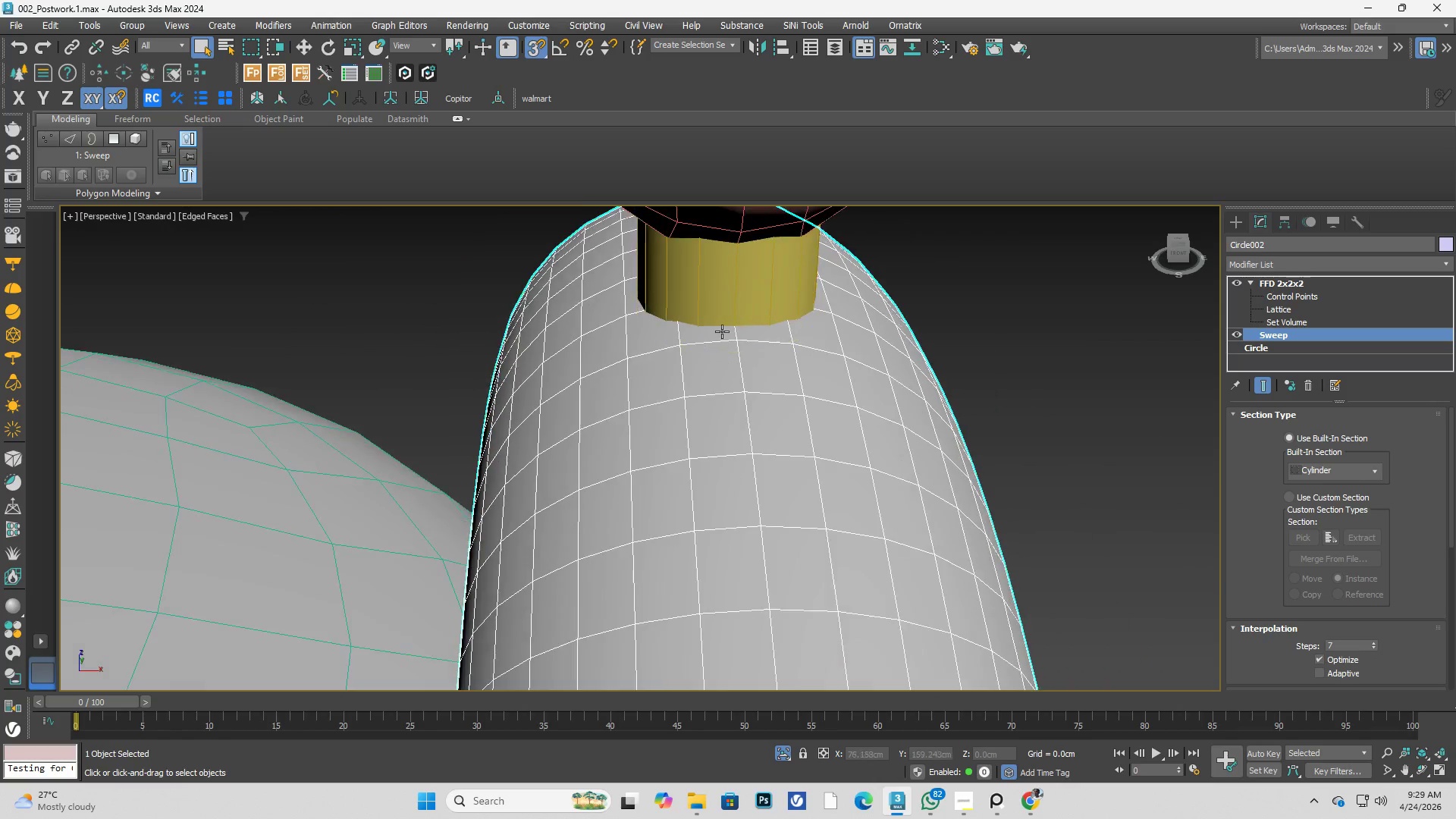 
hold_key(key=AltLeft, duration=1.5)
 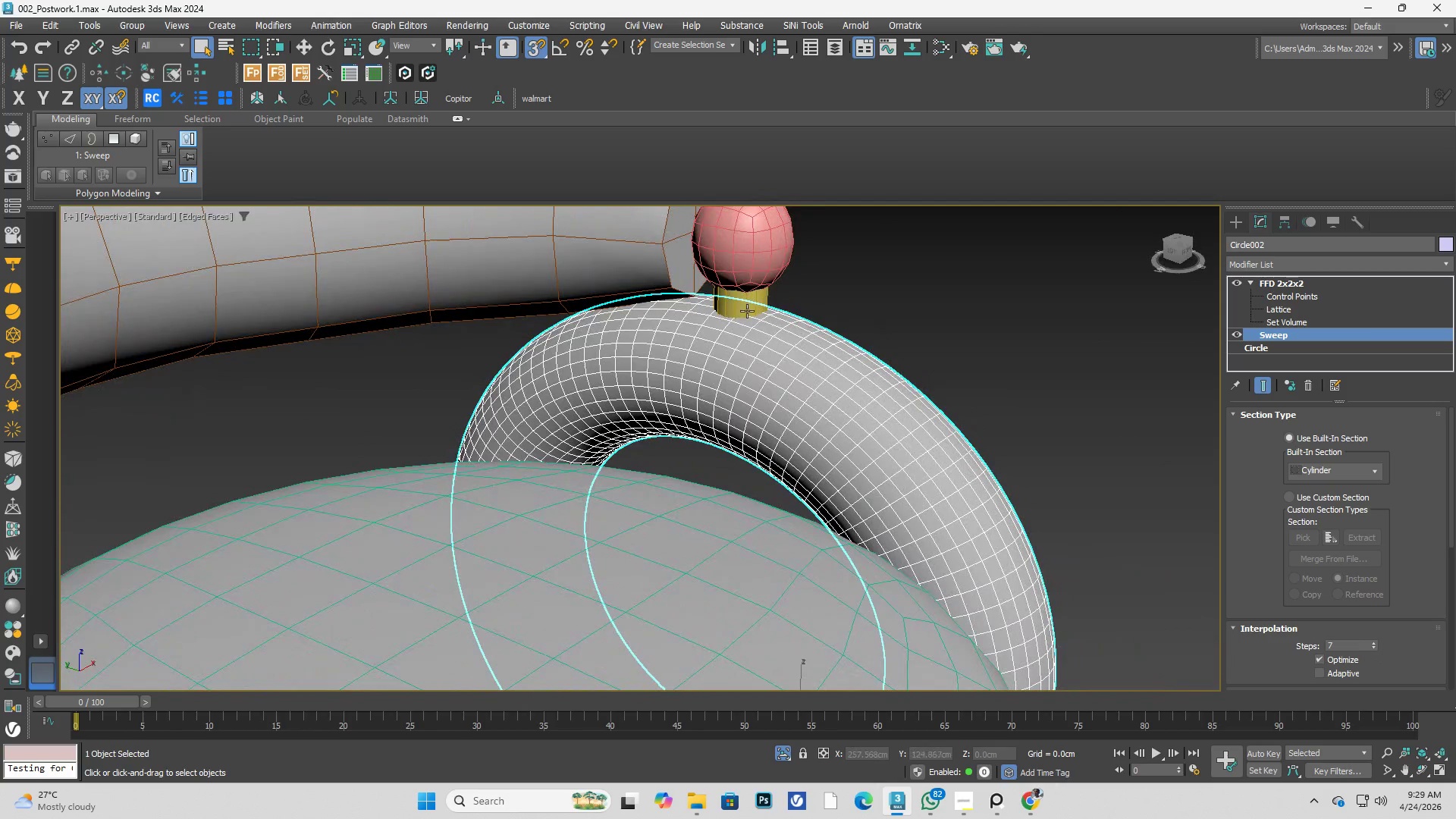 
scroll: coordinate [734, 342], scroll_direction: down, amount: 3.0
 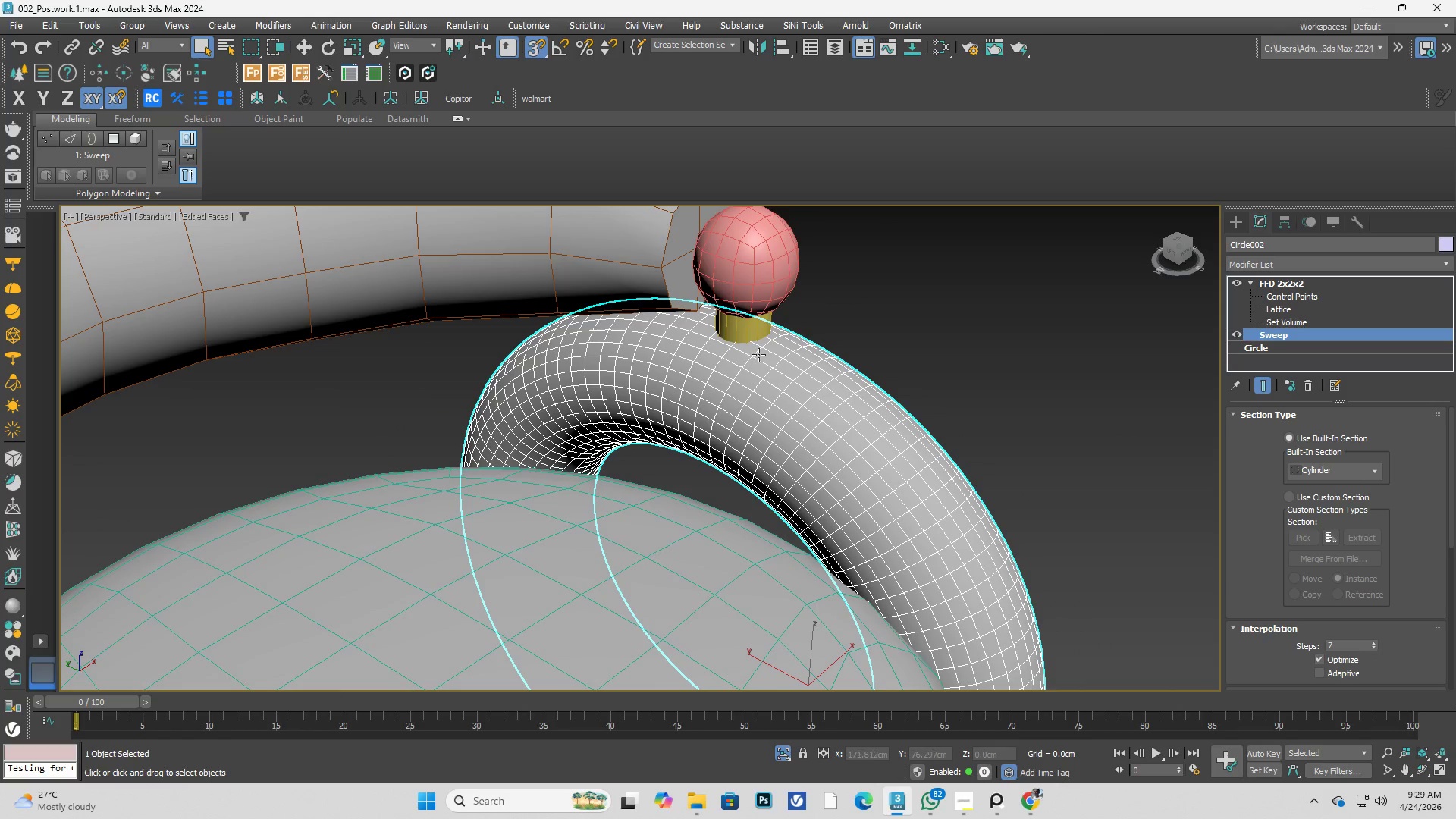 
hold_key(key=AltLeft, duration=0.42)
 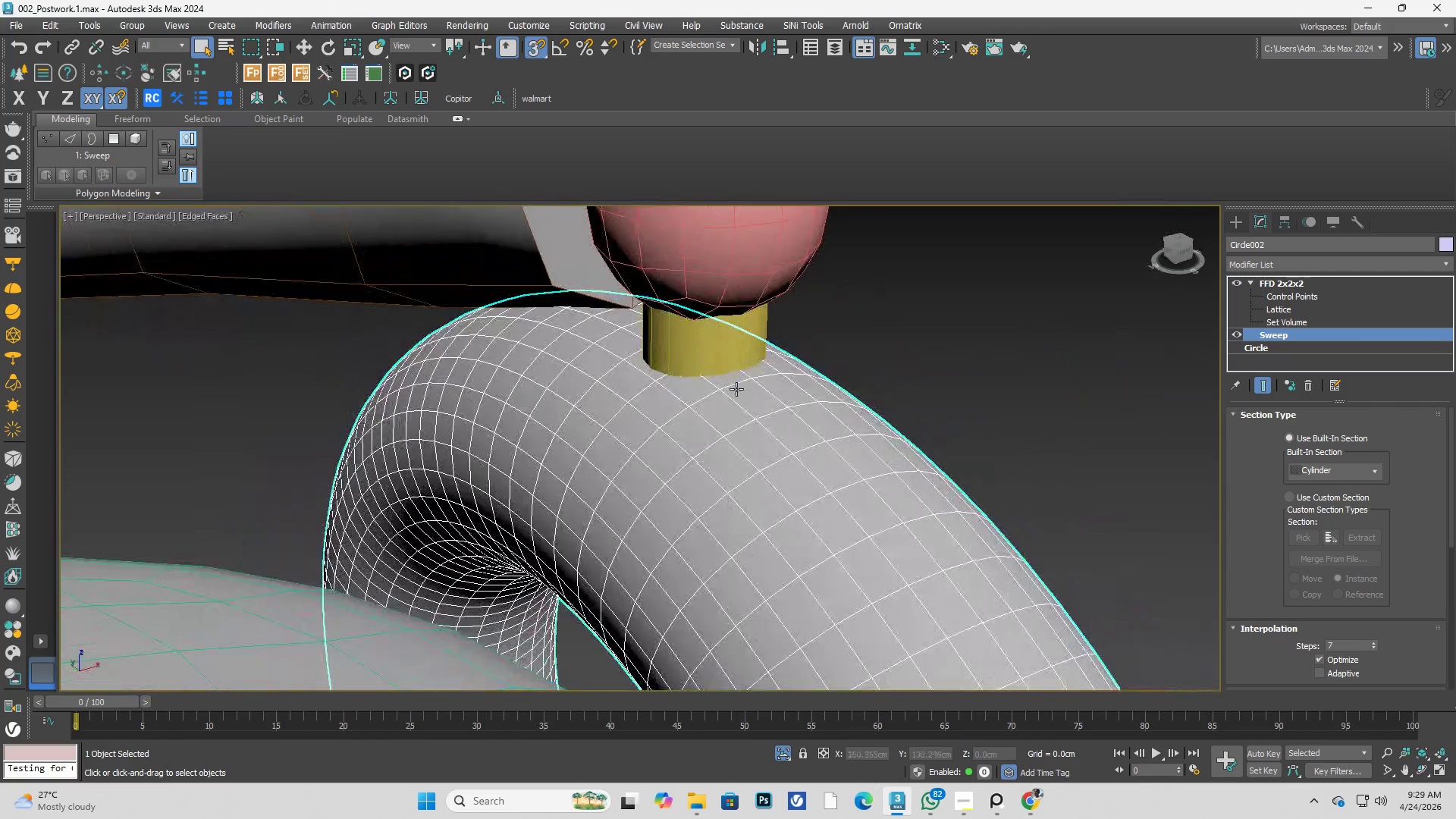 
scroll: coordinate [732, 353], scroll_direction: up, amount: 2.0
 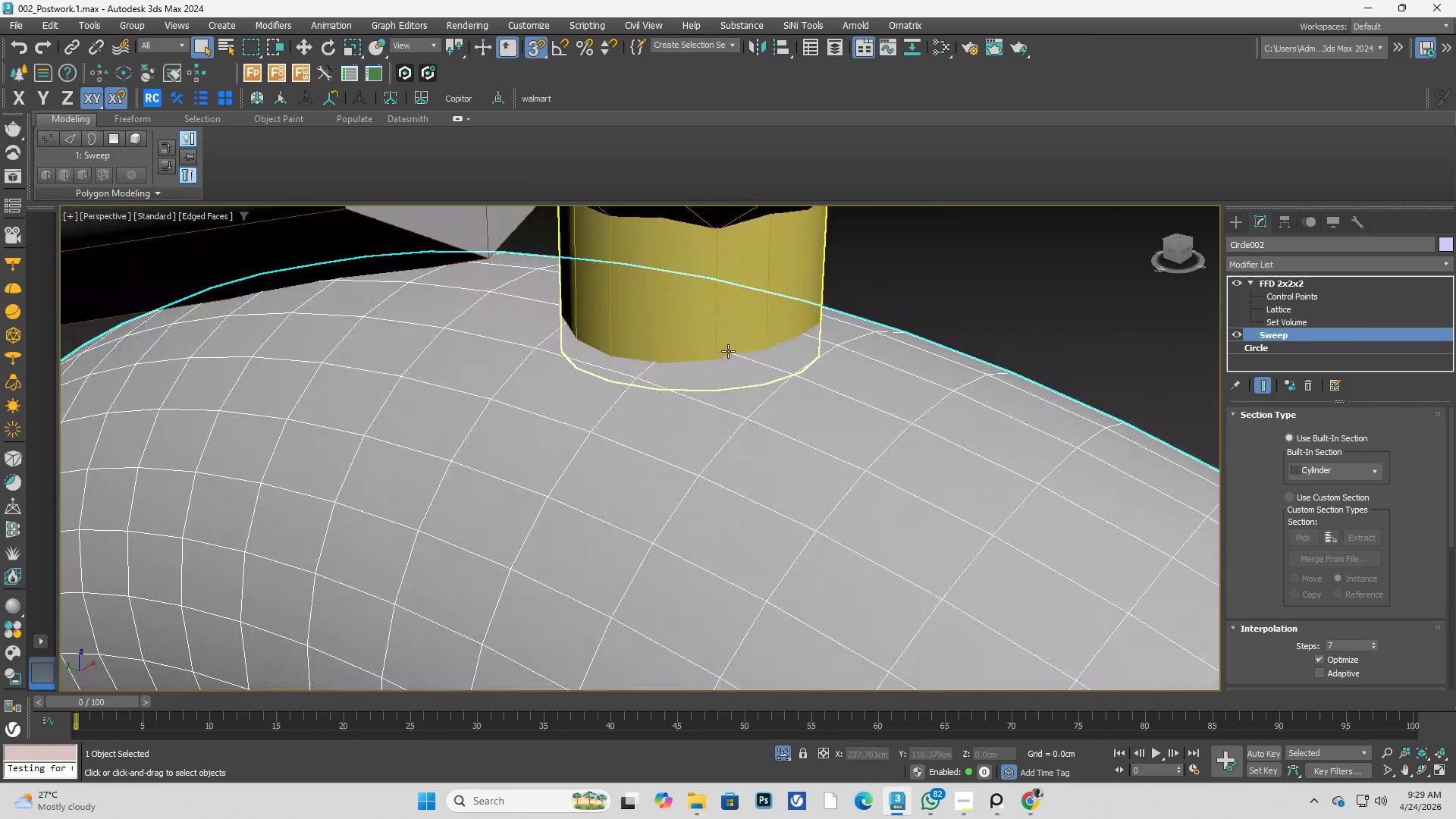 
hold_key(key=AltLeft, duration=0.34)
 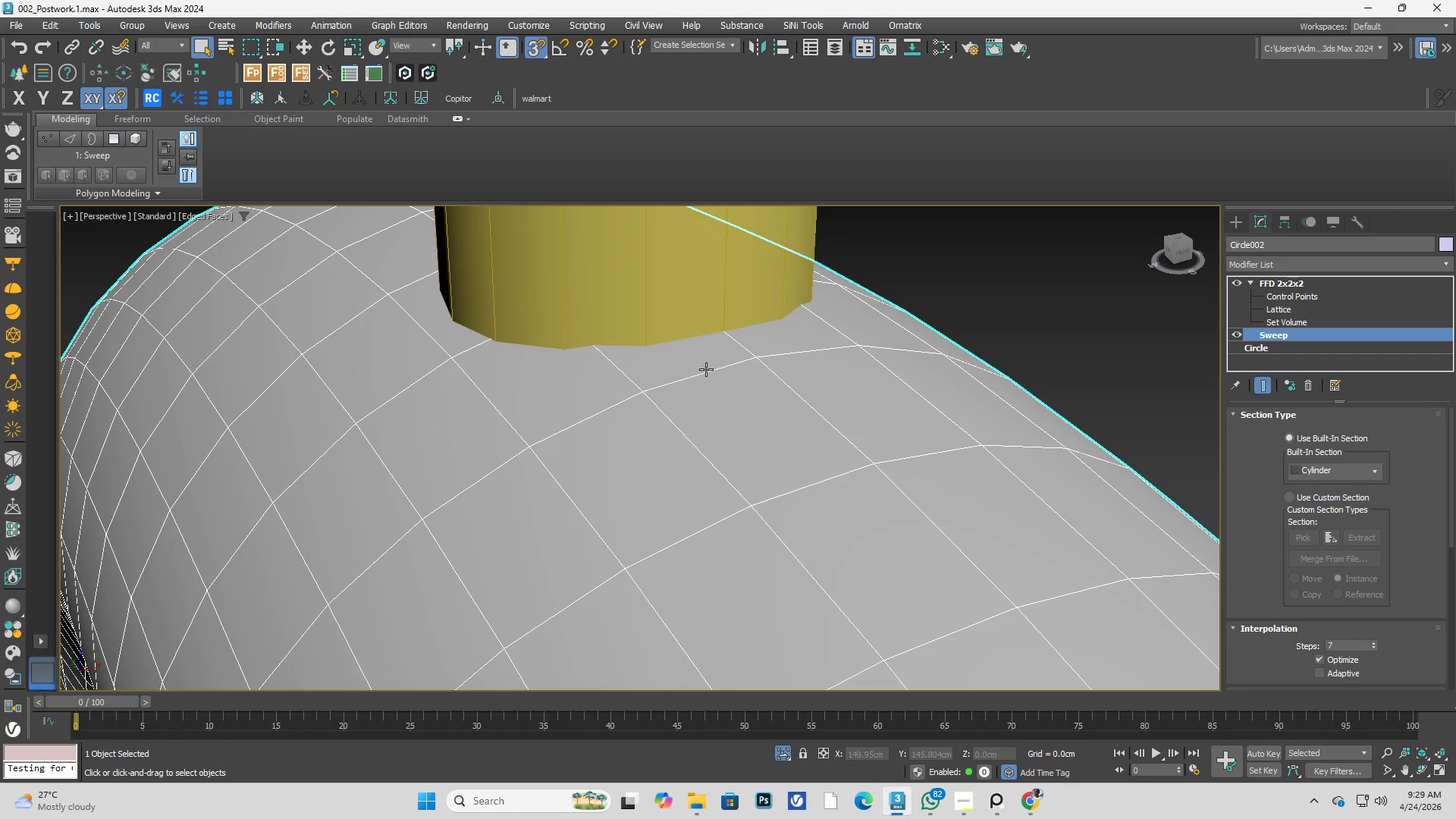 
scroll: coordinate [739, 390], scroll_direction: up, amount: 3.0
 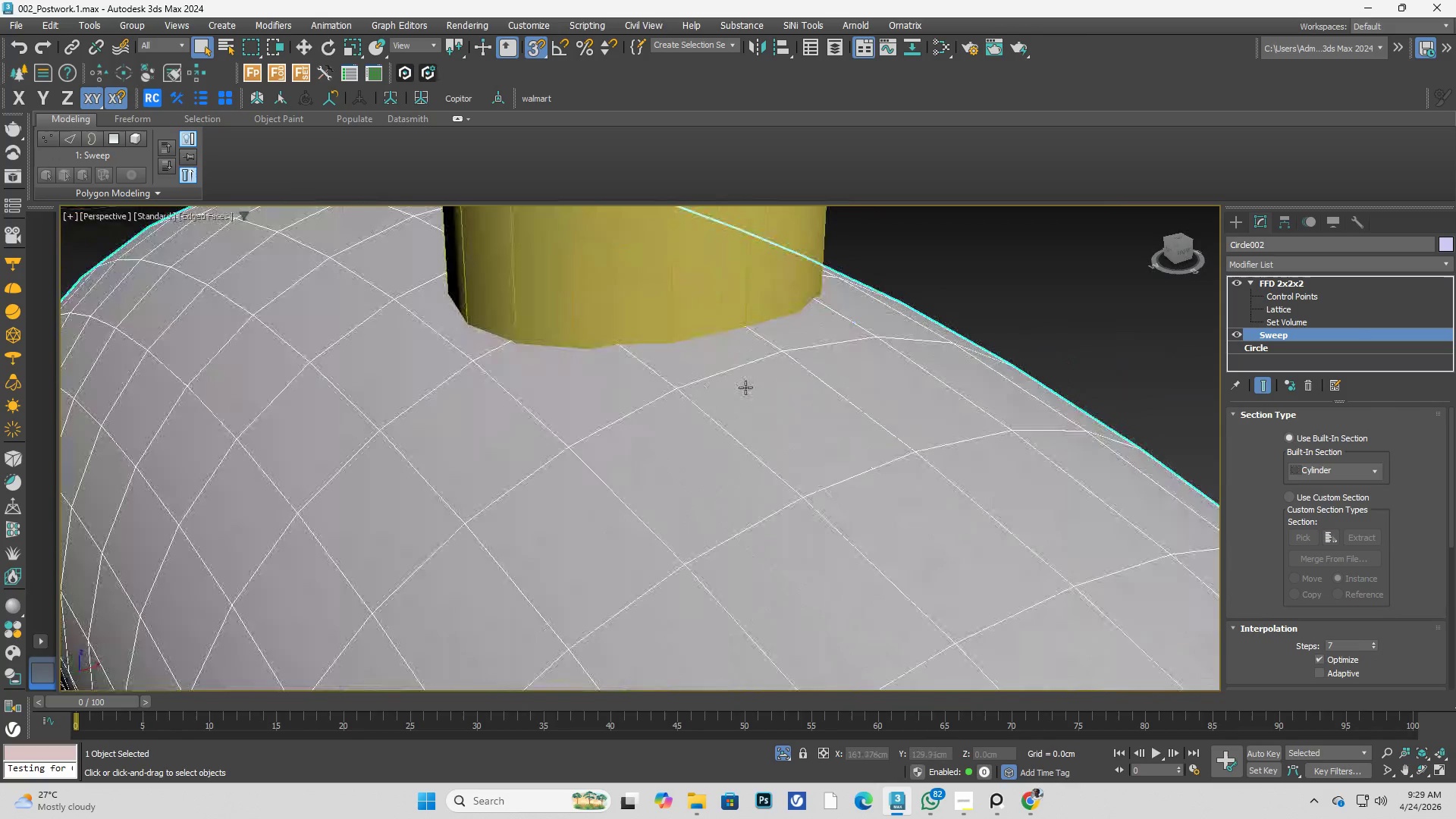 
hold_key(key=AltLeft, duration=0.72)
 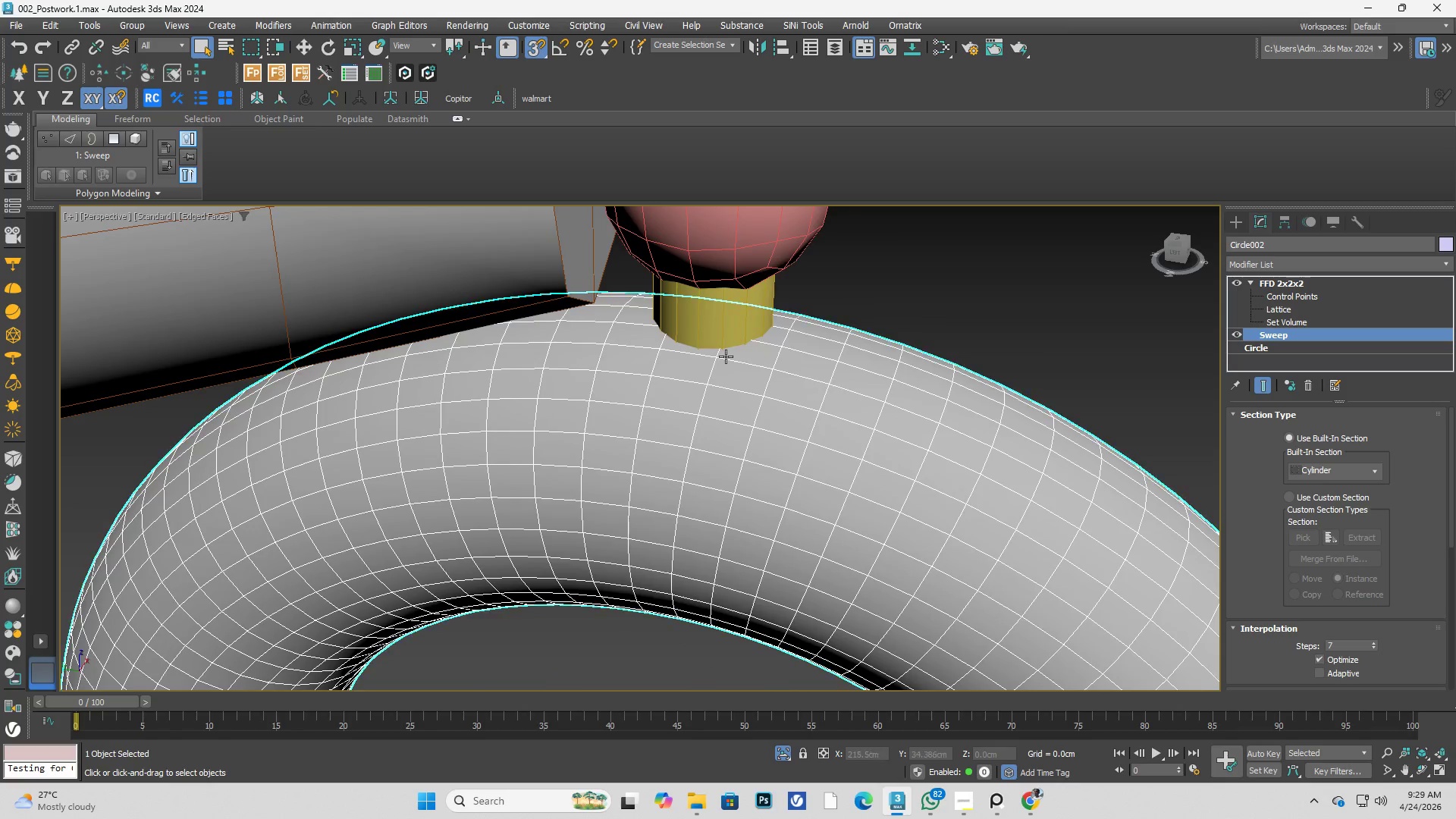 
scroll: coordinate [730, 338], scroll_direction: down, amount: 3.0
 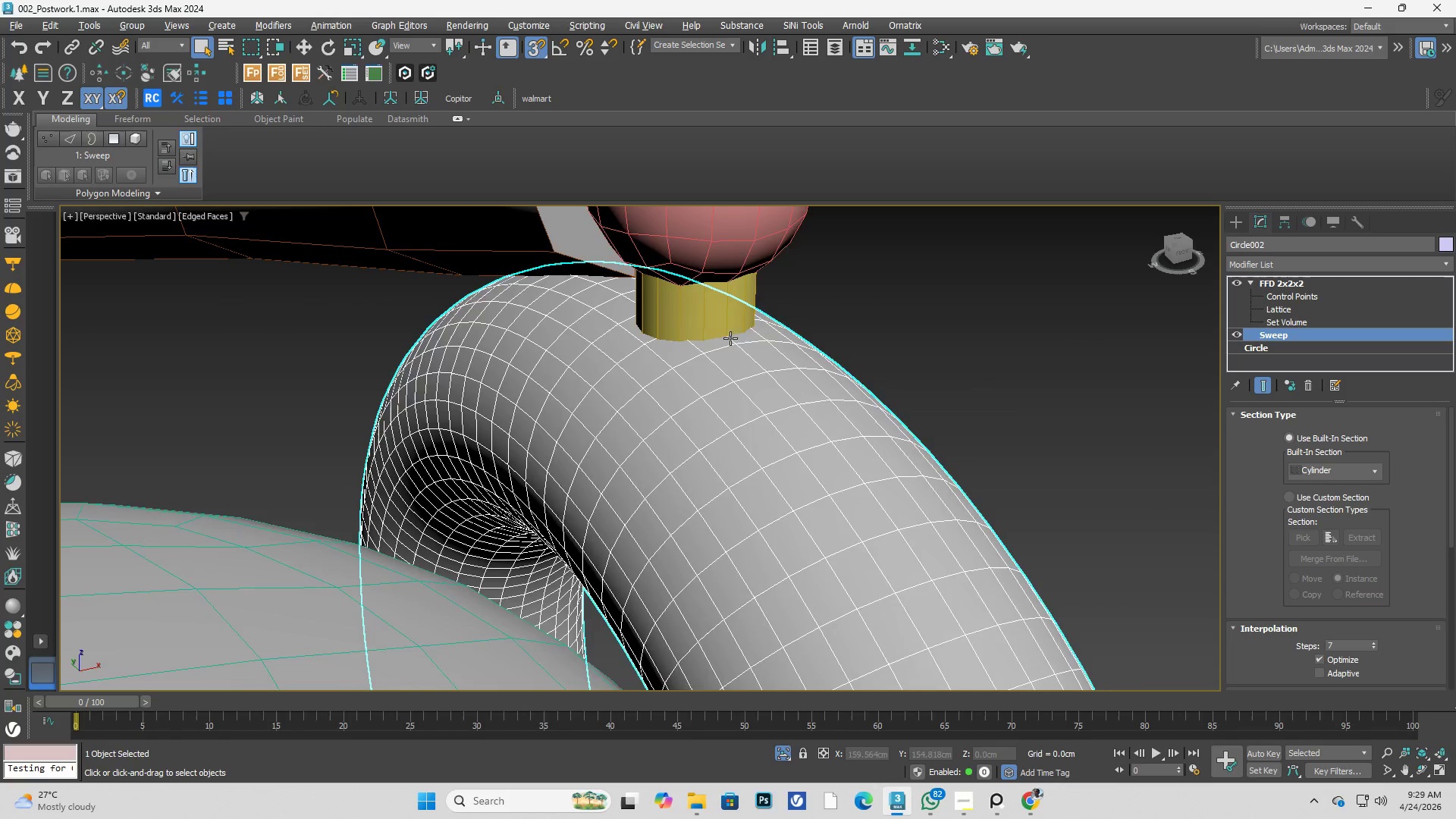 
scroll: coordinate [718, 356], scroll_direction: up, amount: 2.0
 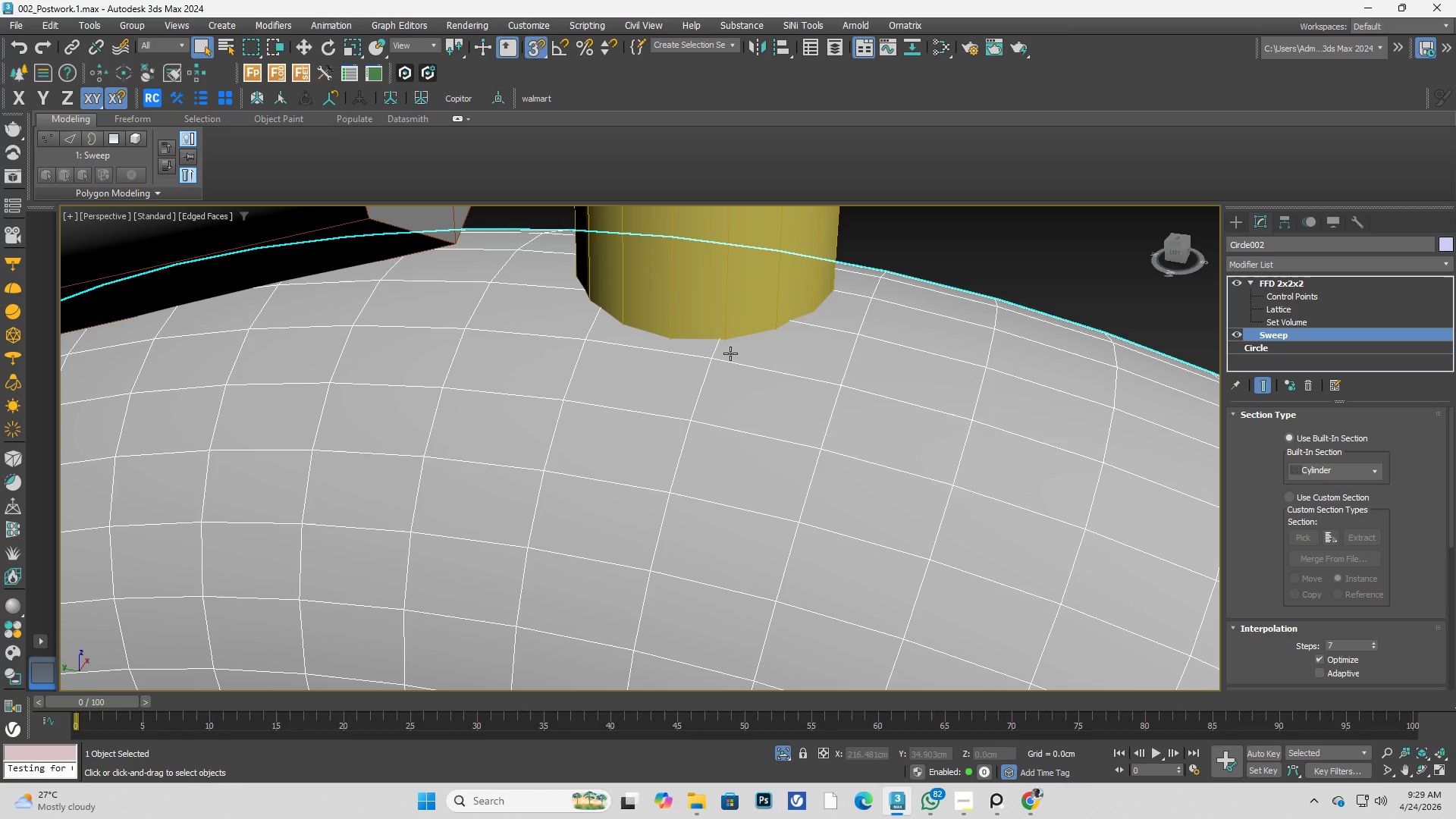 
hold_key(key=AltLeft, duration=0.38)
 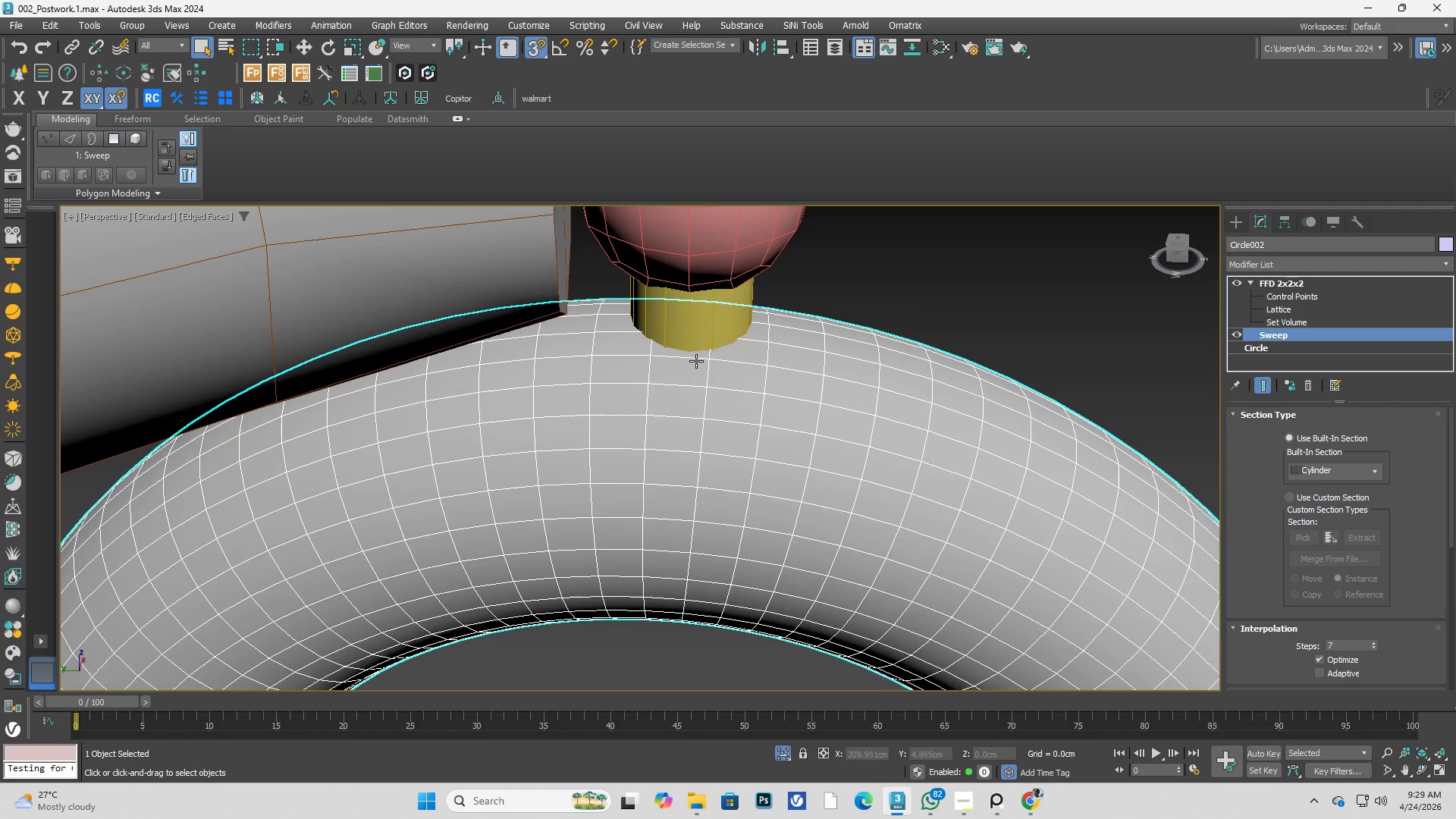 
scroll: coordinate [675, 356], scroll_direction: down, amount: 2.0
 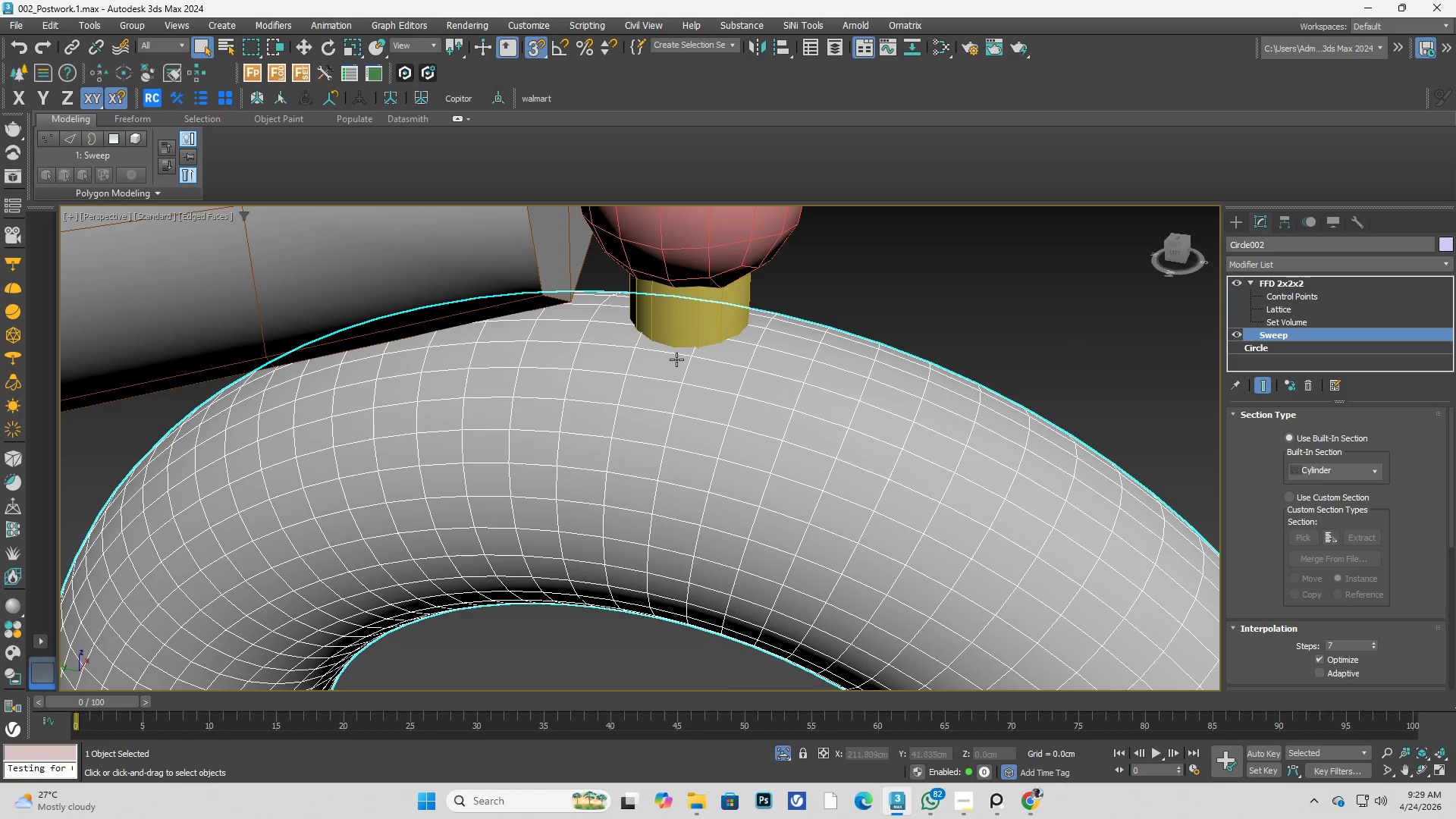 
scroll: coordinate [697, 359], scroll_direction: up, amount: 3.0
 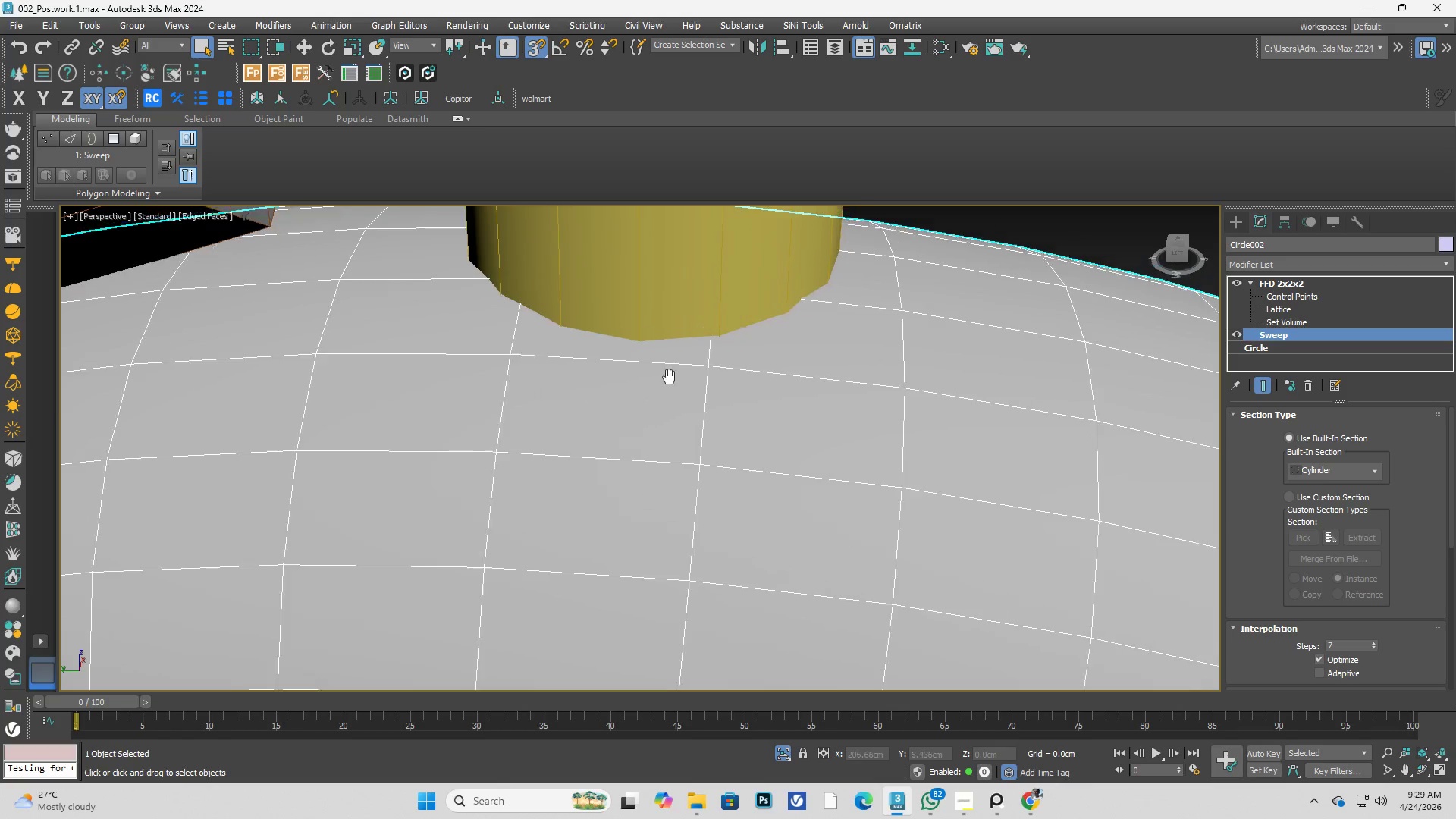 
hold_key(key=AltLeft, duration=0.42)
 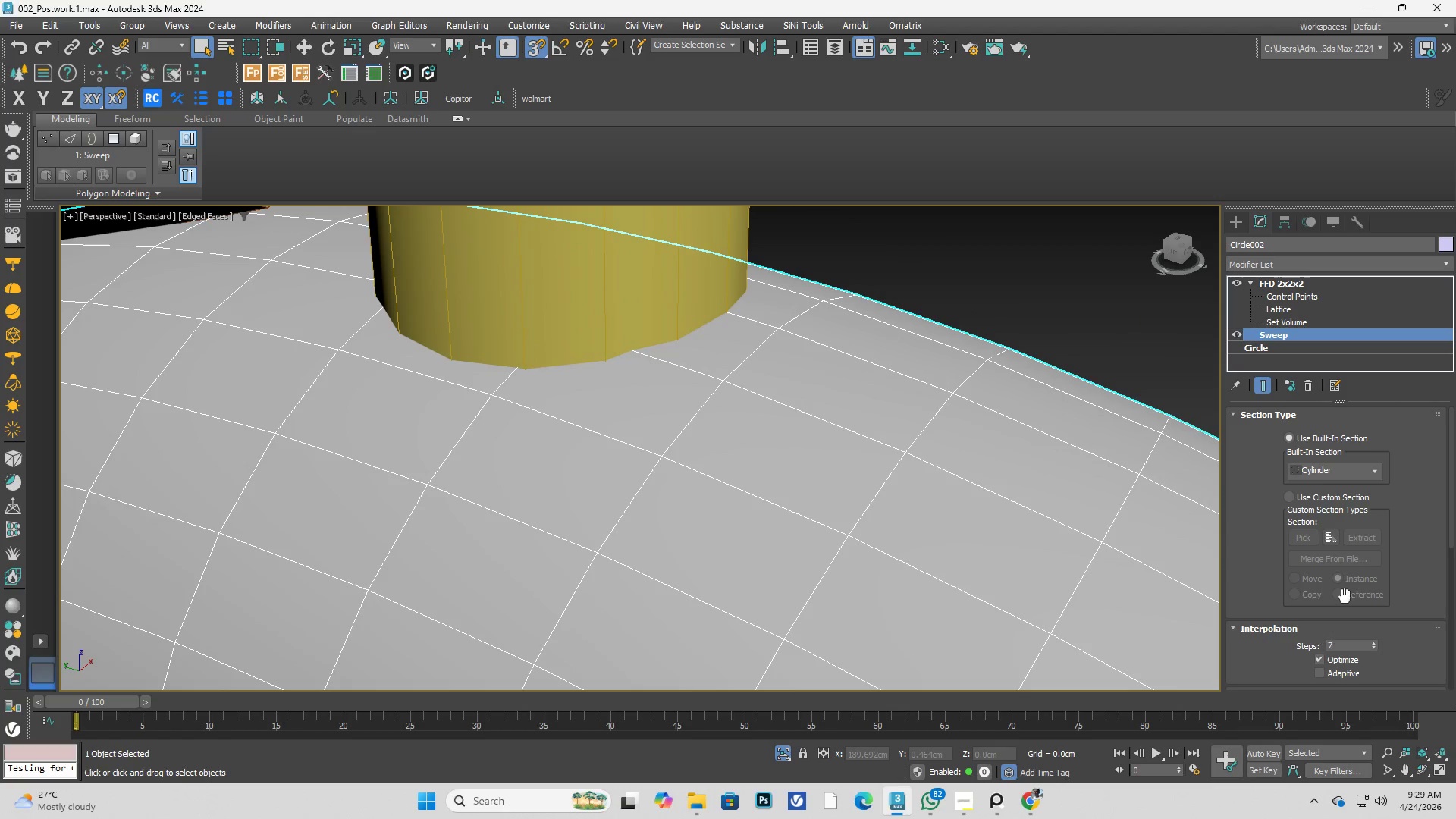 
left_click([1376, 644])
 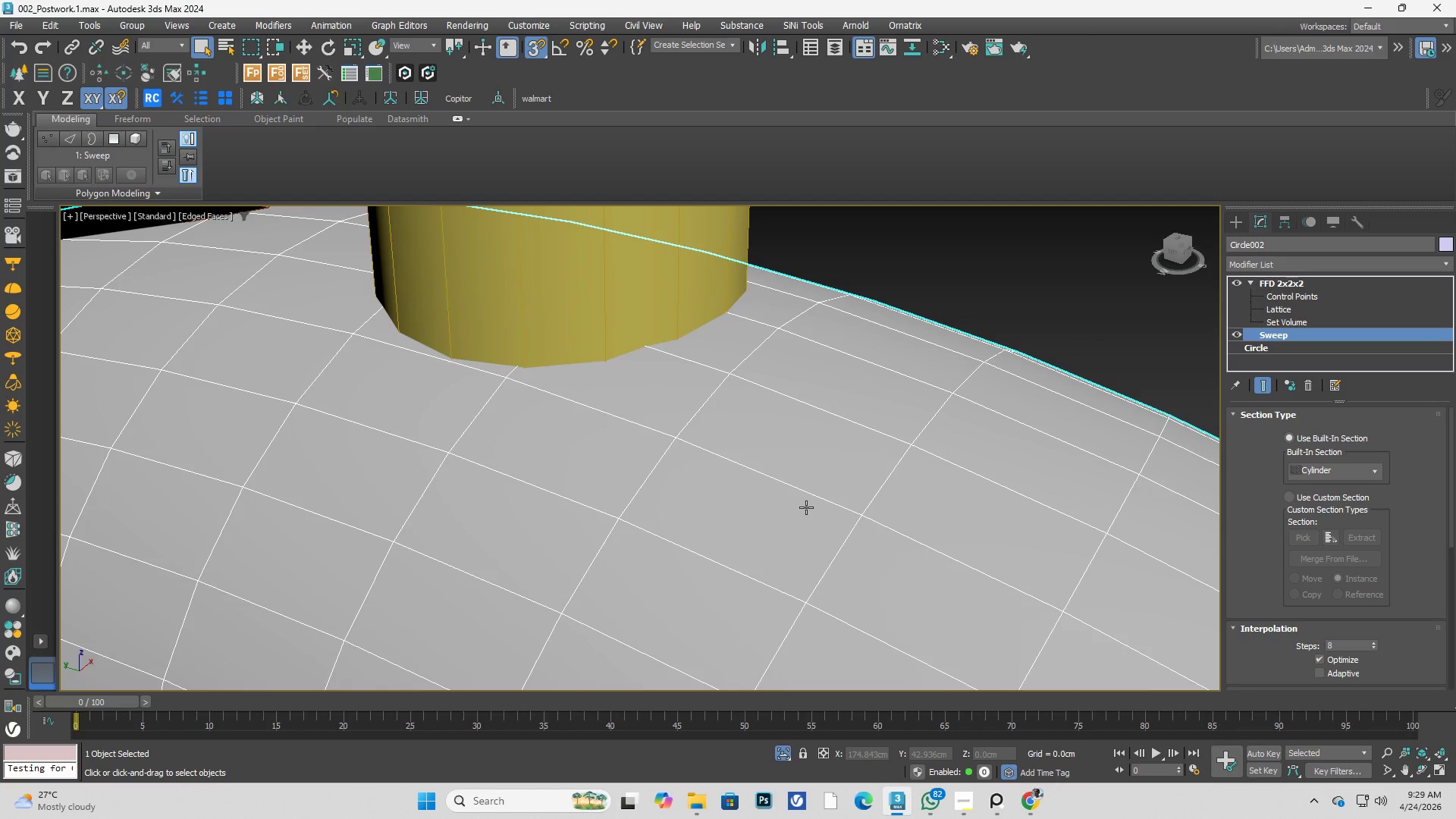 
wait(12.8)
 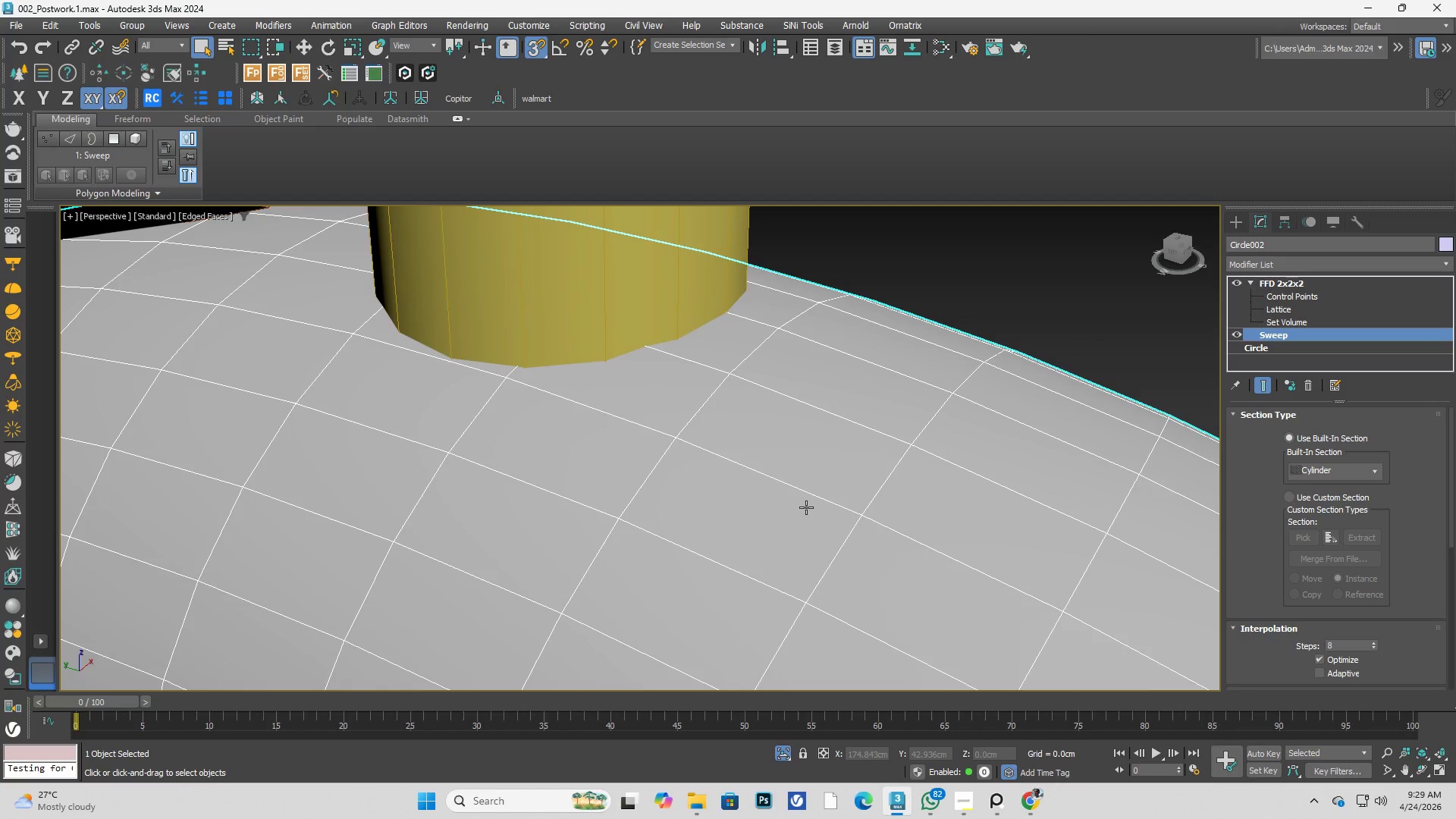 
scroll: coordinate [752, 435], scroll_direction: down, amount: 1.0
 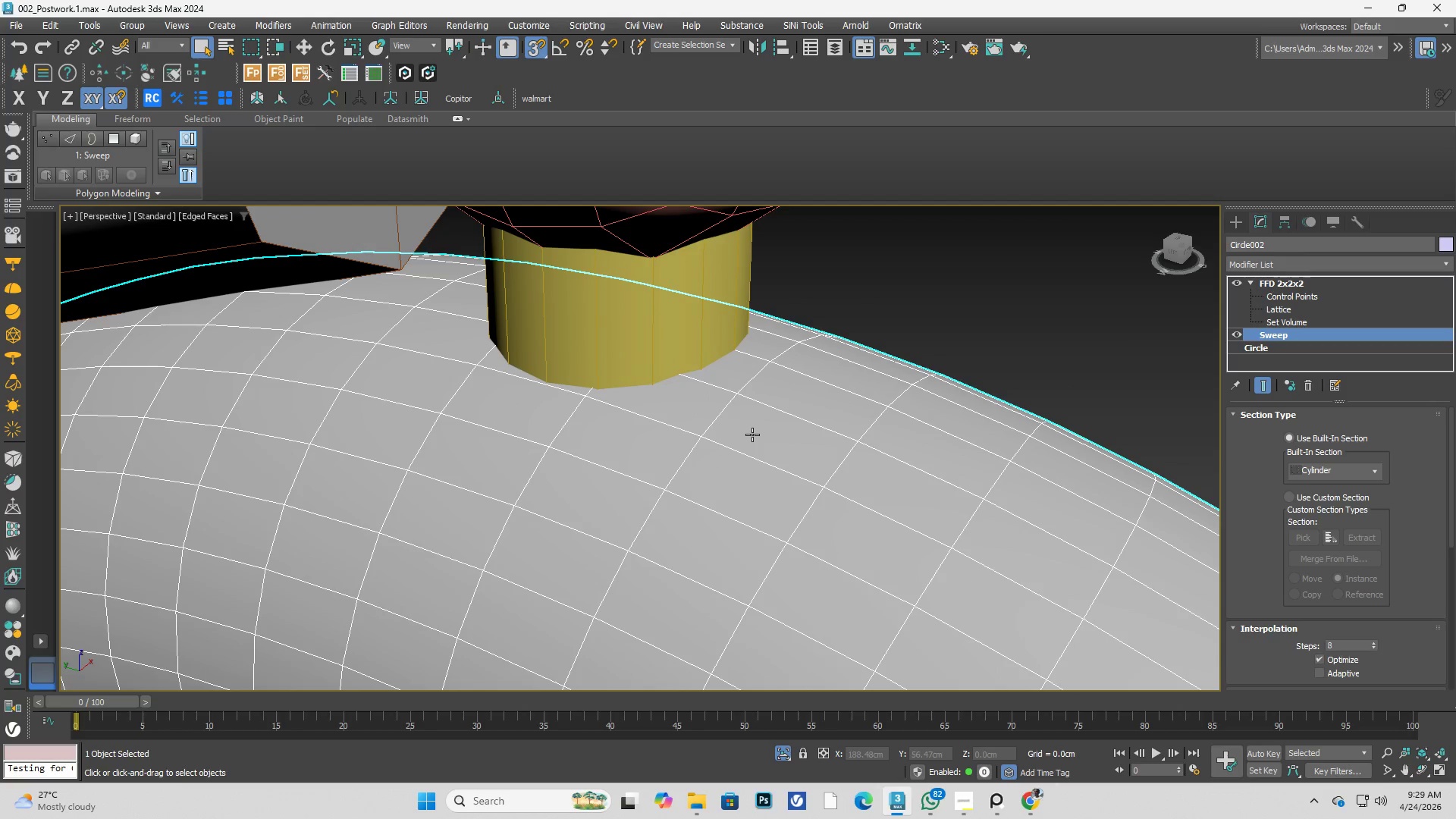 
left_click([868, 356])
 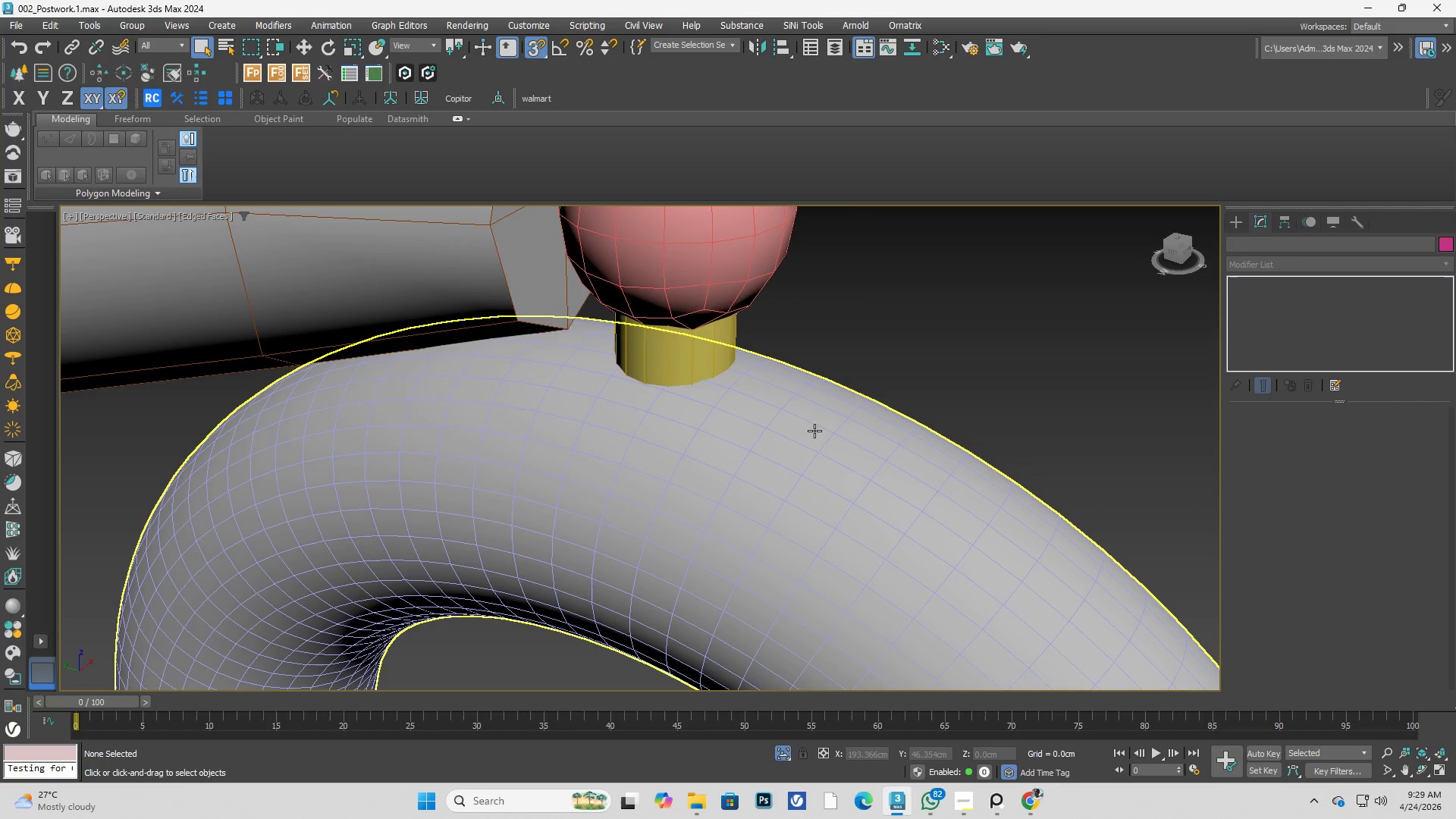 
scroll: coordinate [723, 384], scroll_direction: down, amount: 2.0
 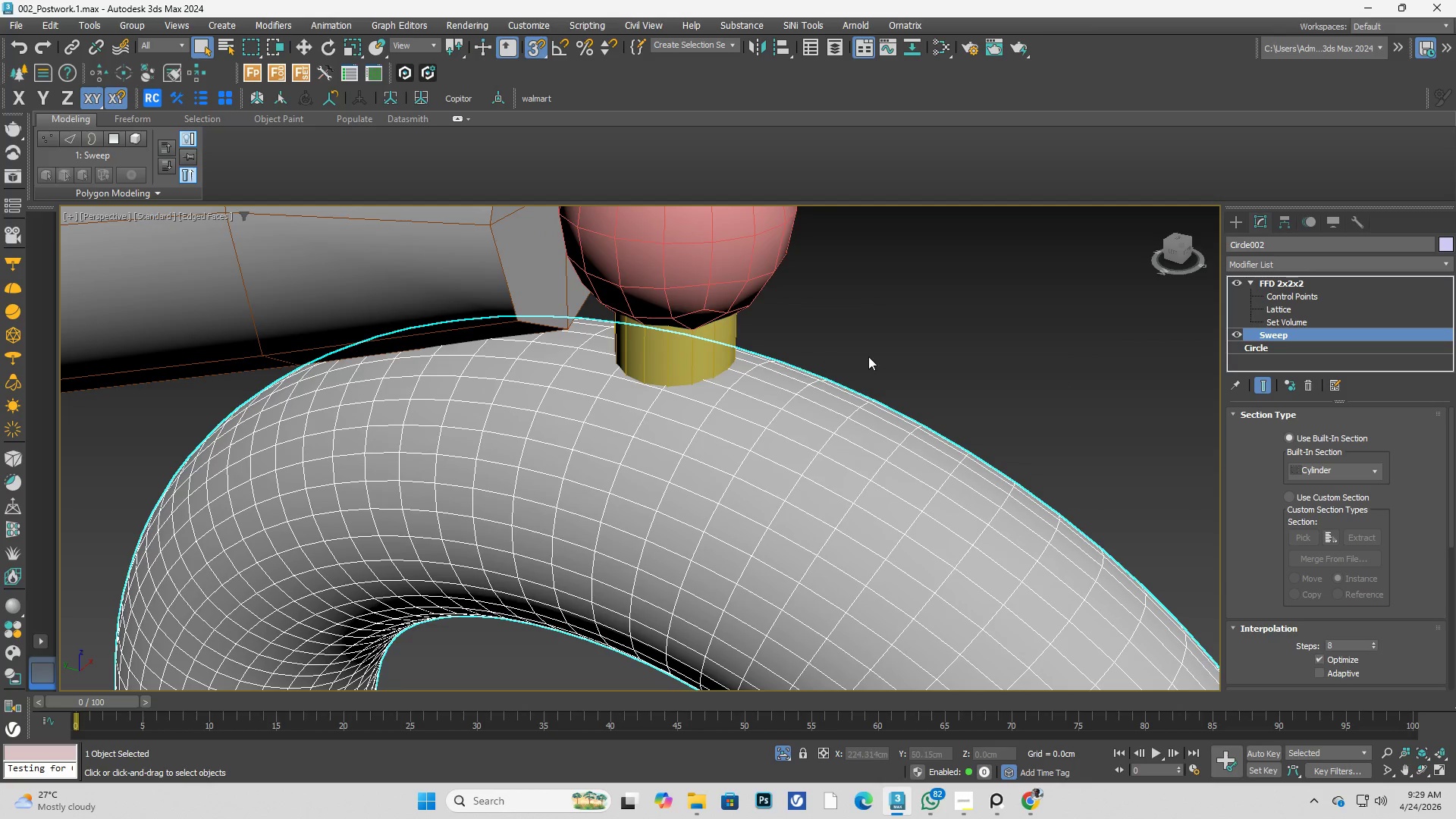 
left_click([811, 432])
 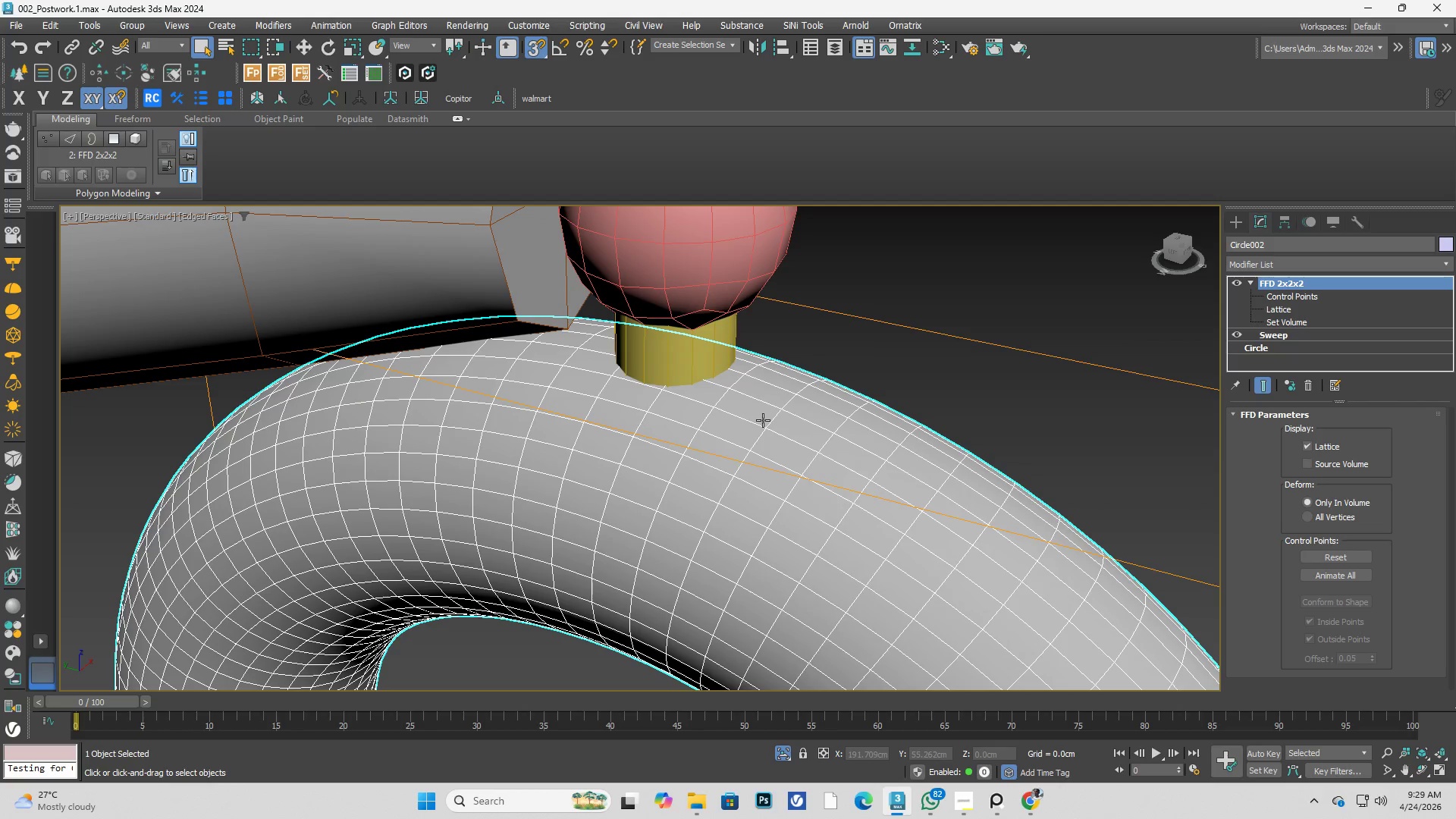 
right_click([752, 420])
 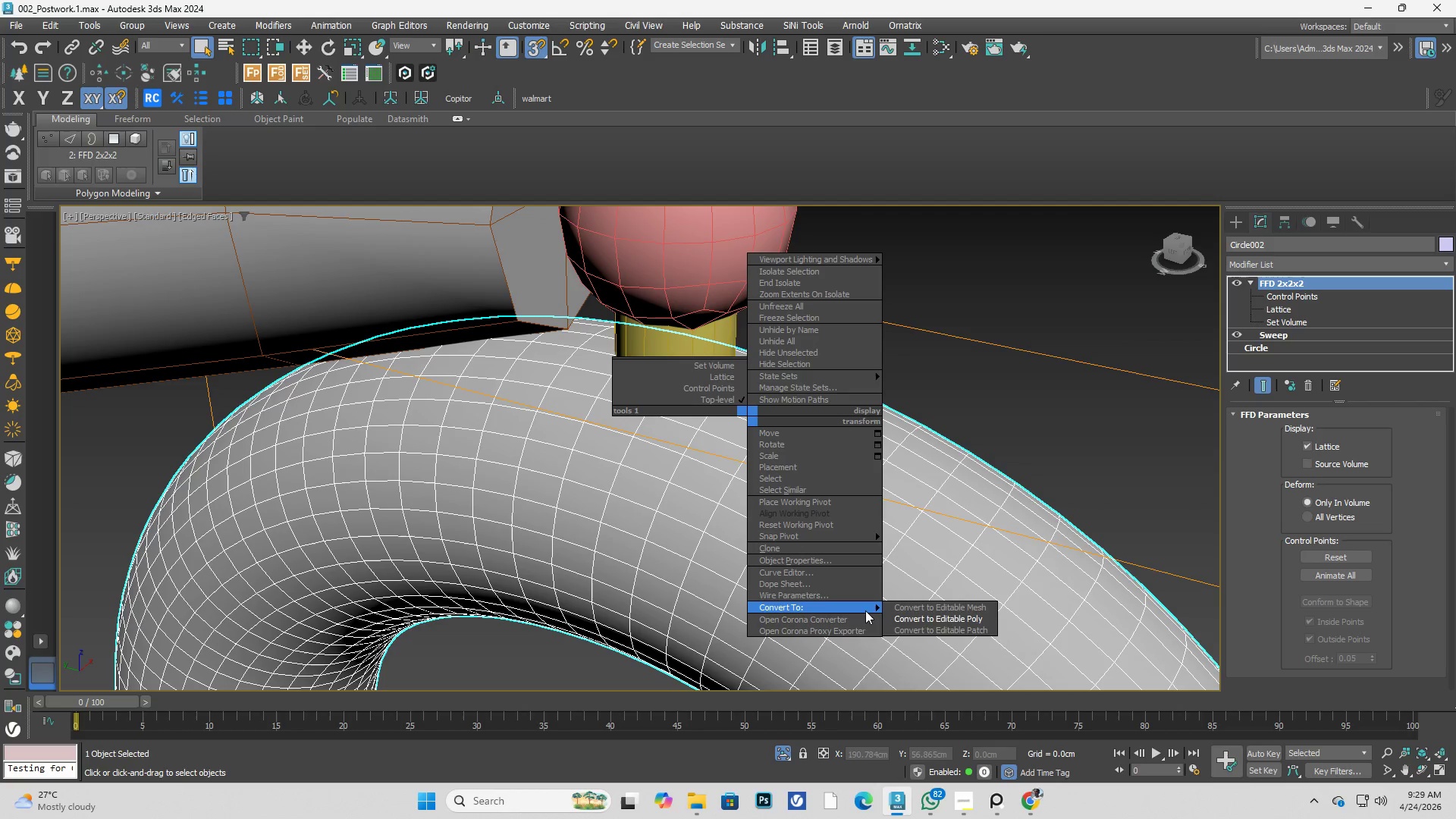 
left_click([912, 620])
 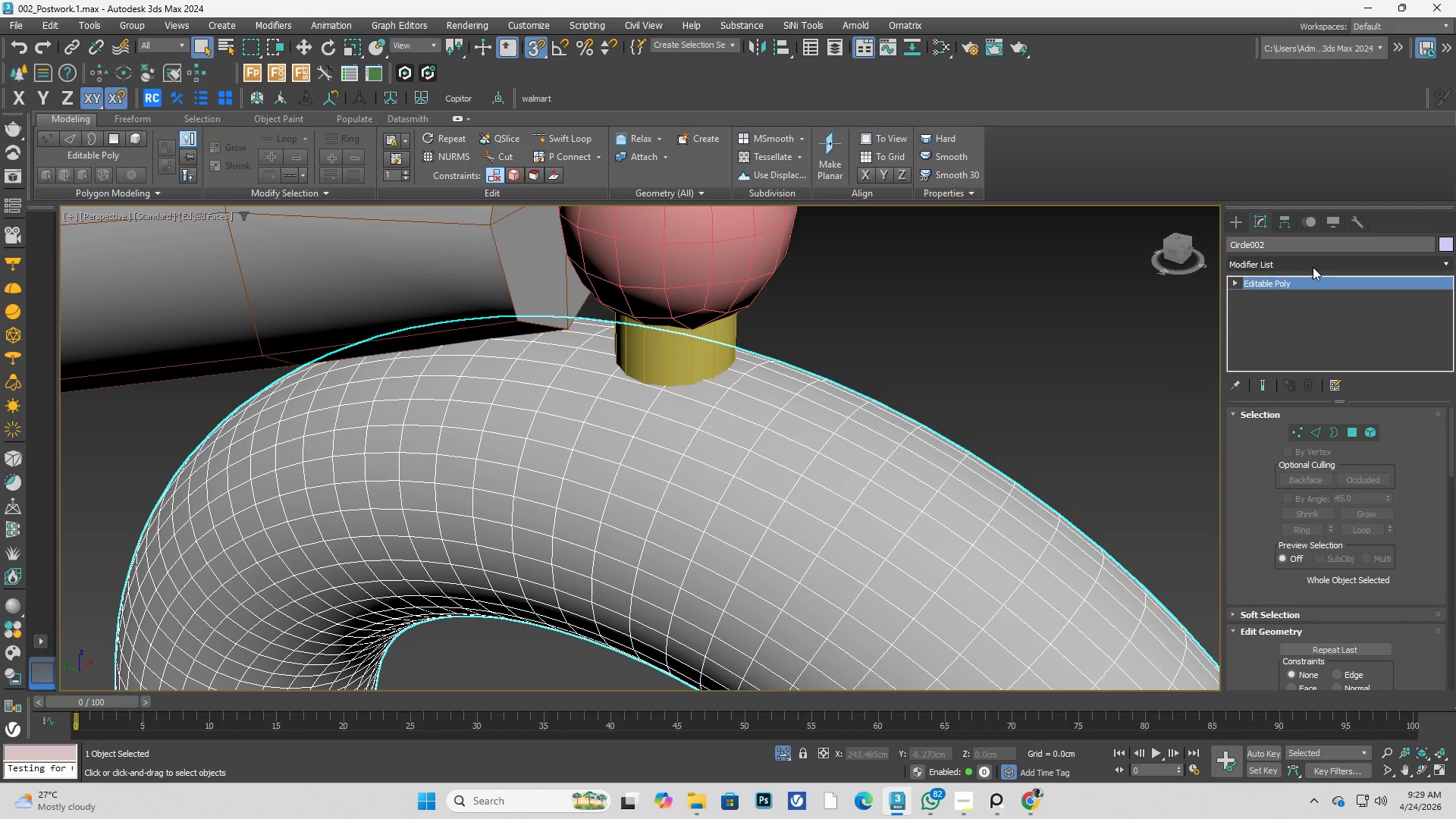 
left_click([719, 285])
 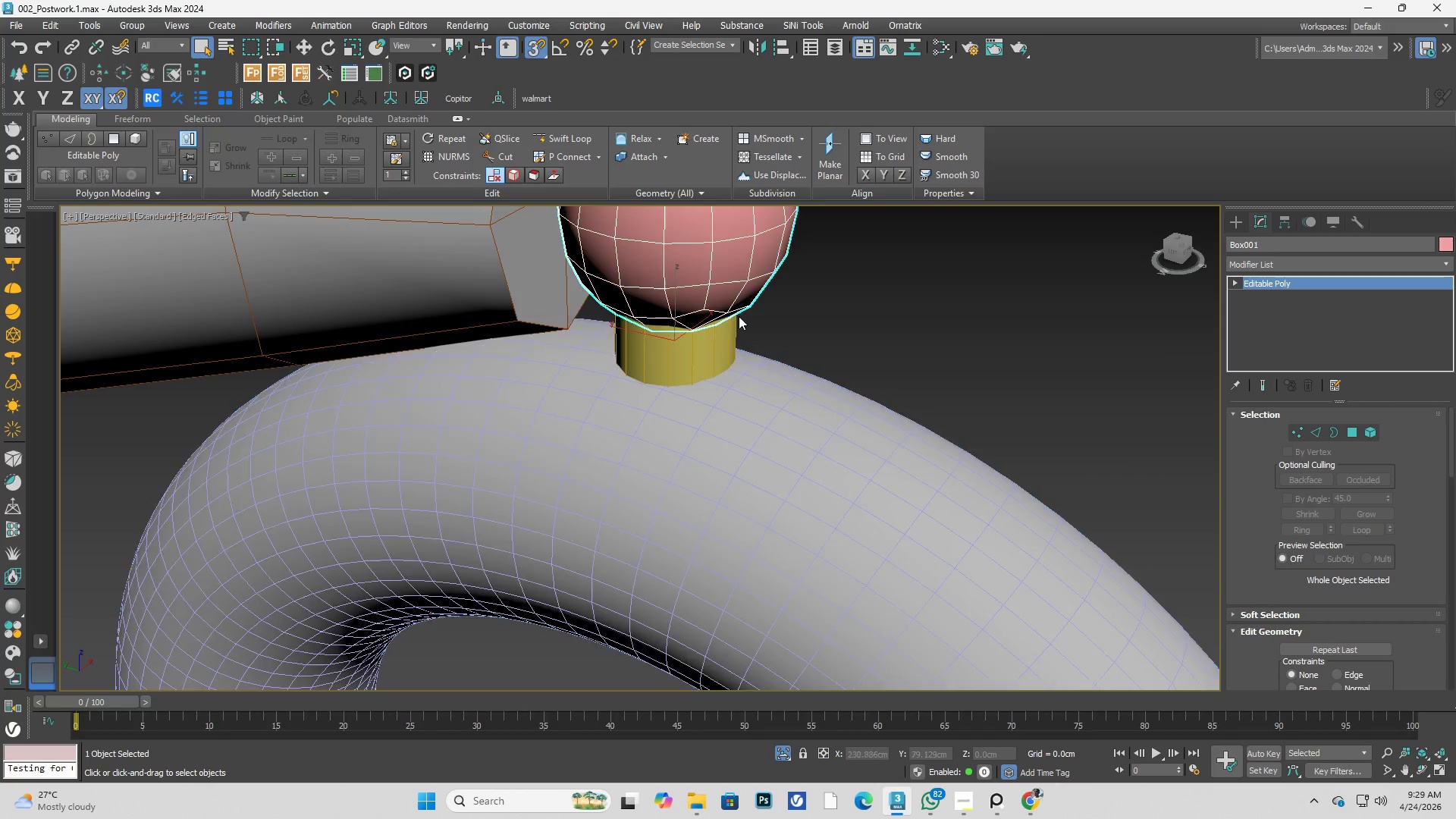 
hold_key(key=AltLeft, duration=0.41)
 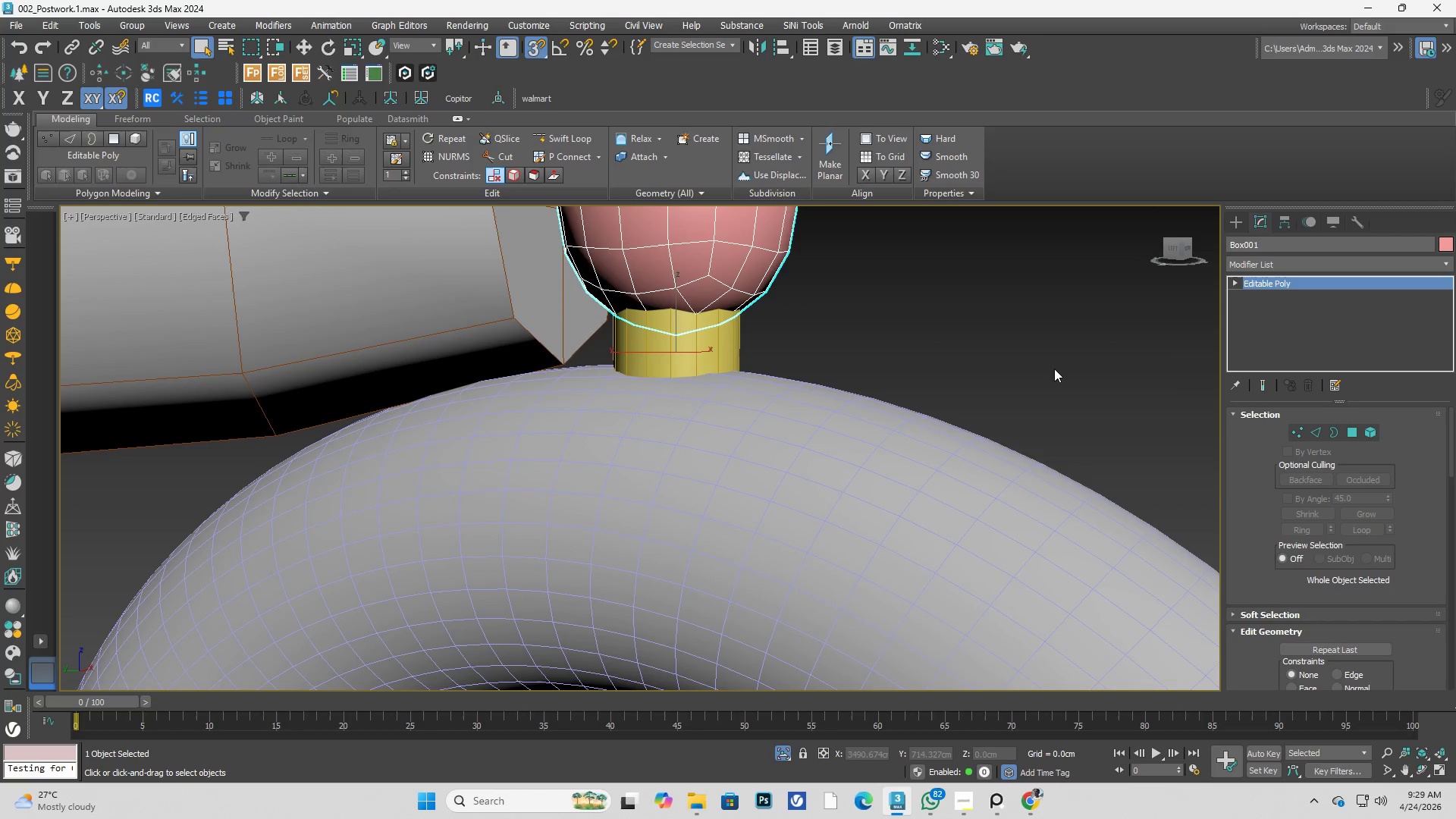 
double_click([915, 423])
 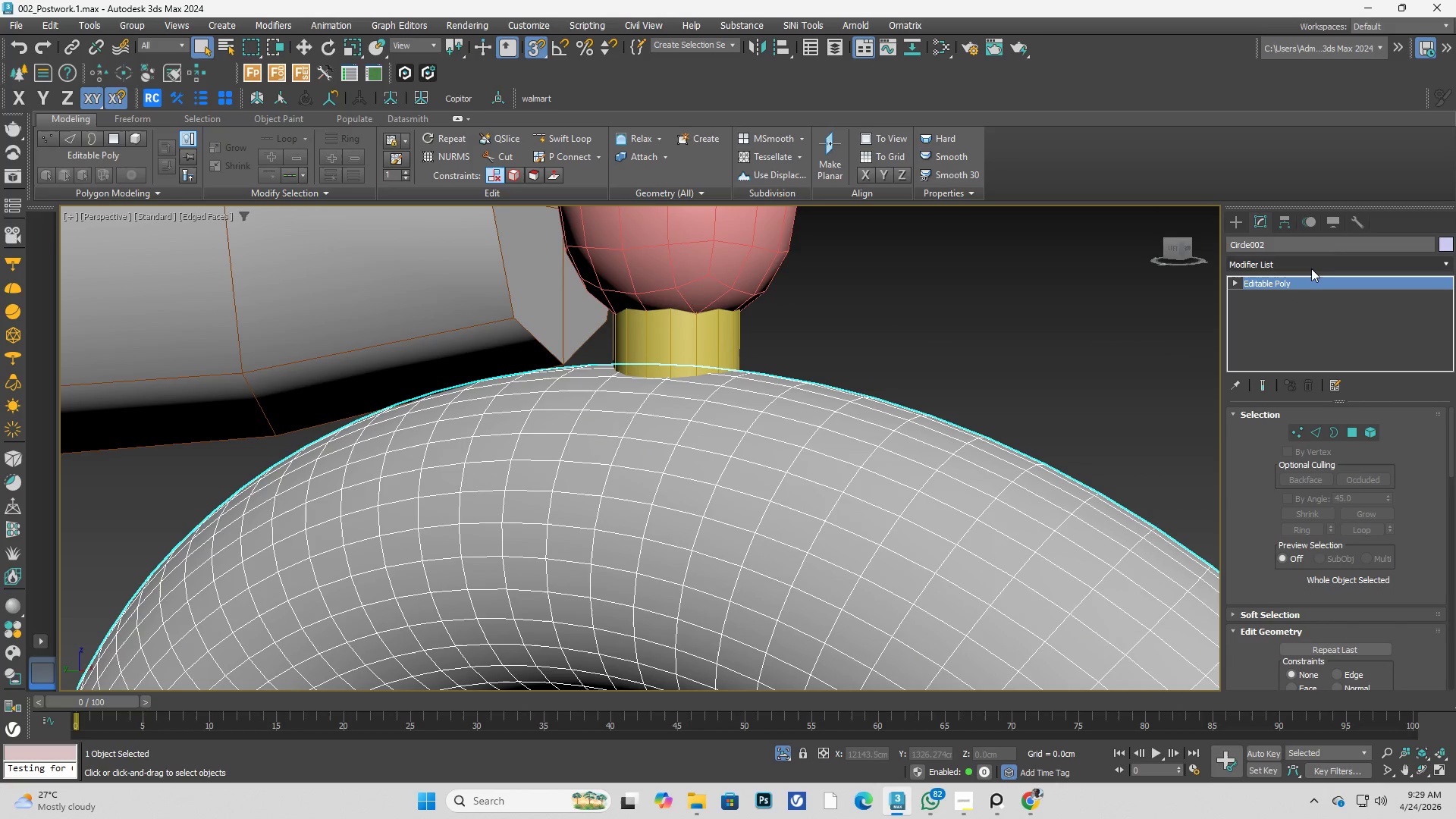 
left_click([1312, 262])
 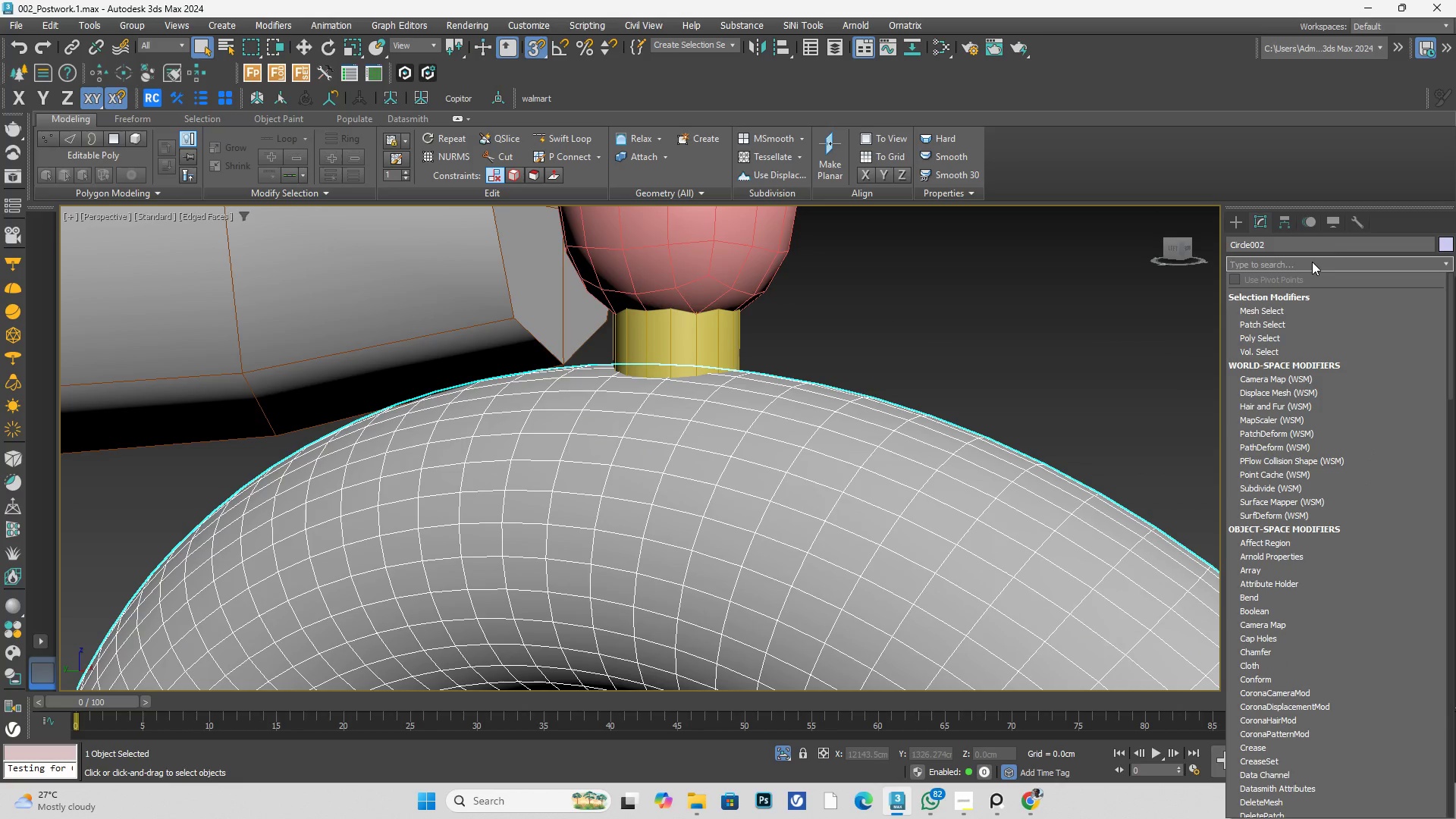 
key(B)
 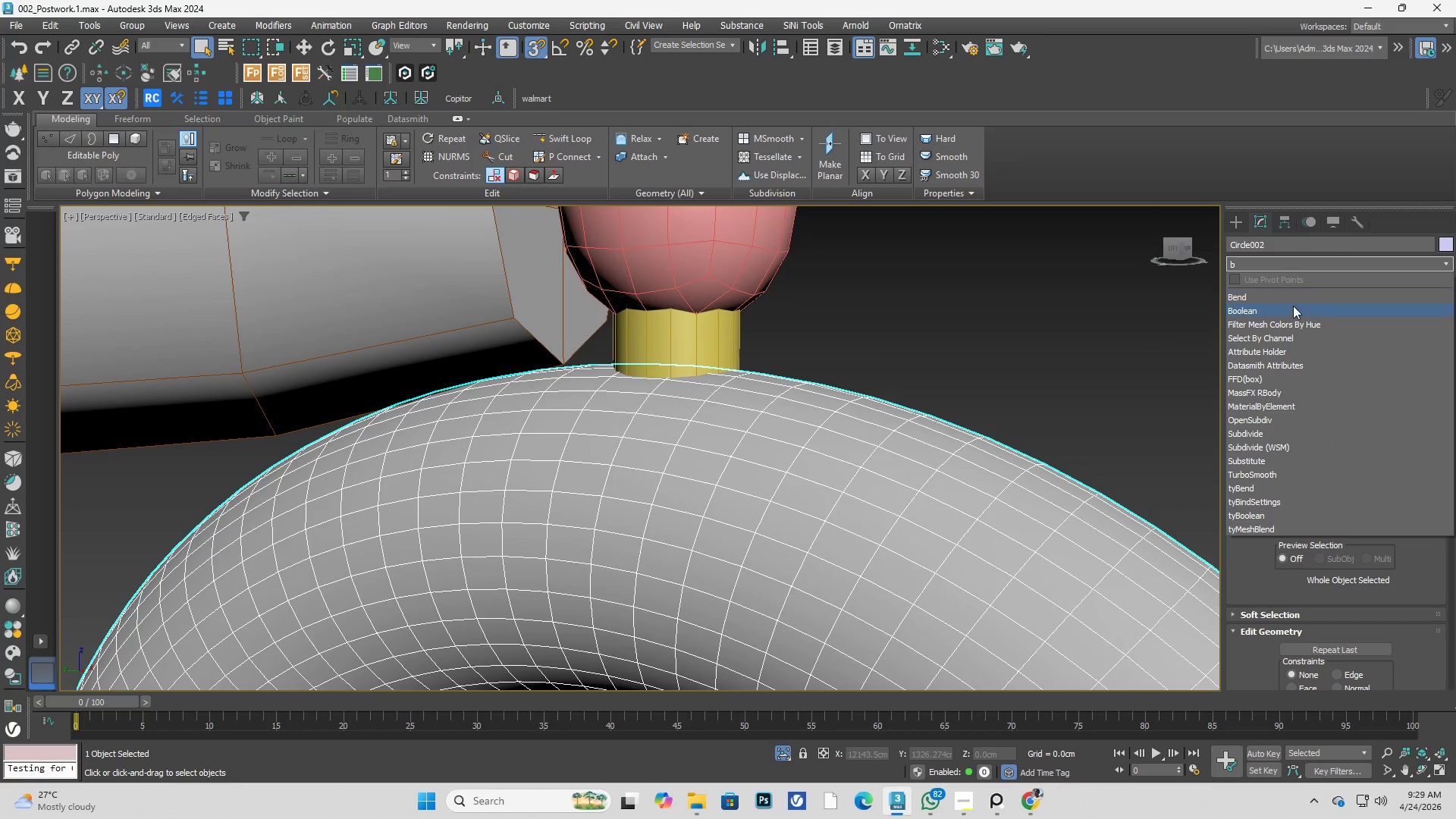 
left_click([1291, 311])
 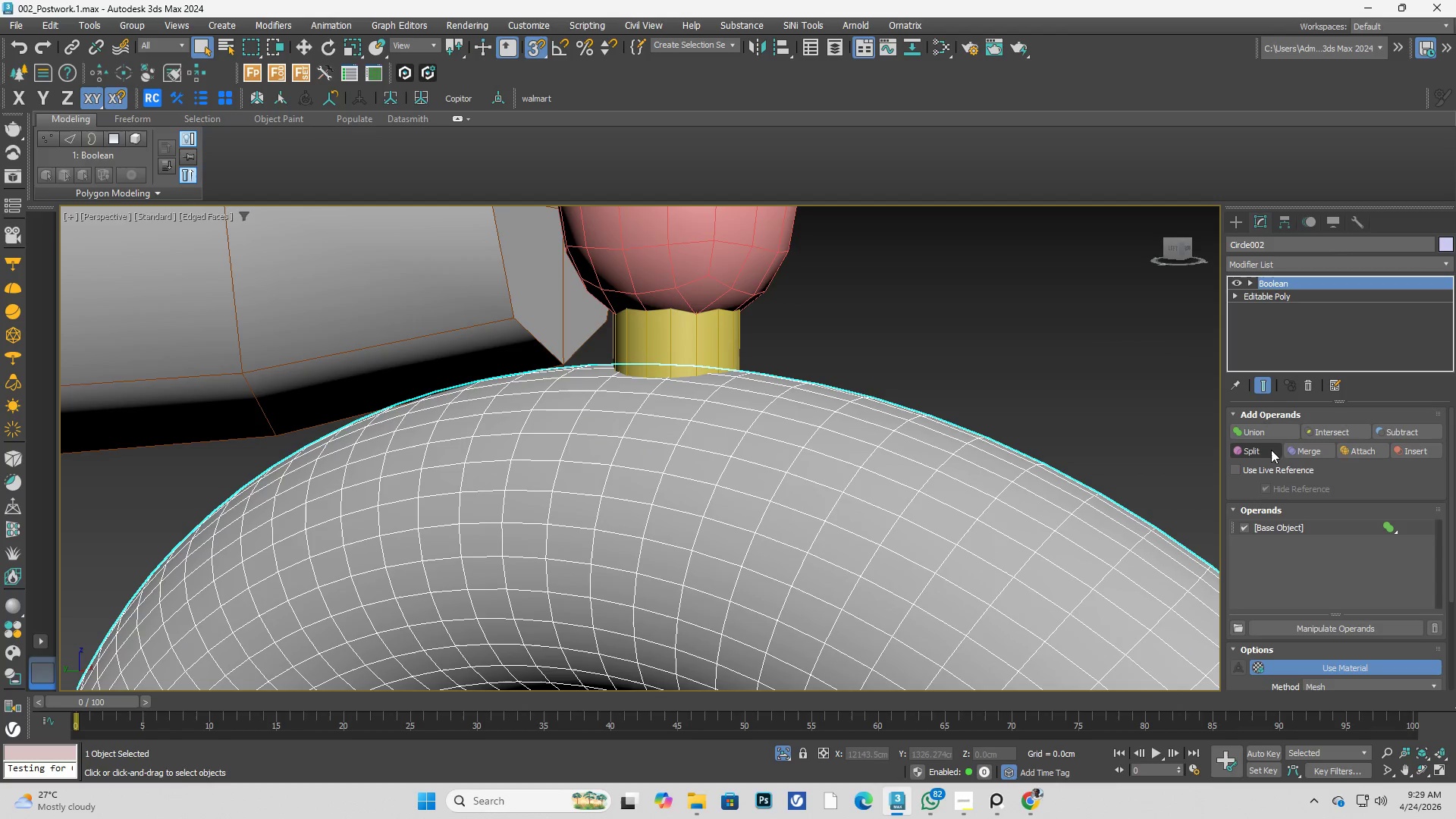 
left_click([1260, 431])
 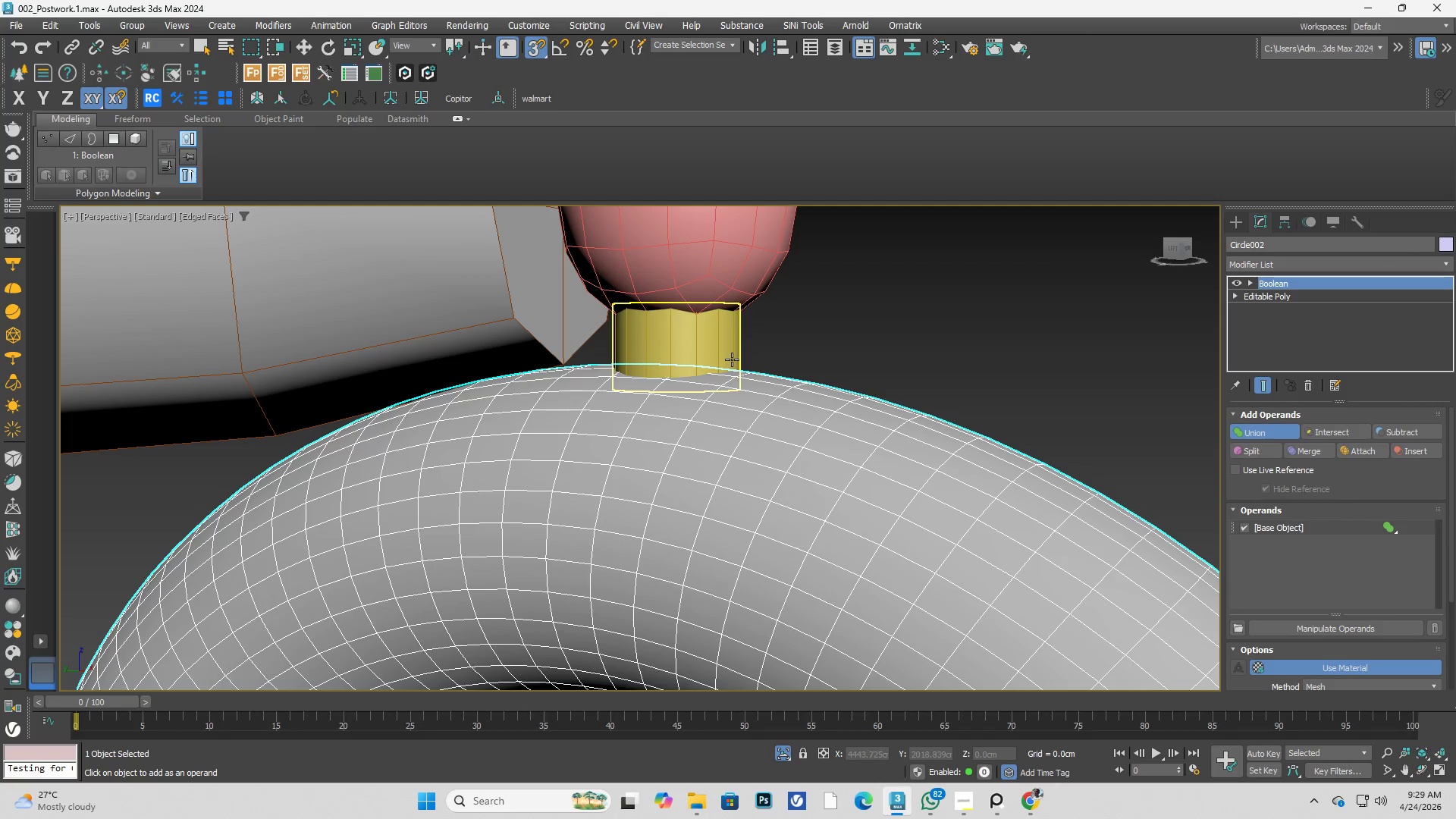 
left_click([732, 359])
 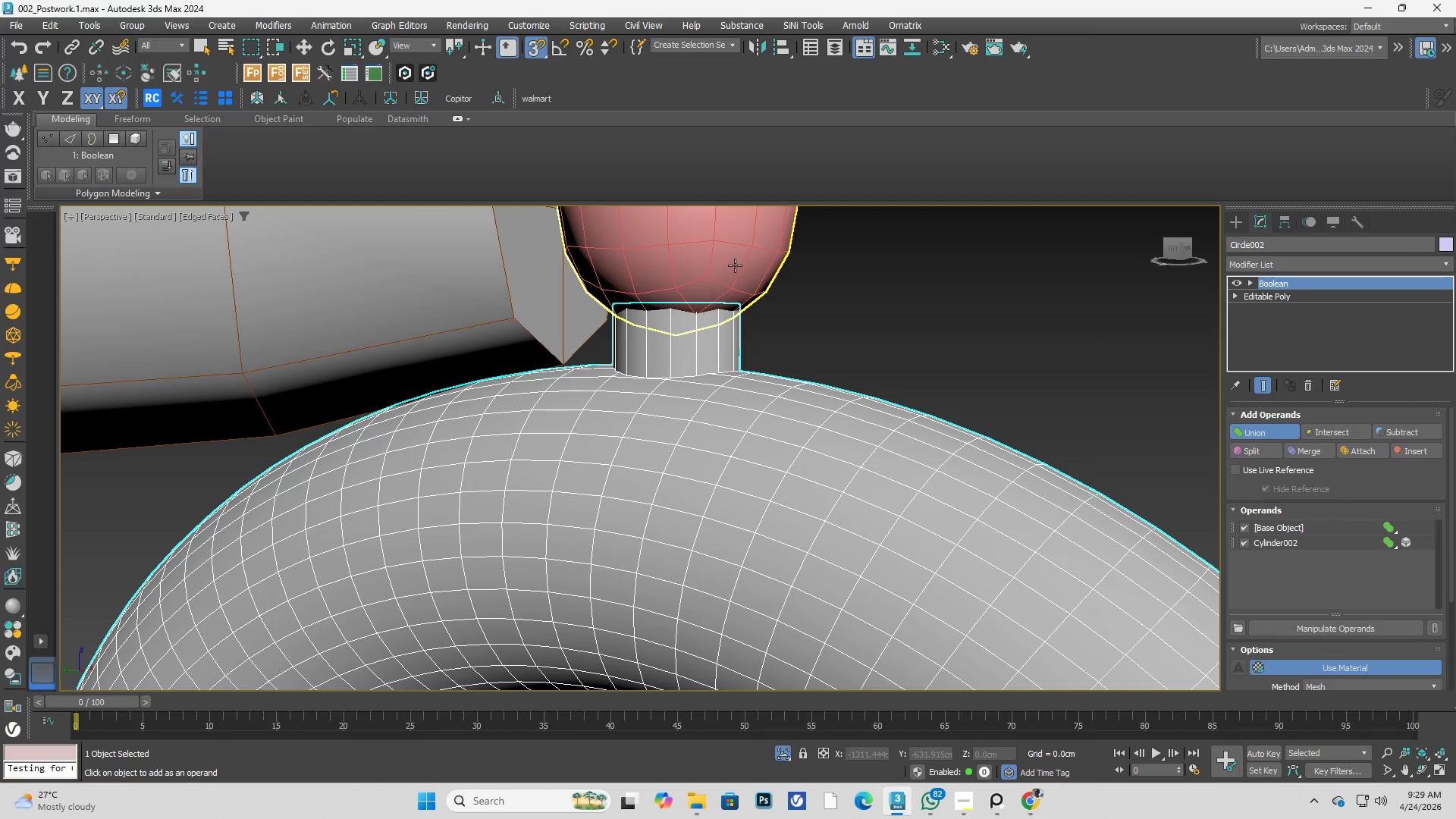 
left_click([735, 265])
 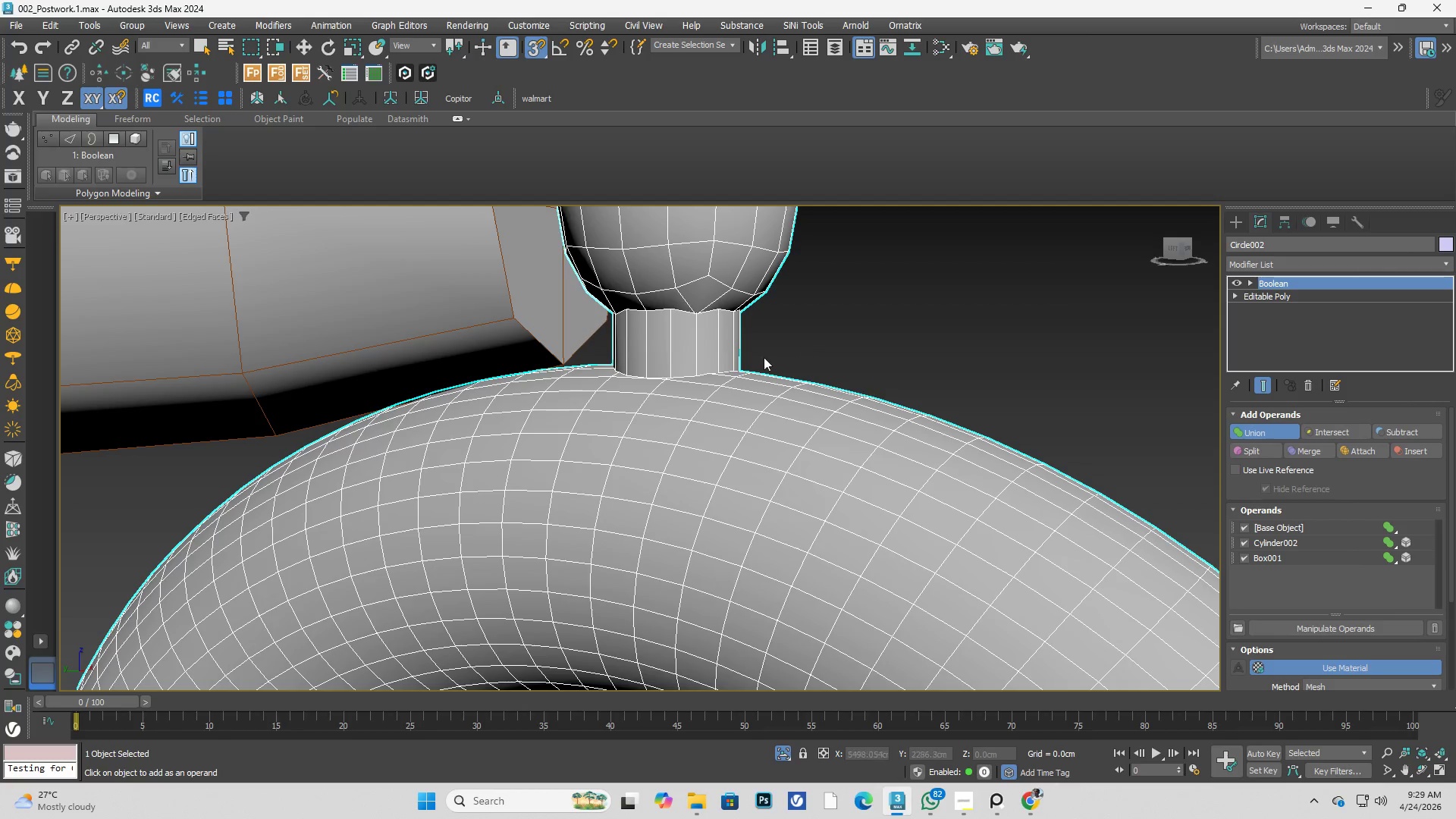 
hold_key(key=AltLeft, duration=0.34)
 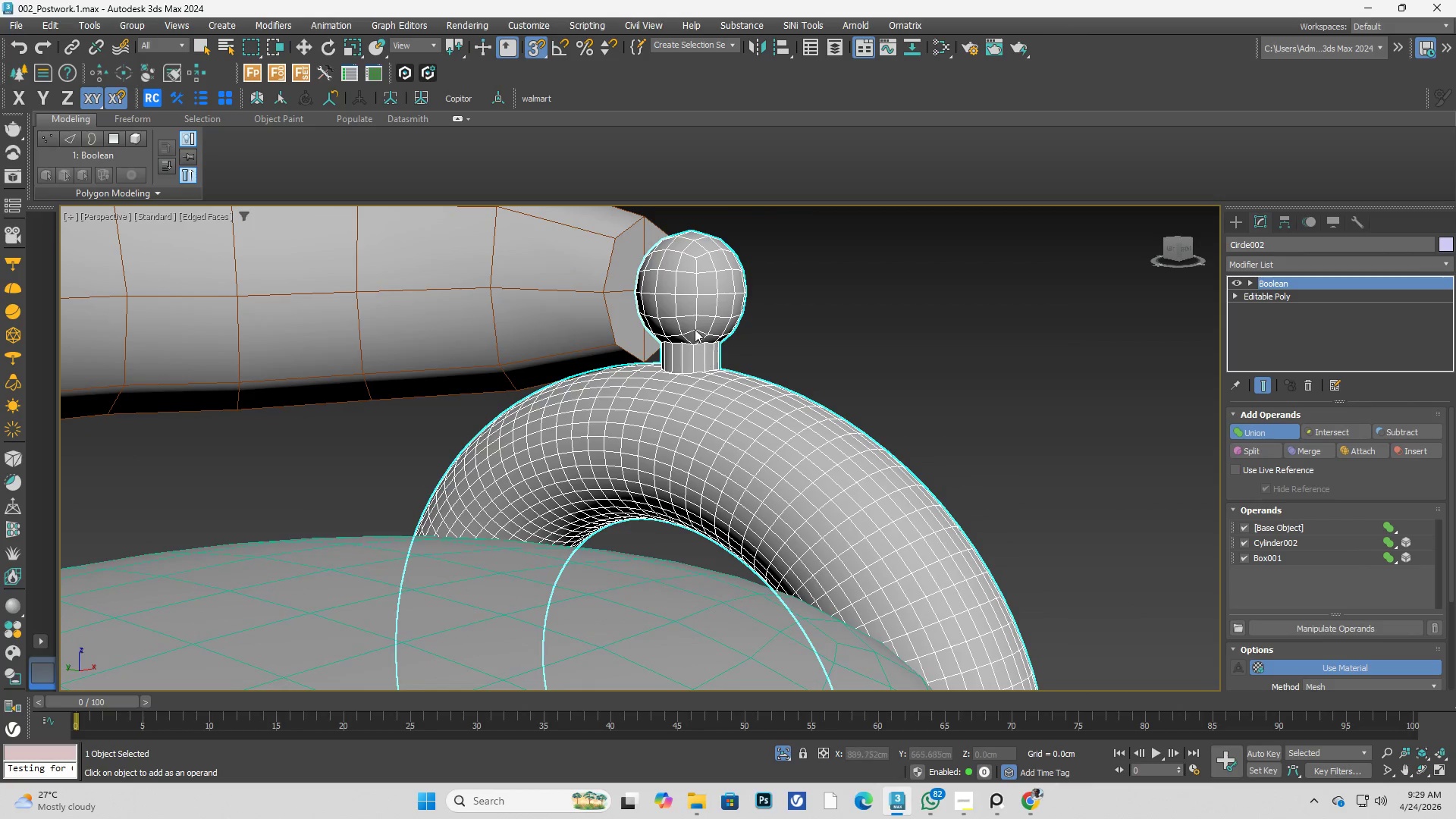 
scroll: coordinate [715, 363], scroll_direction: down, amount: 2.0
 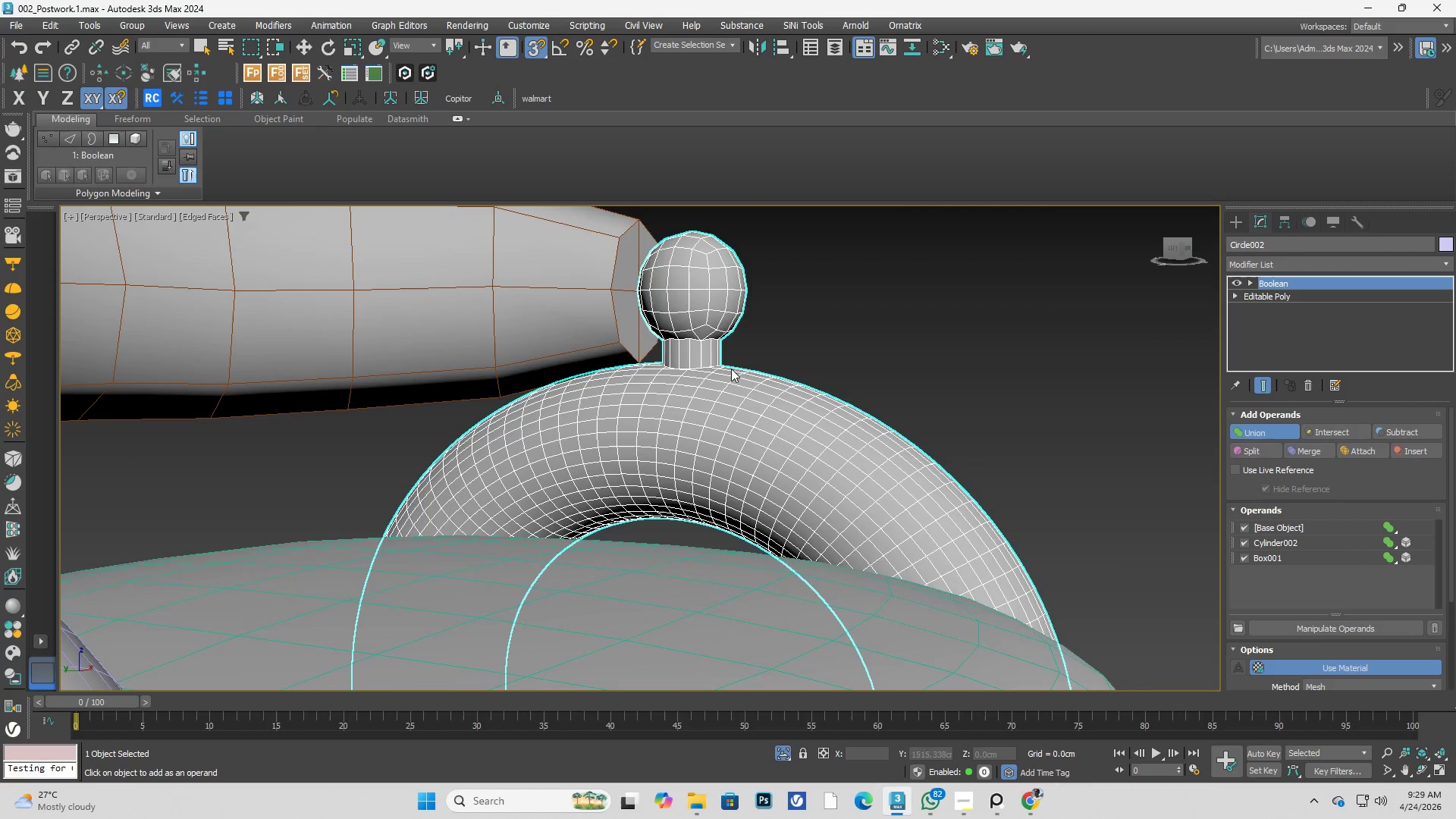 
right_click([695, 329])
 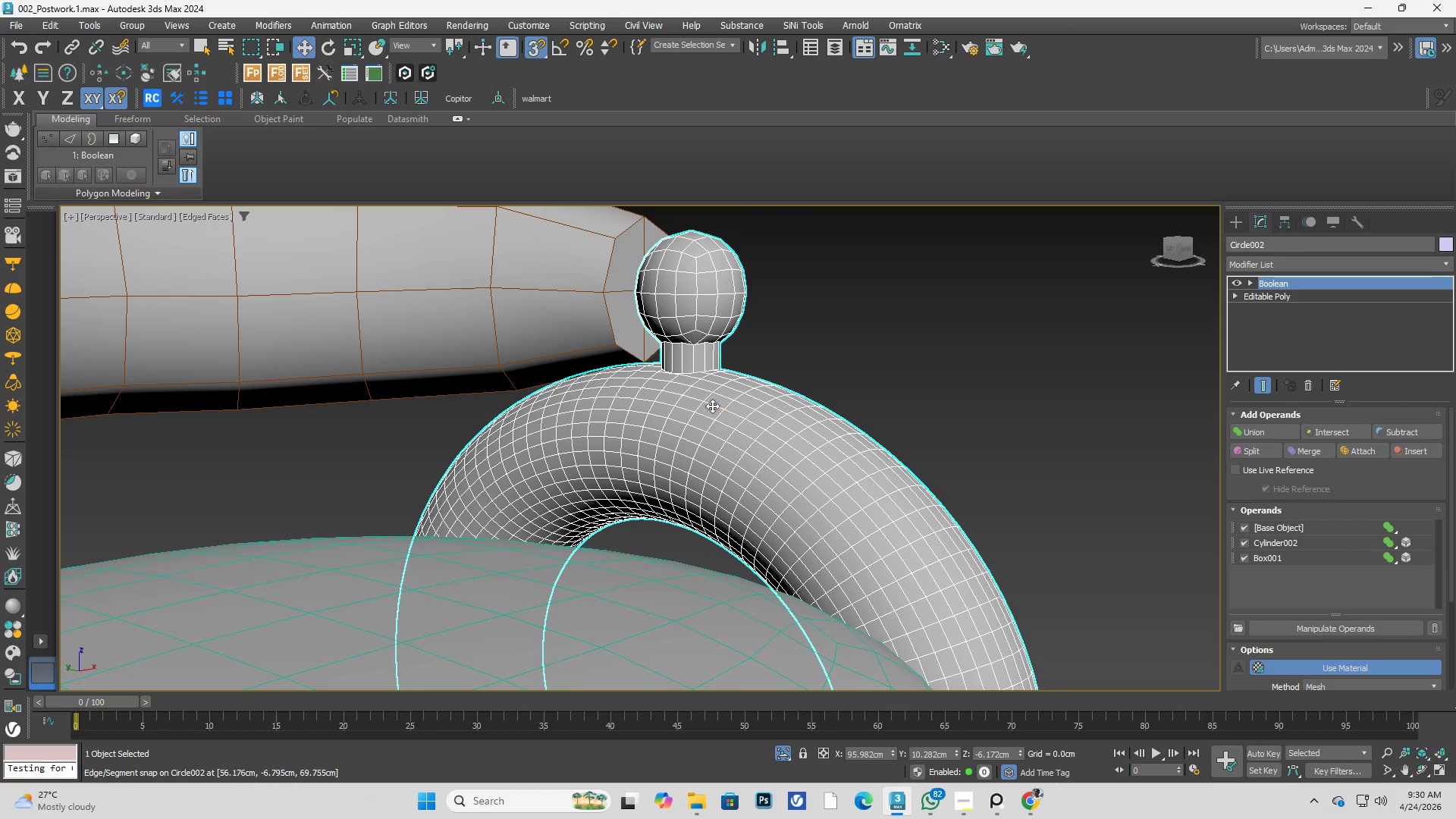 
right_click([679, 349])
 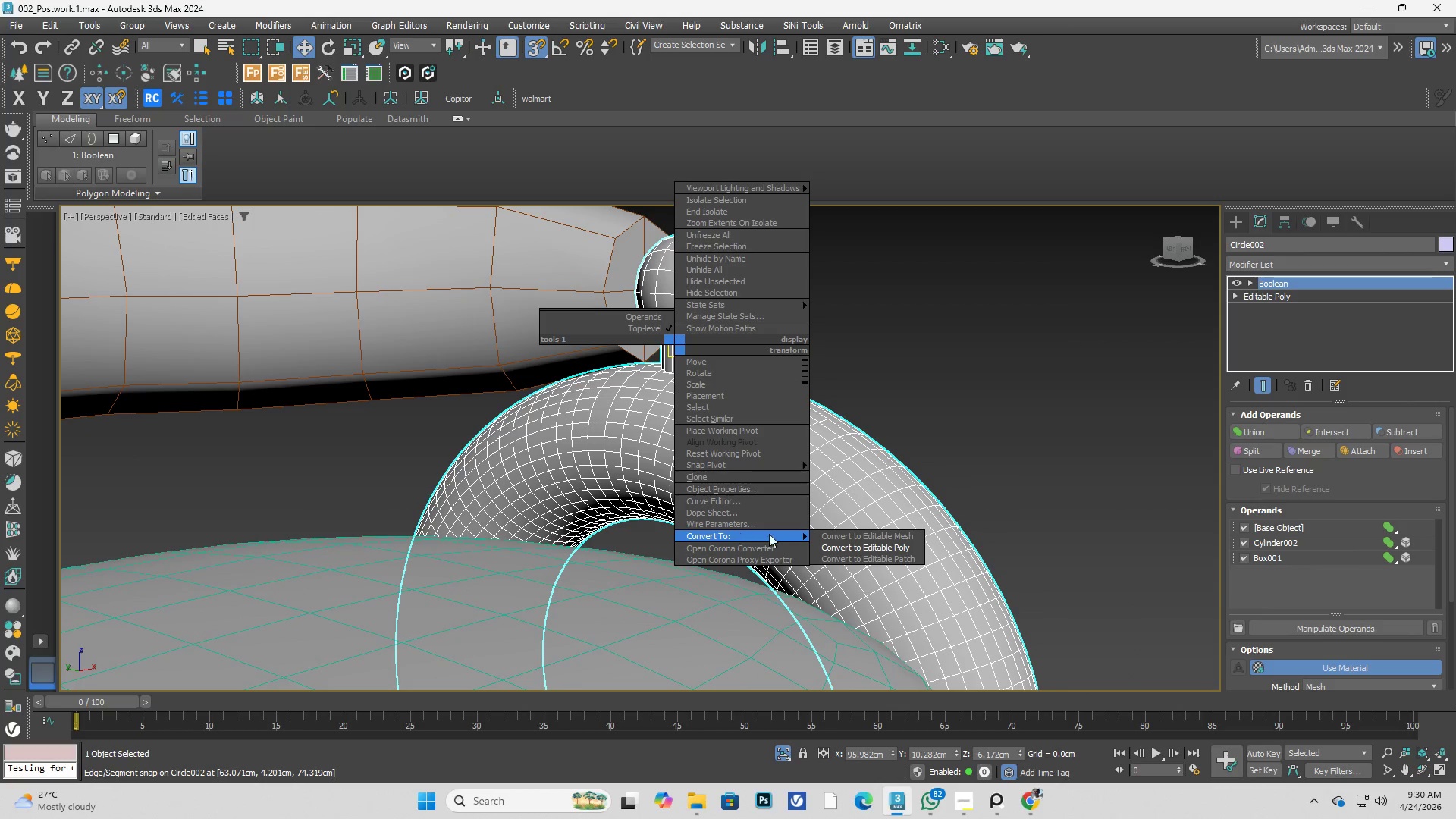 
left_click([866, 549])
 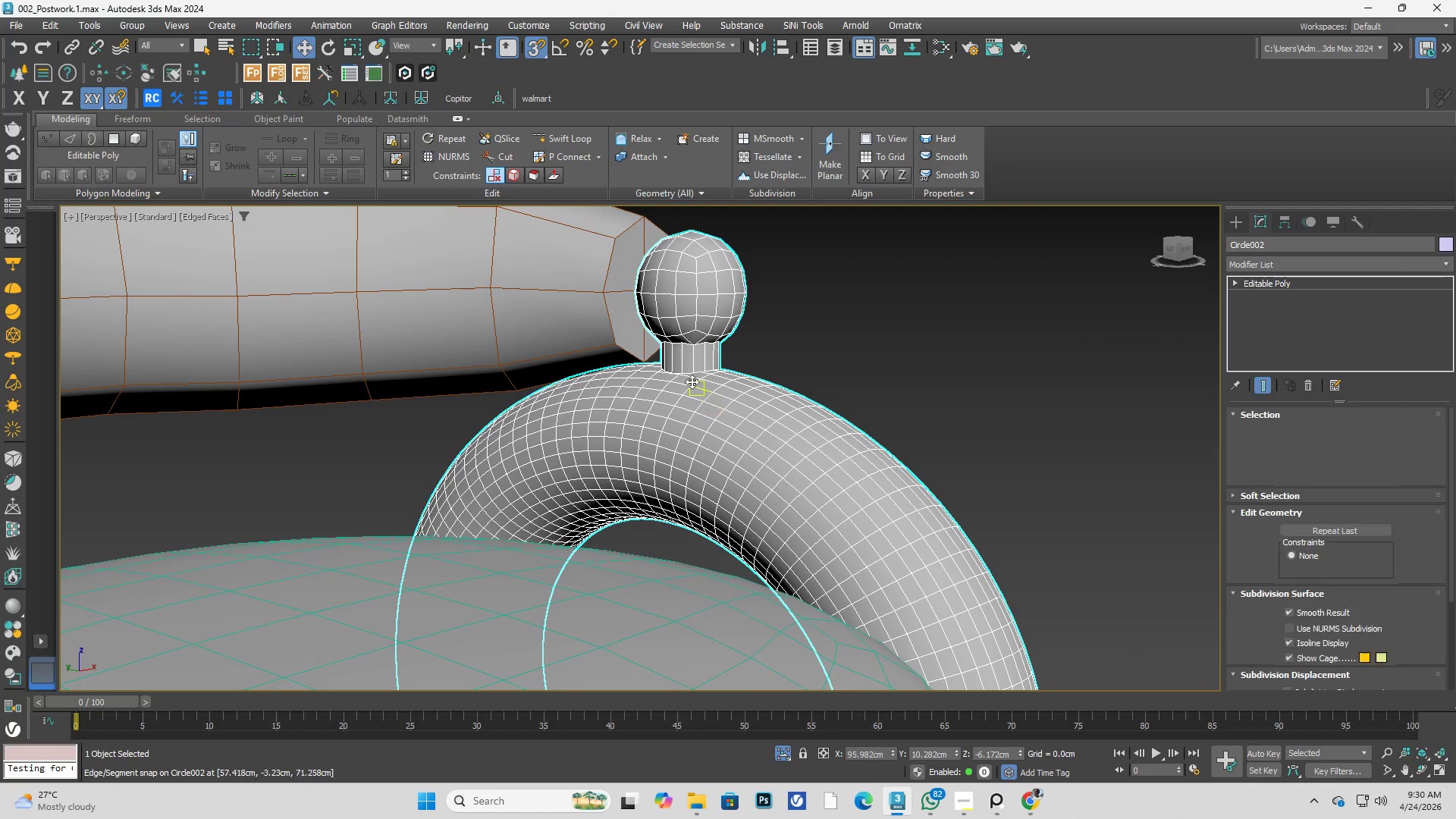 
scroll: coordinate [690, 362], scroll_direction: up, amount: 4.0
 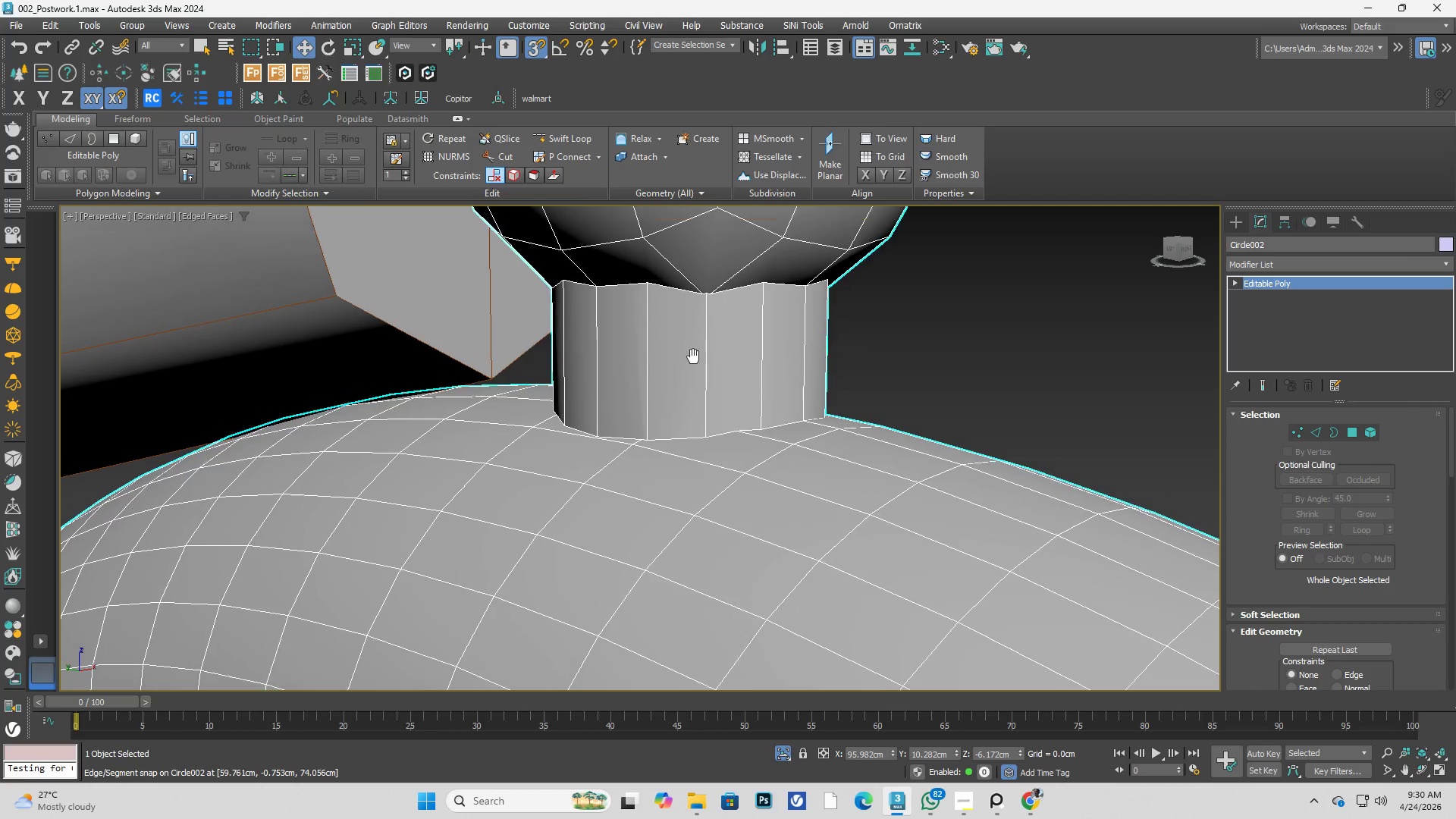 
key(2)
 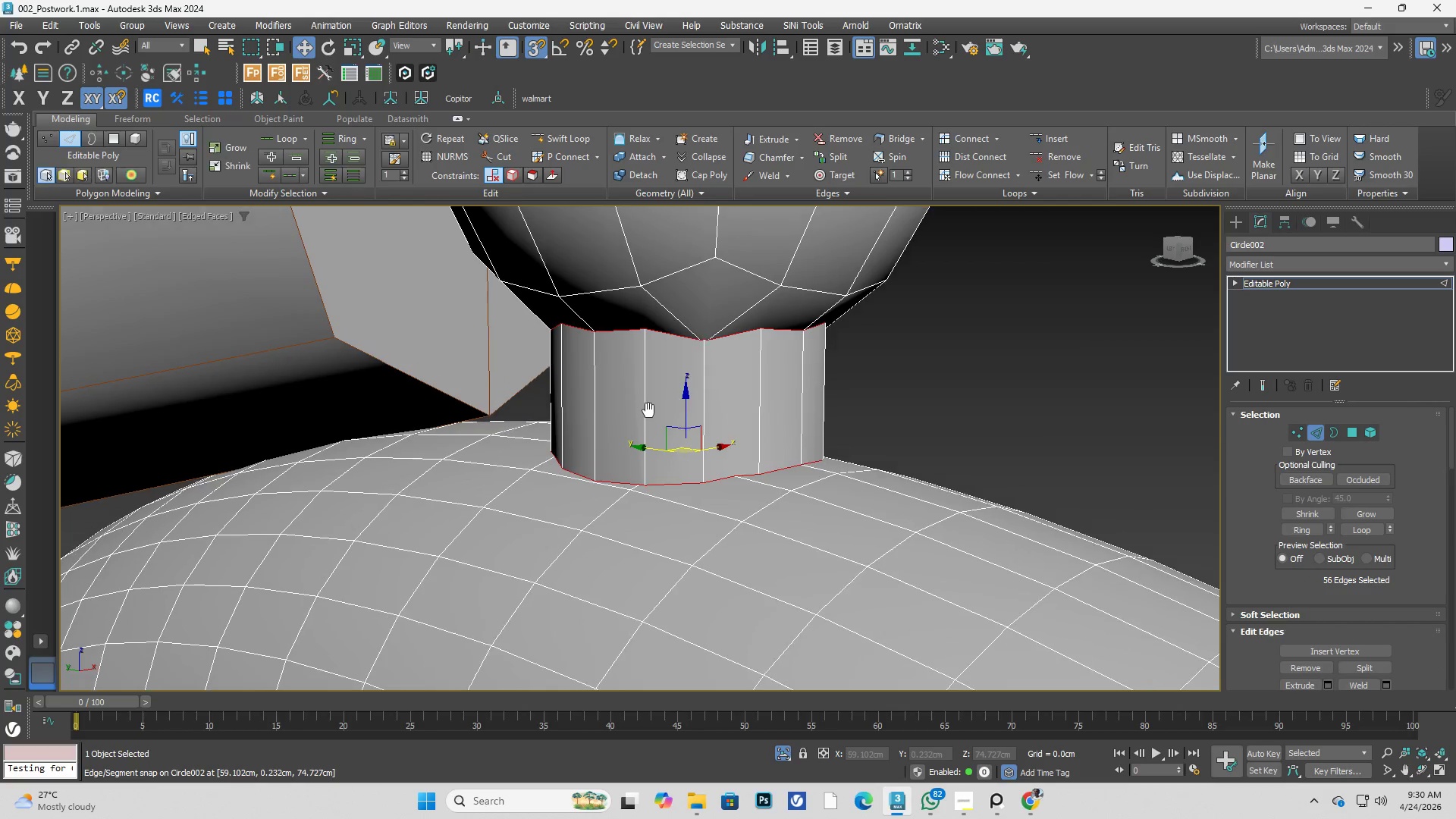 
hold_key(key=AltLeft, duration=0.36)
 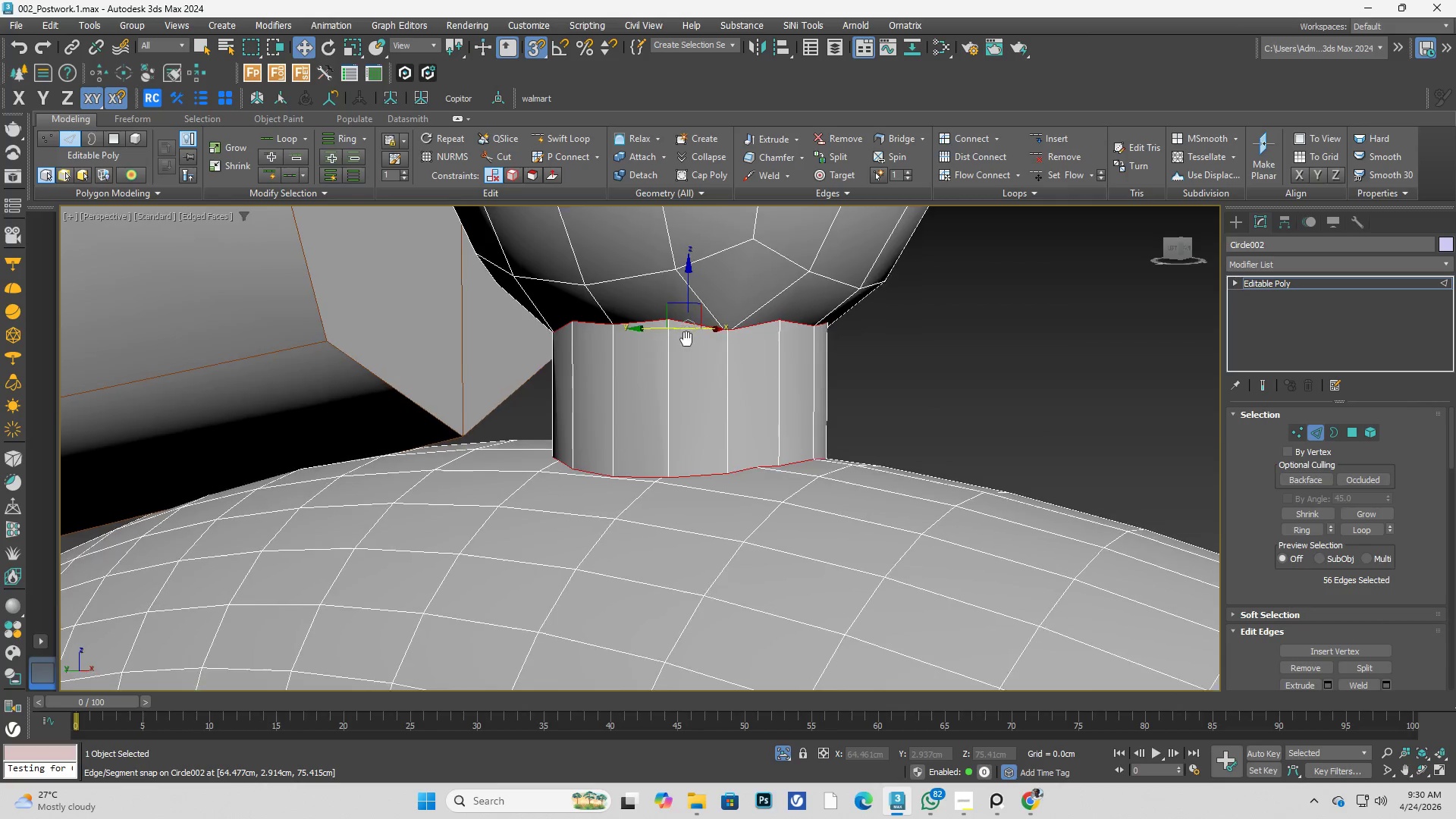 
key(Alt+AltLeft)
 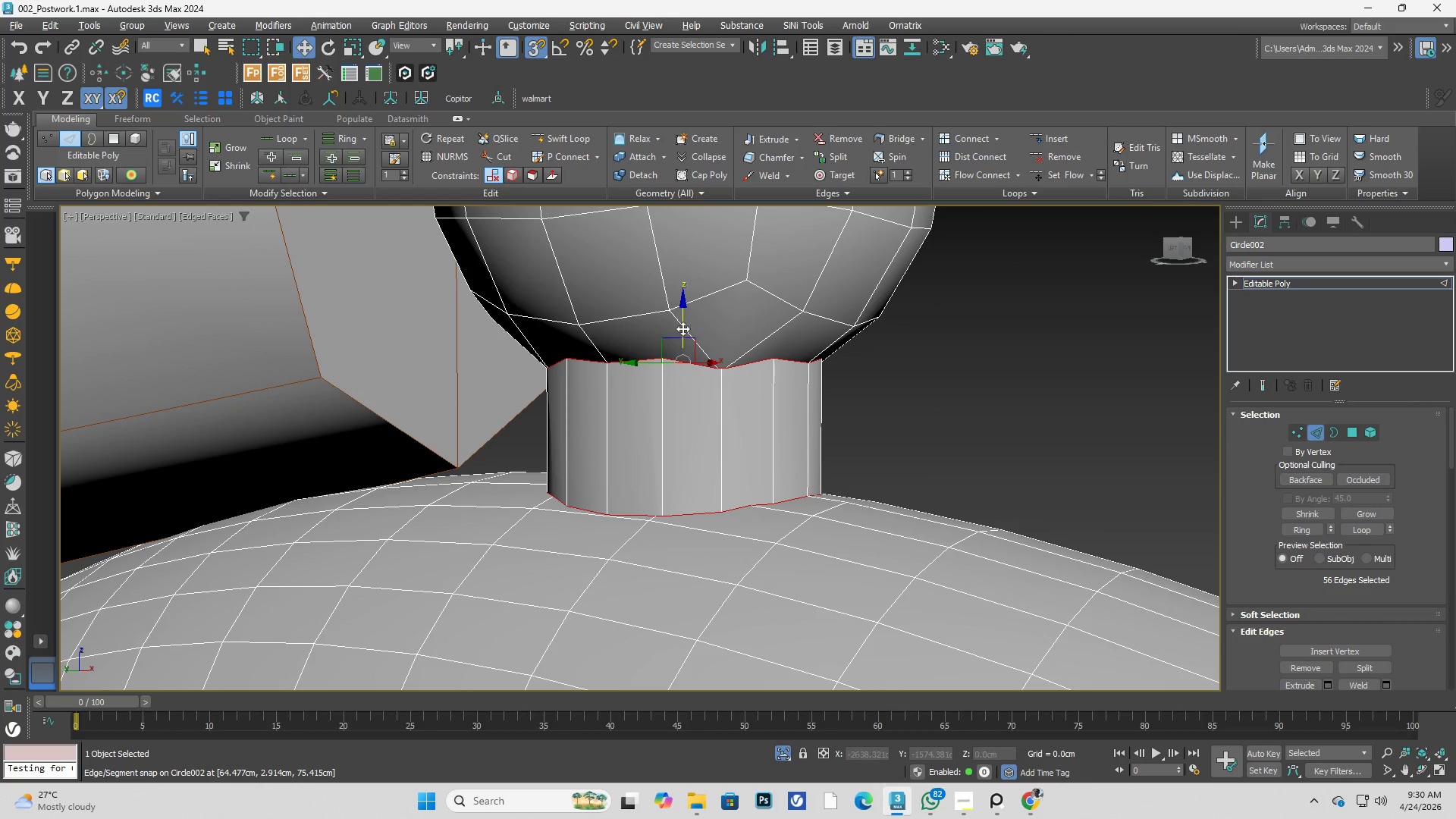 
key(Alt+C)
 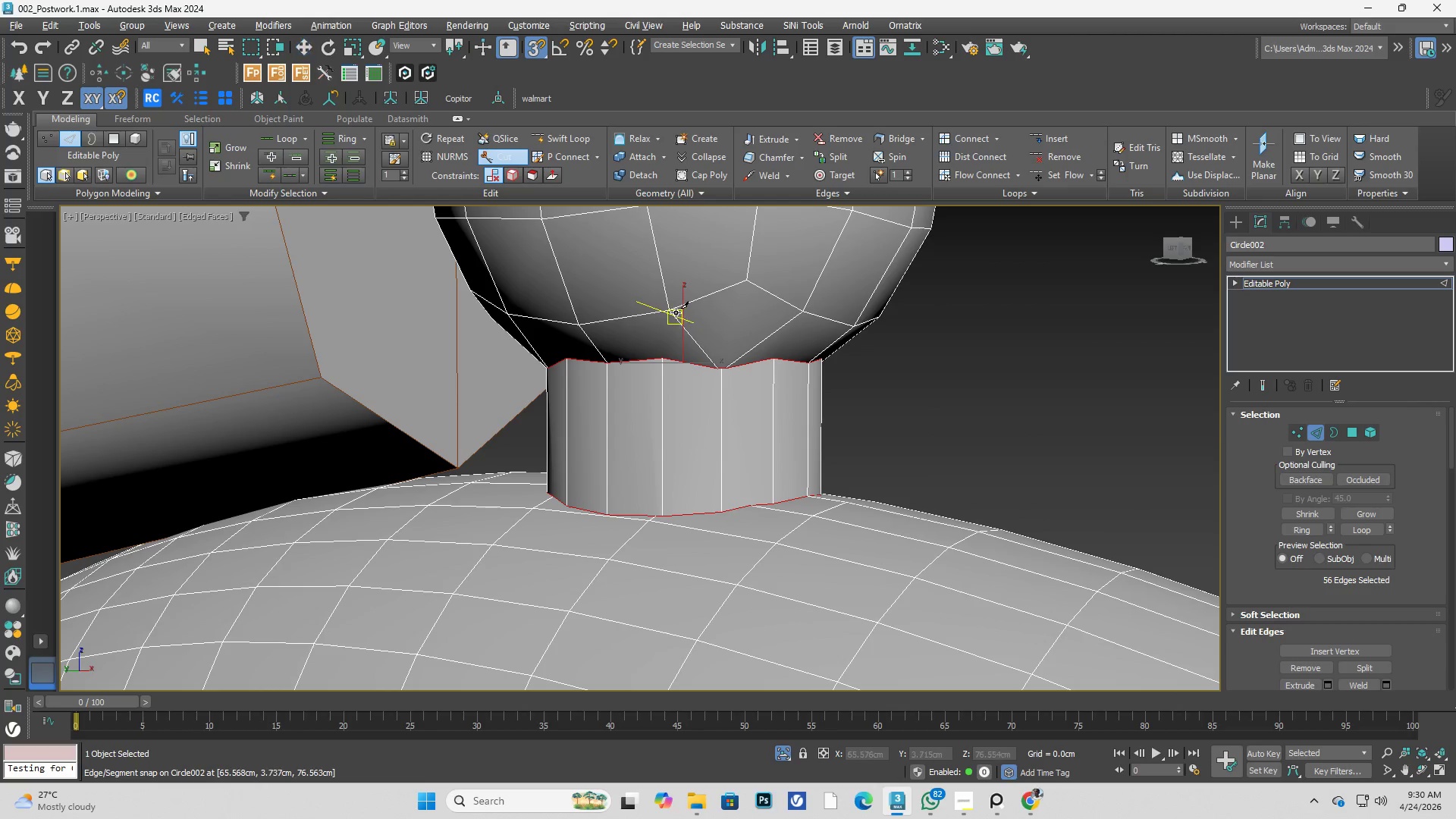 
left_click([676, 312])
 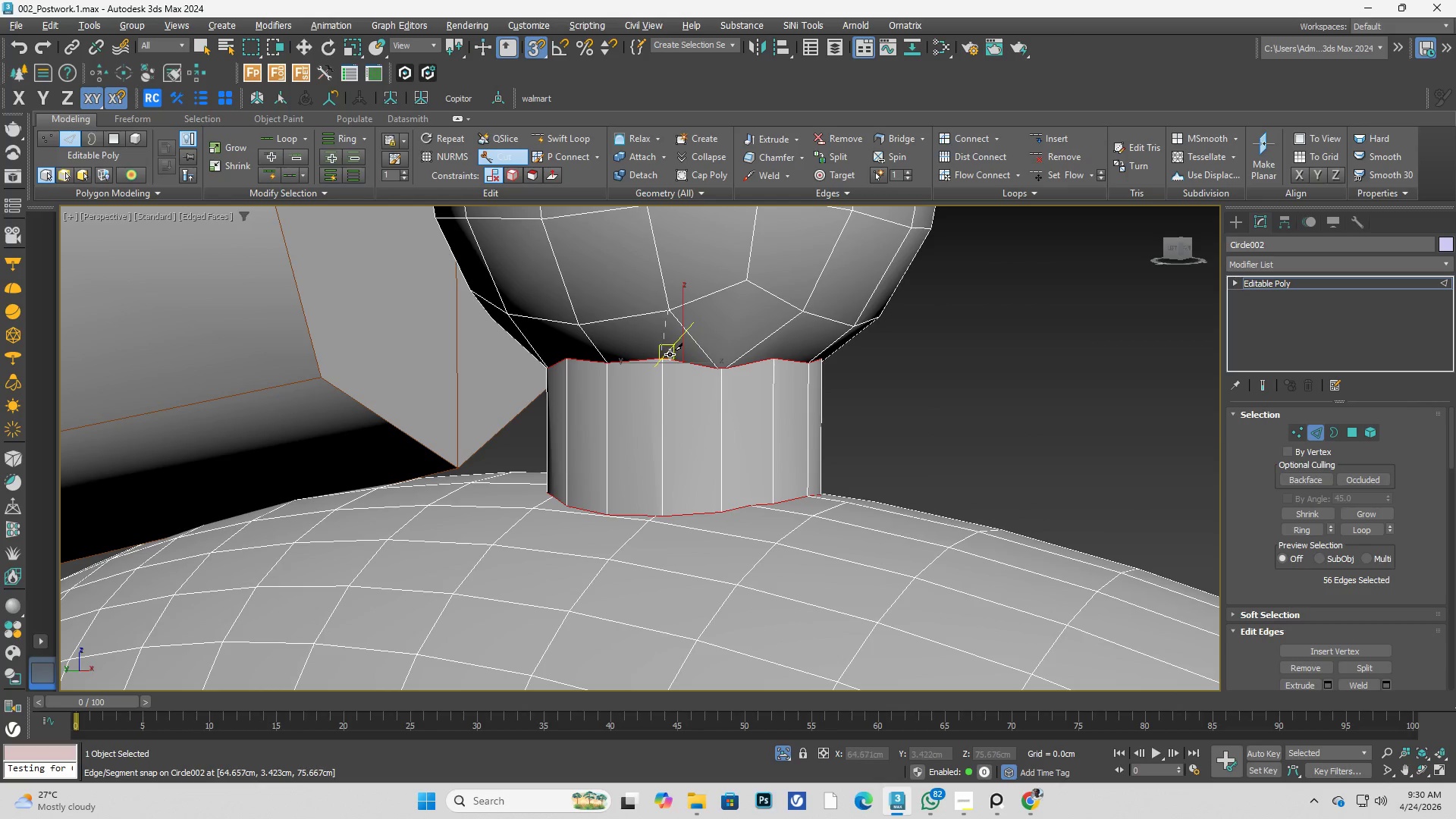 
left_click([670, 354])
 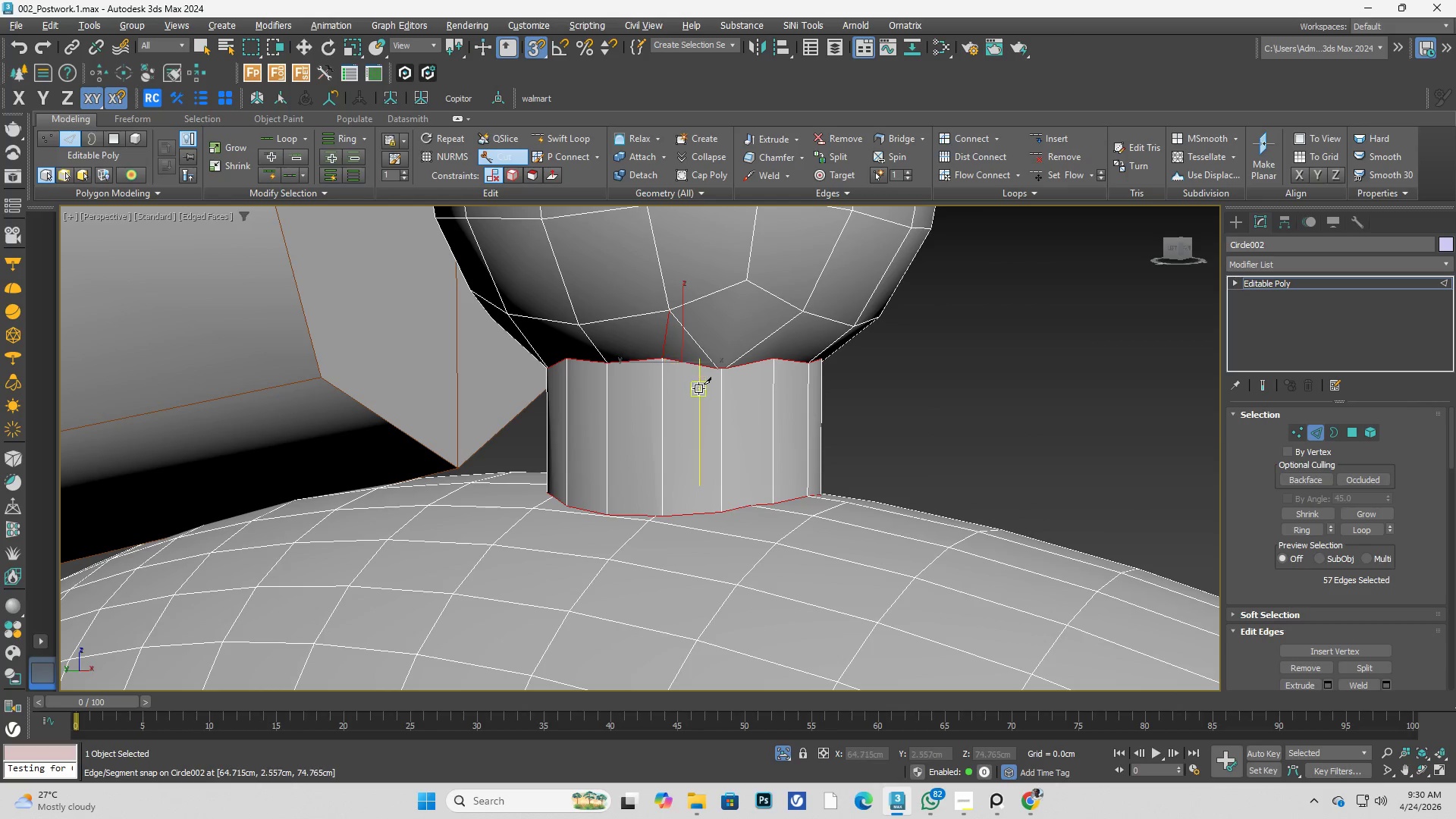 
right_click([698, 388])
 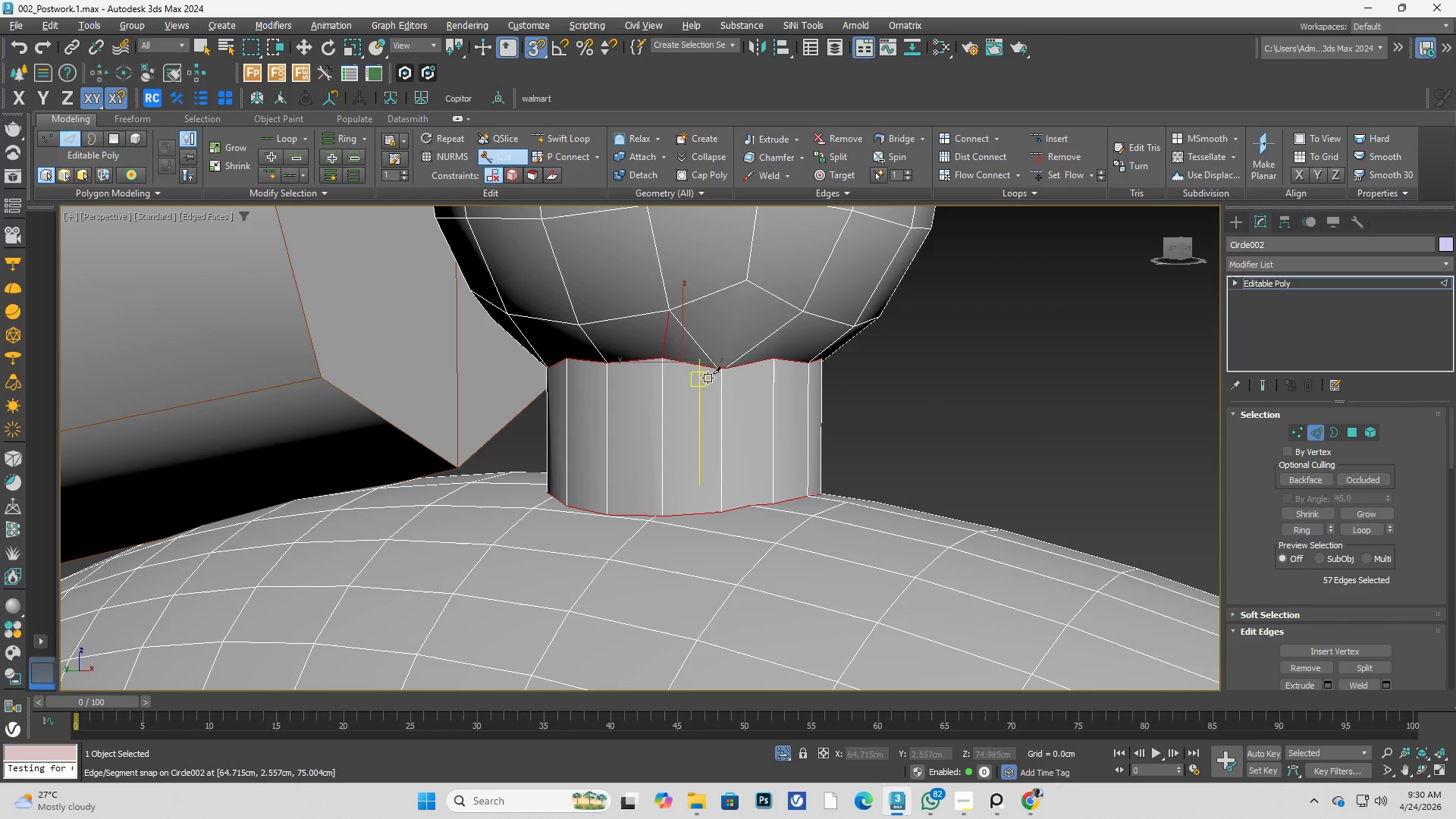 
hold_key(key=AltLeft, duration=0.33)
 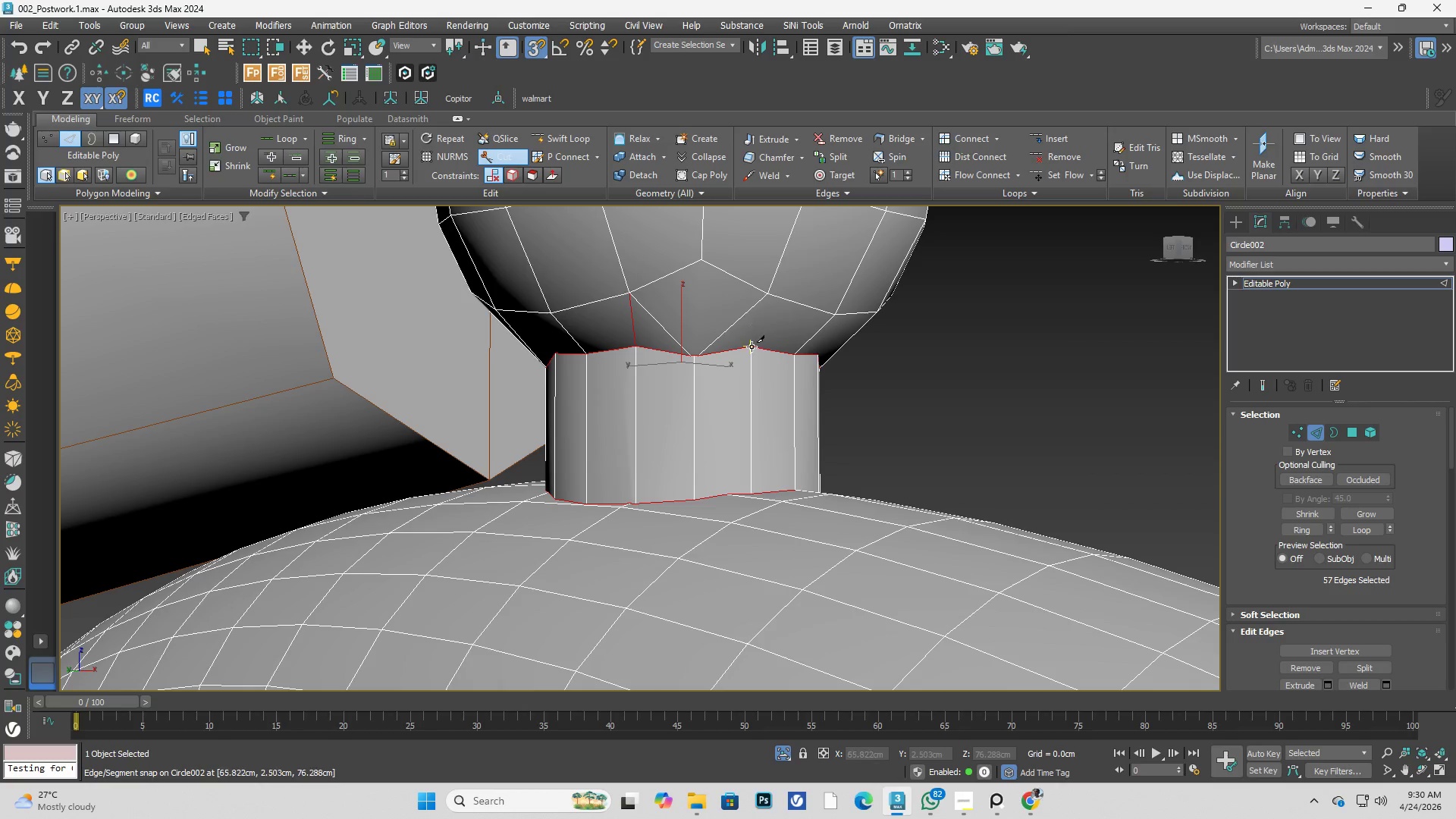 
double_click([753, 352])
 